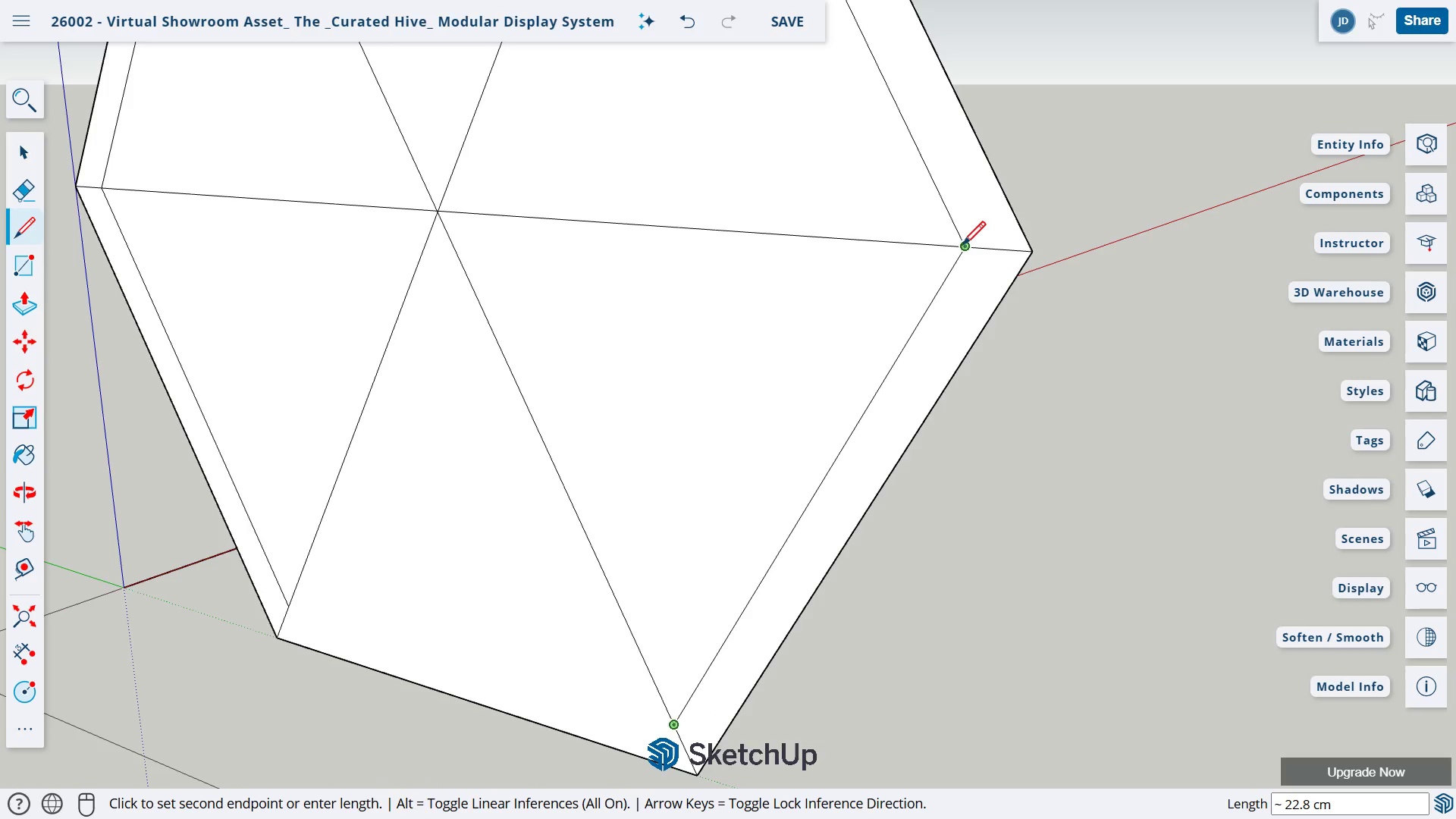 
left_click([962, 245])
 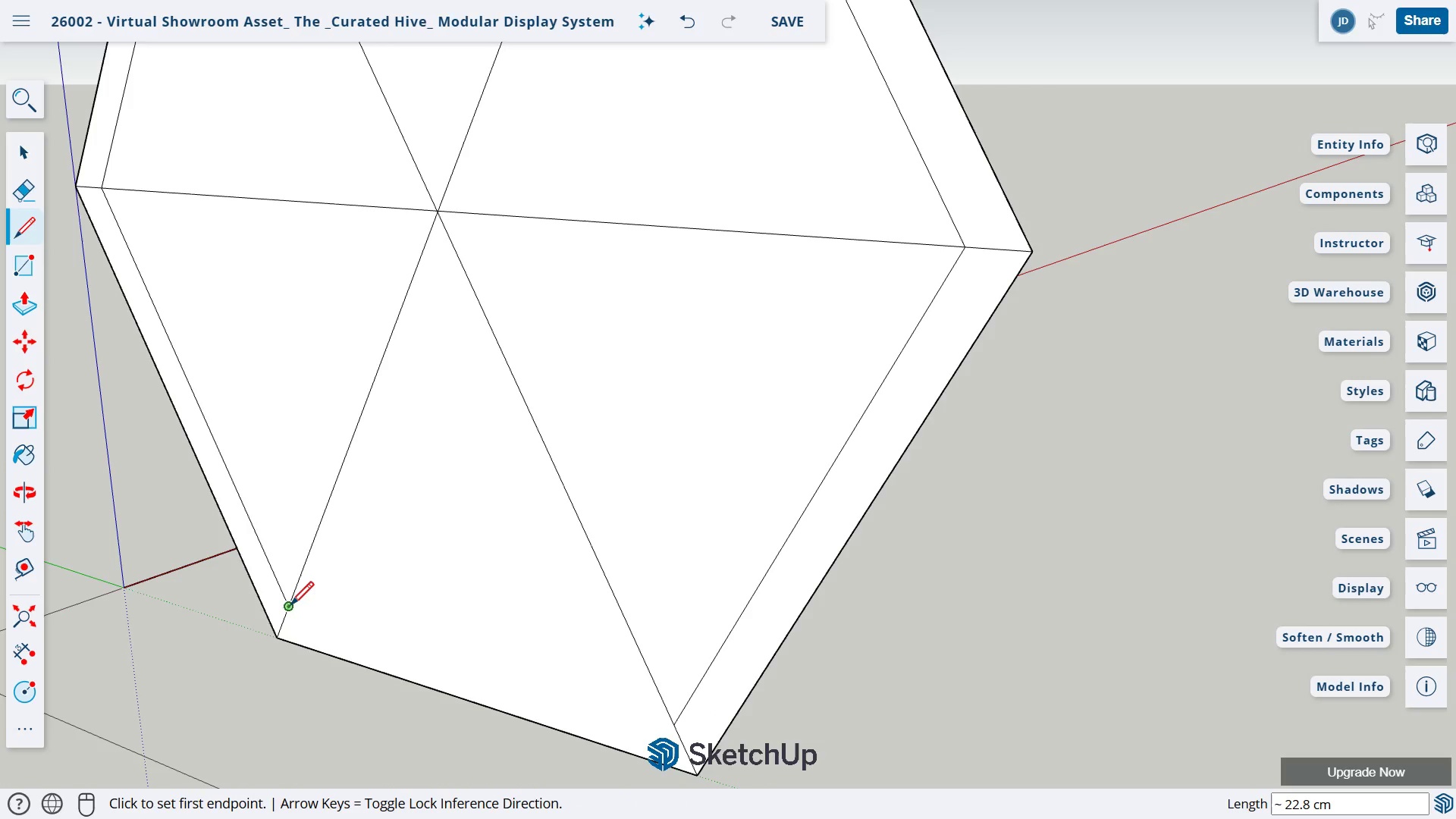 
left_click([288, 606])
 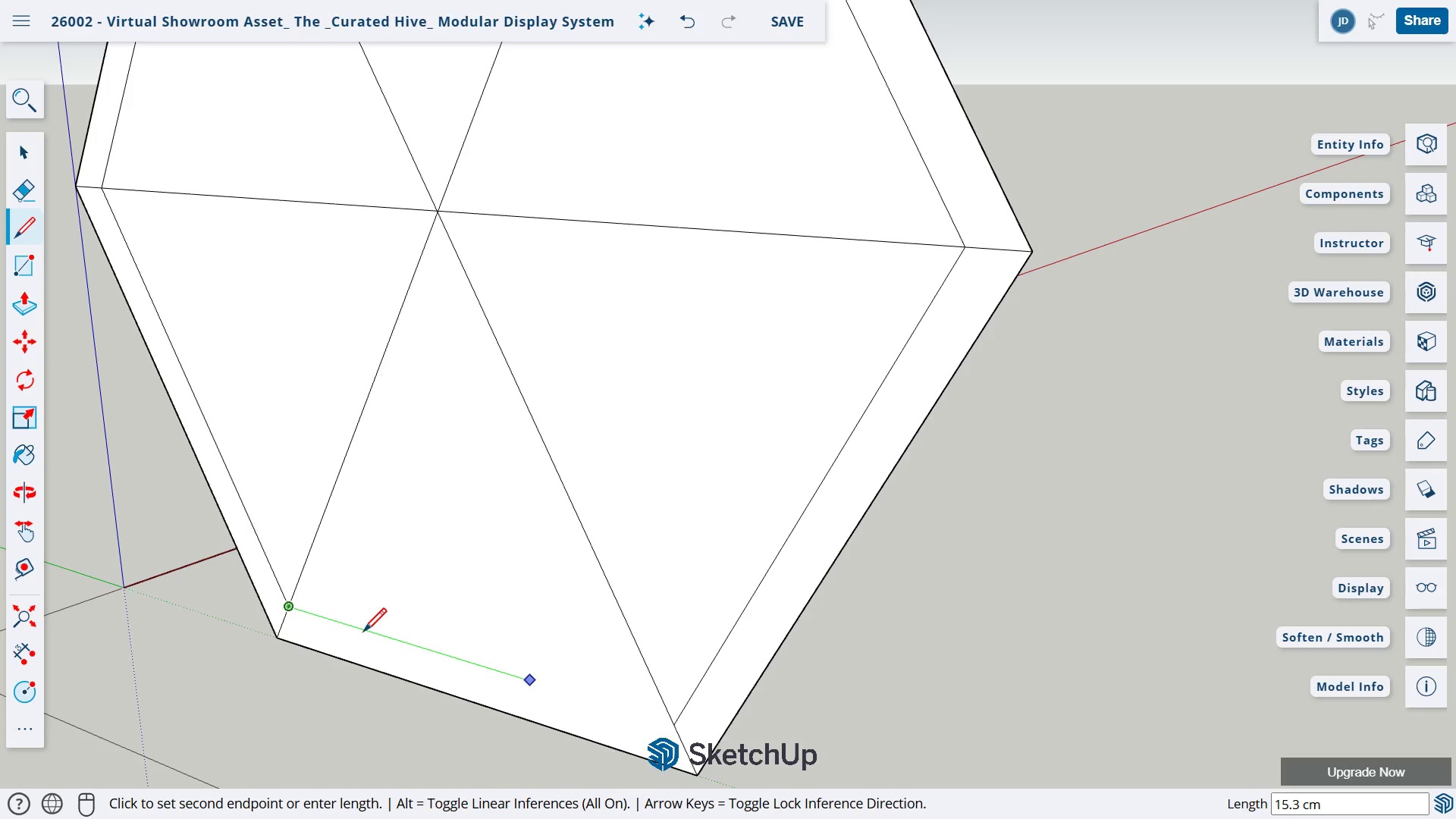 
left_click([671, 726])
 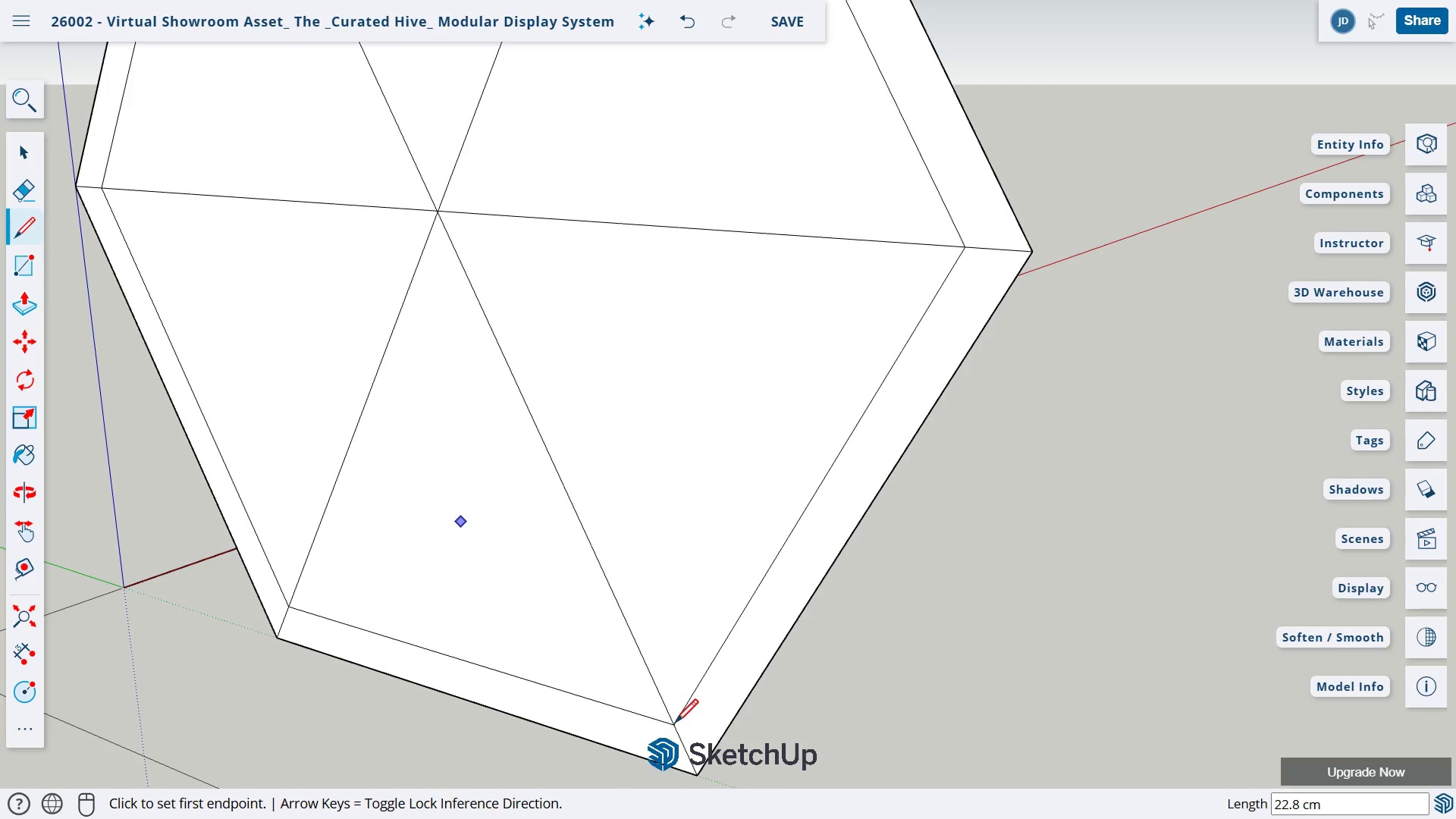 
key(E)
 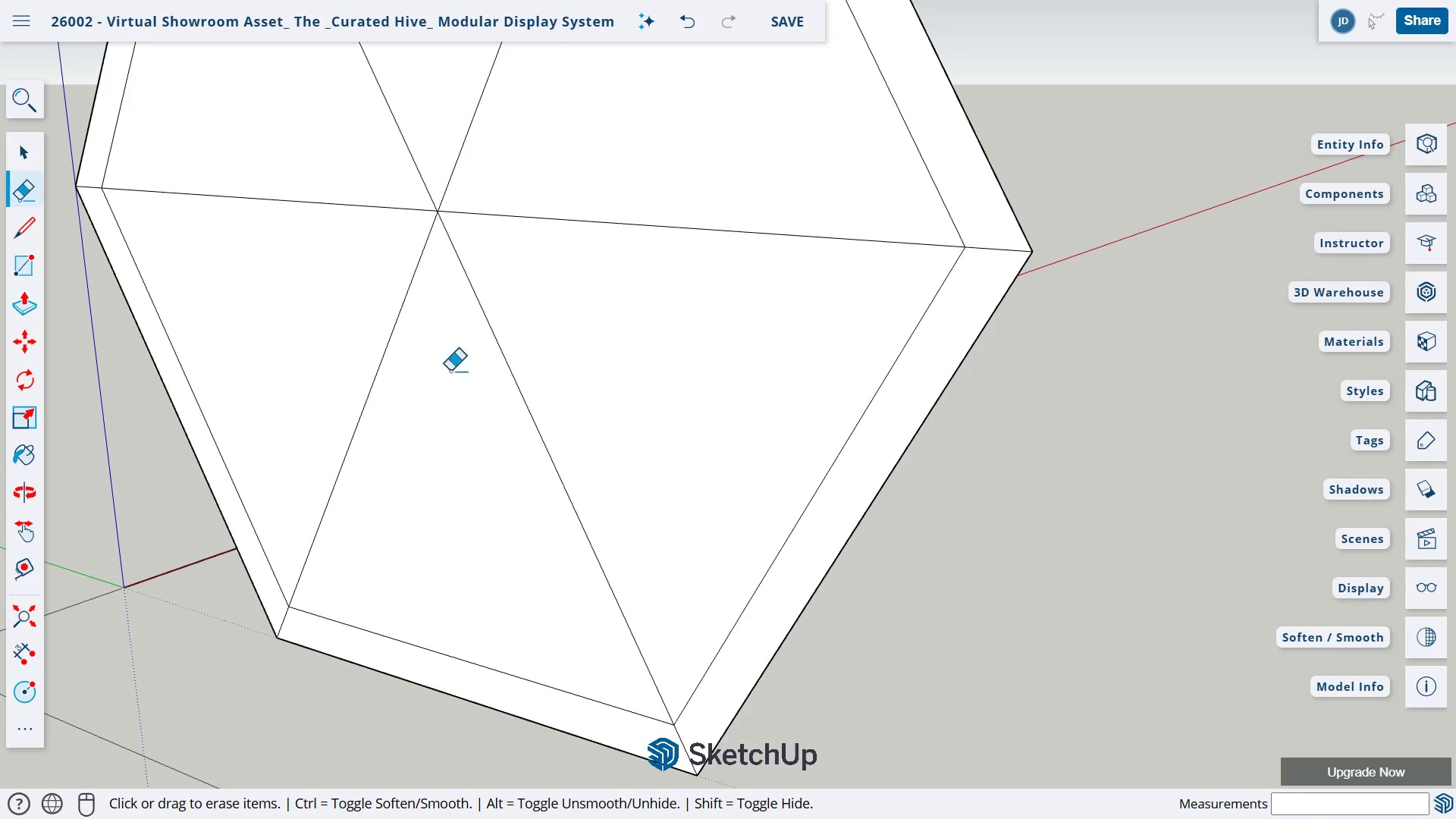 
left_click_drag(start_coordinate=[359, 300], to_coordinate=[500, 378])
 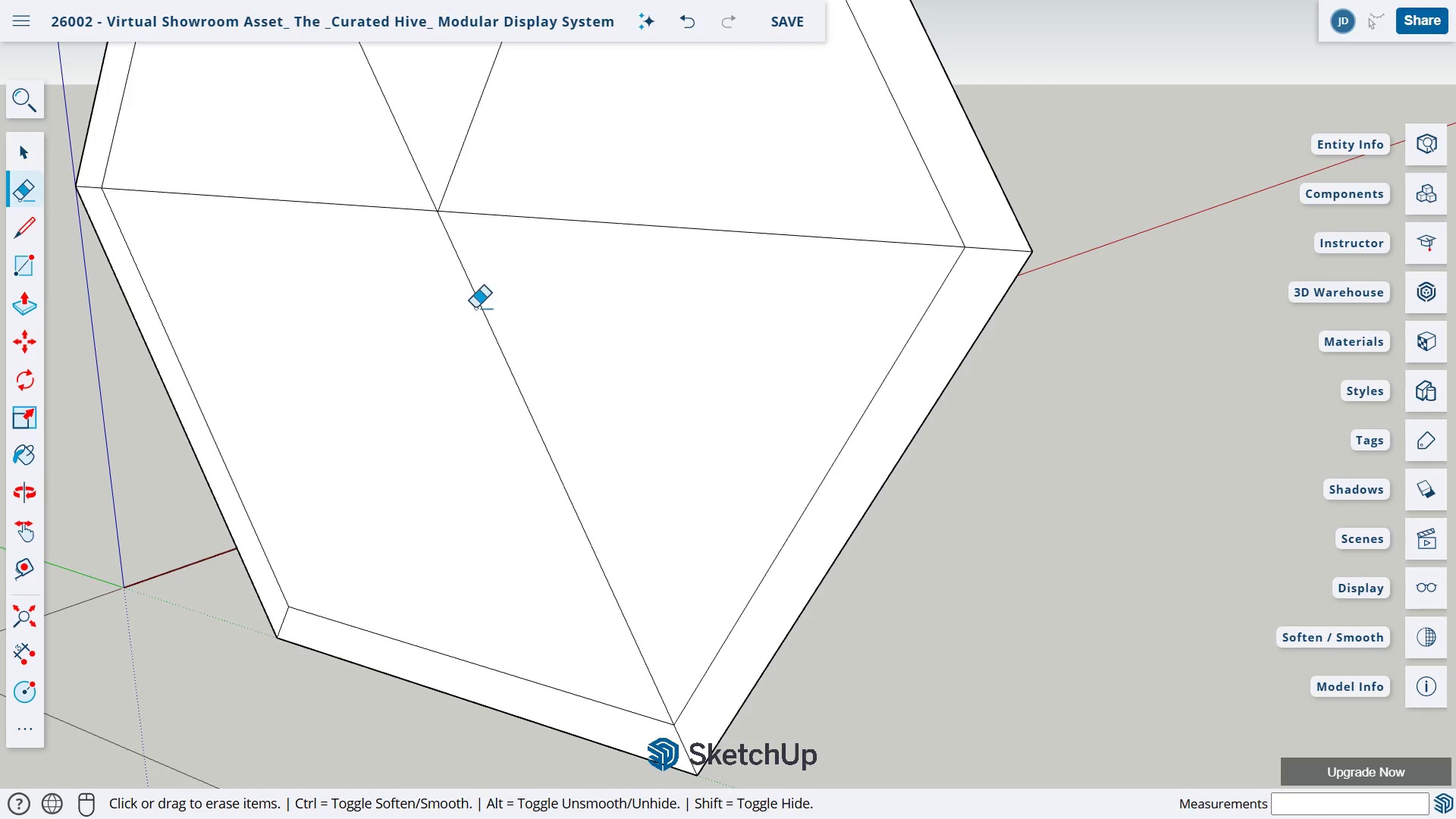 
left_click_drag(start_coordinate=[445, 313], to_coordinate=[523, 292])
 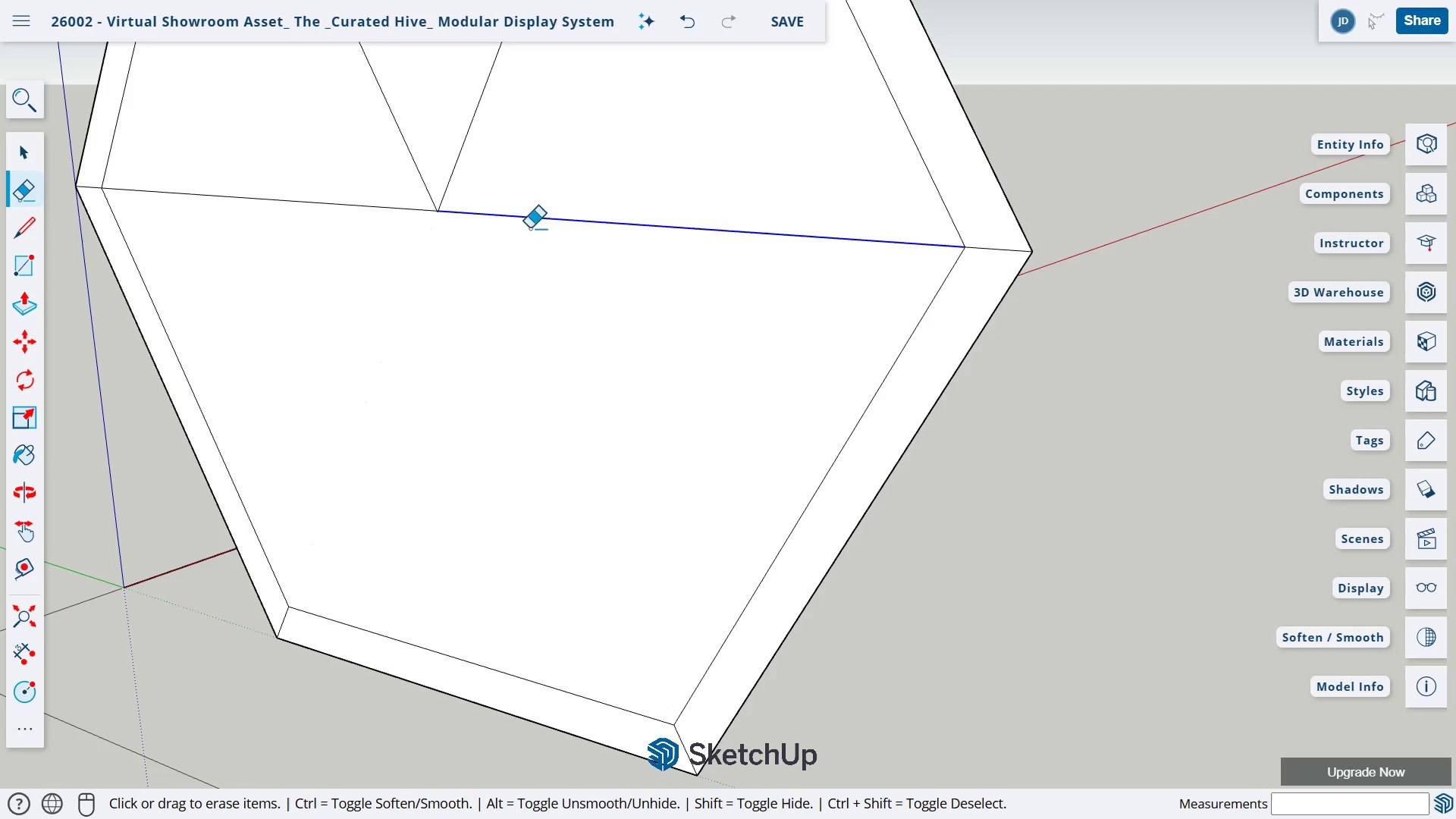 
left_click_drag(start_coordinate=[544, 215], to_coordinate=[507, 246])
 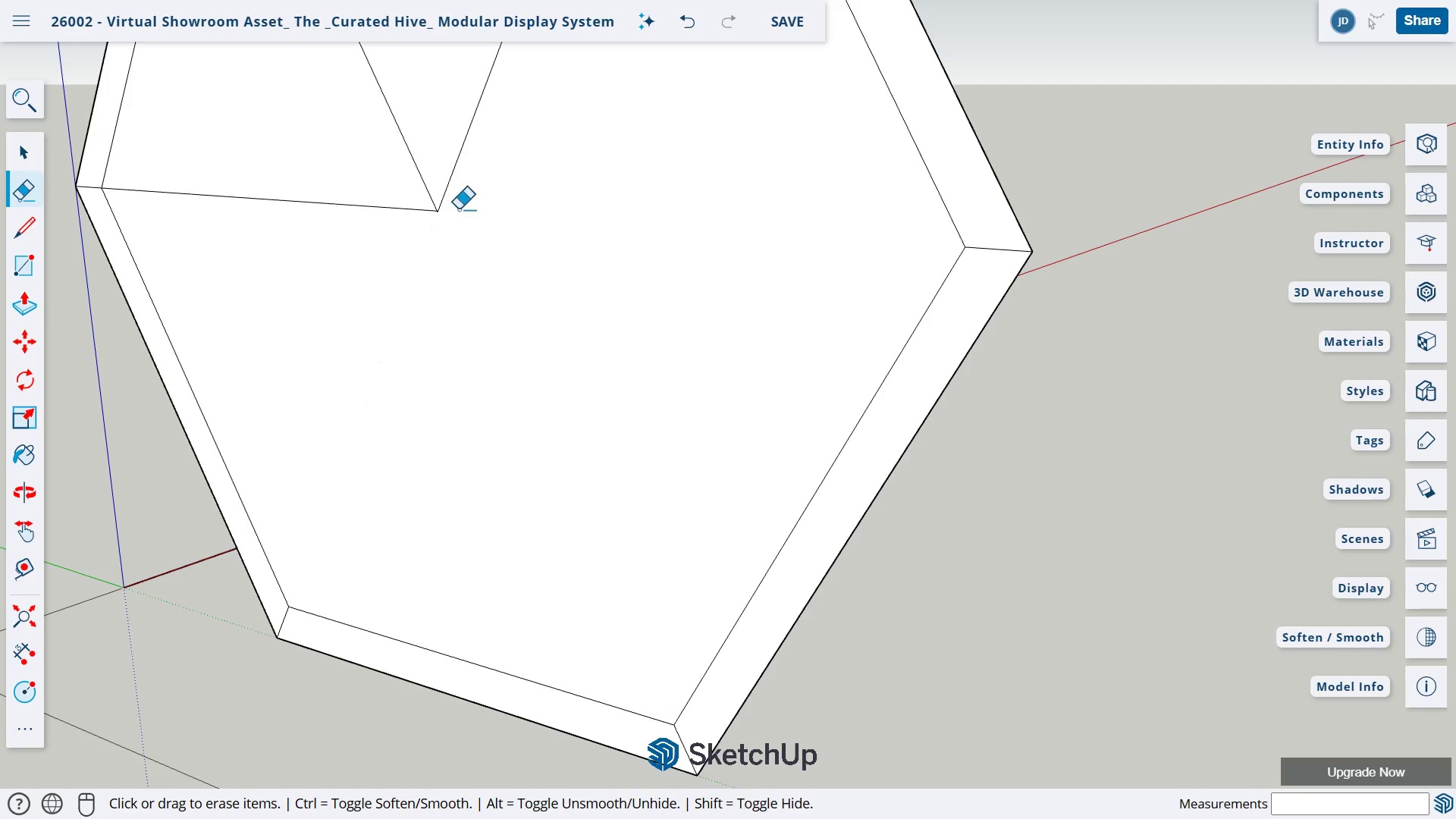 
left_click_drag(start_coordinate=[426, 175], to_coordinate=[460, 209])
 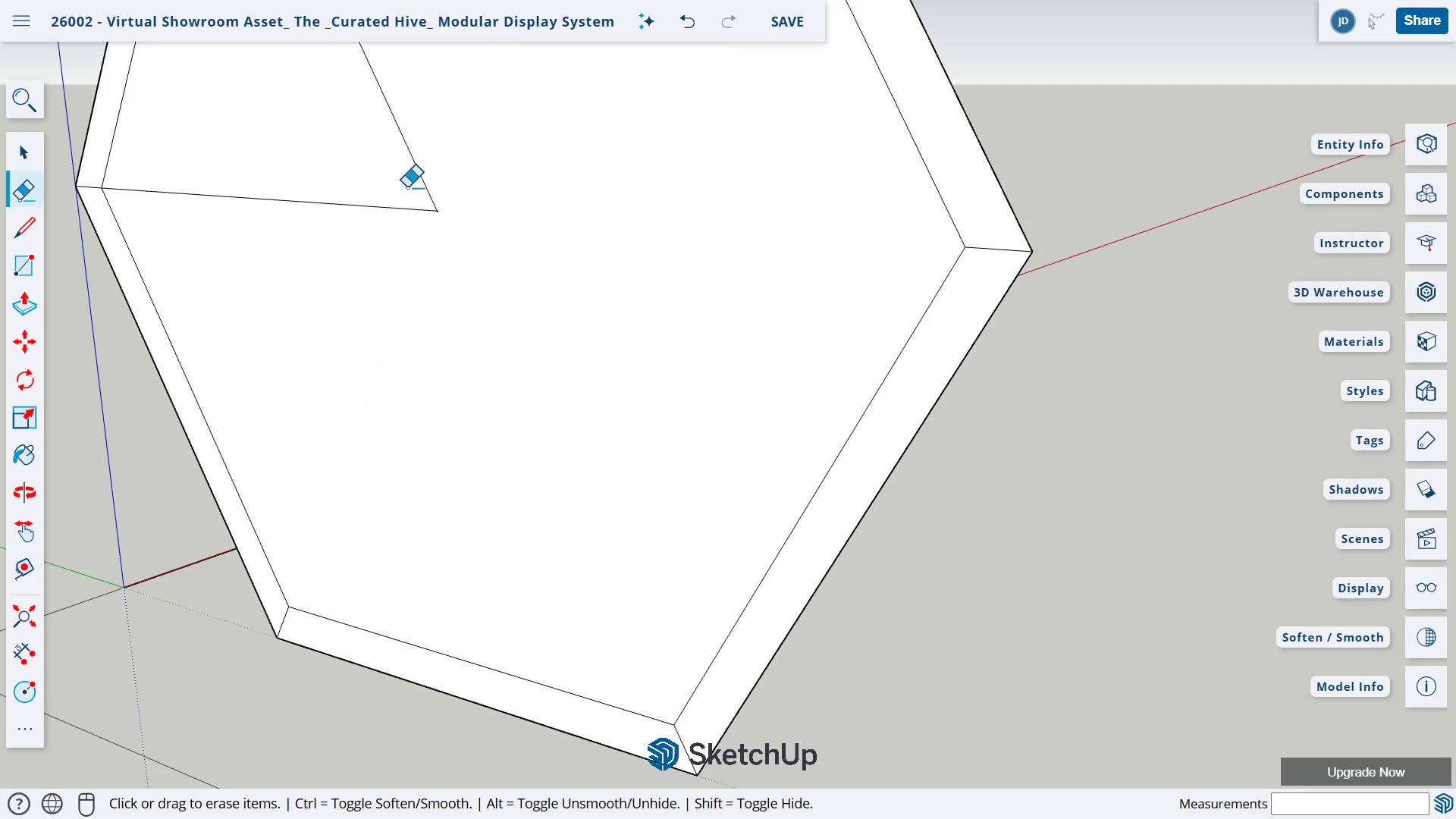 
left_click_drag(start_coordinate=[408, 187], to_coordinate=[448, 184])
 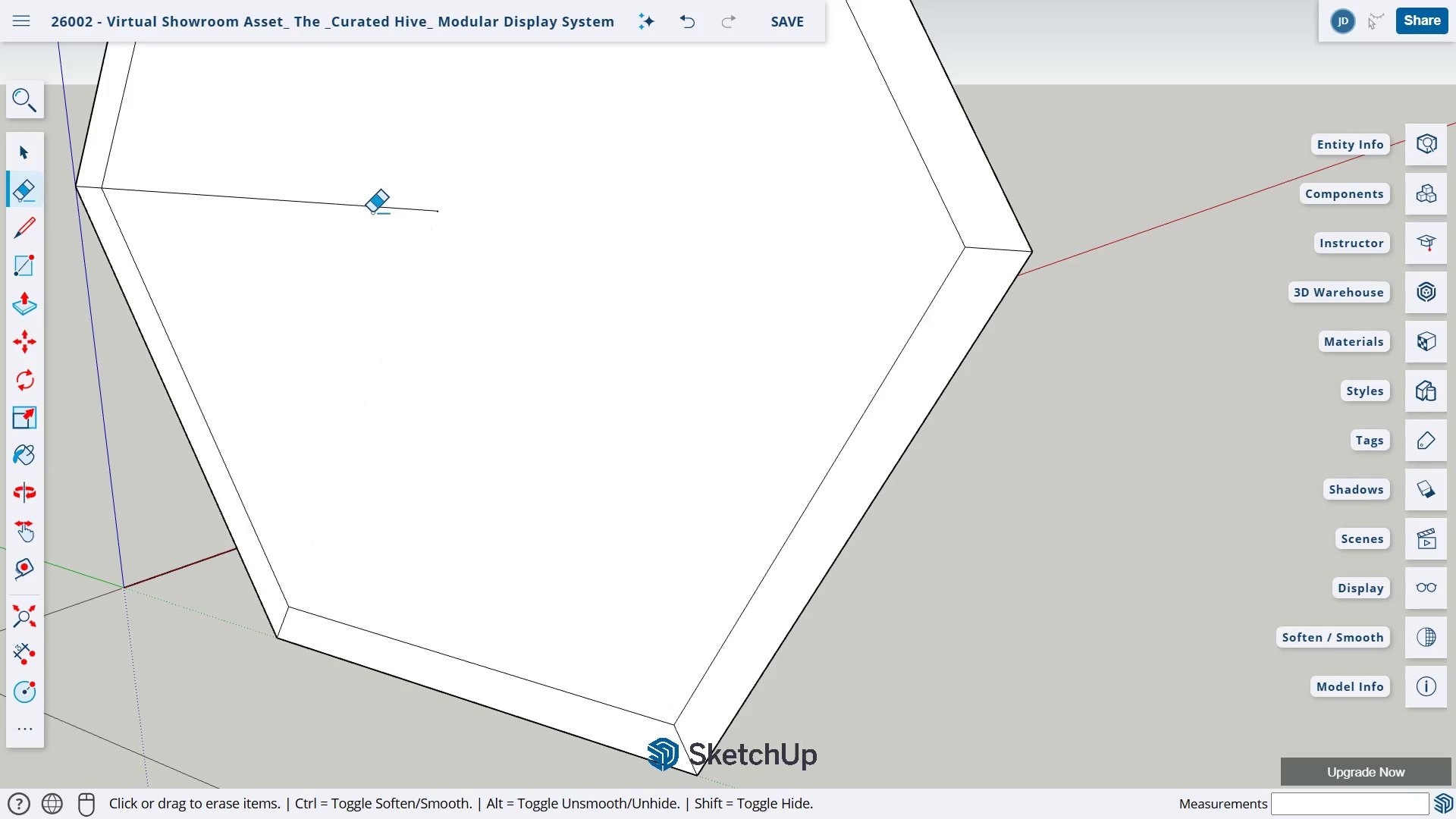 
left_click_drag(start_coordinate=[373, 212], to_coordinate=[375, 203])
 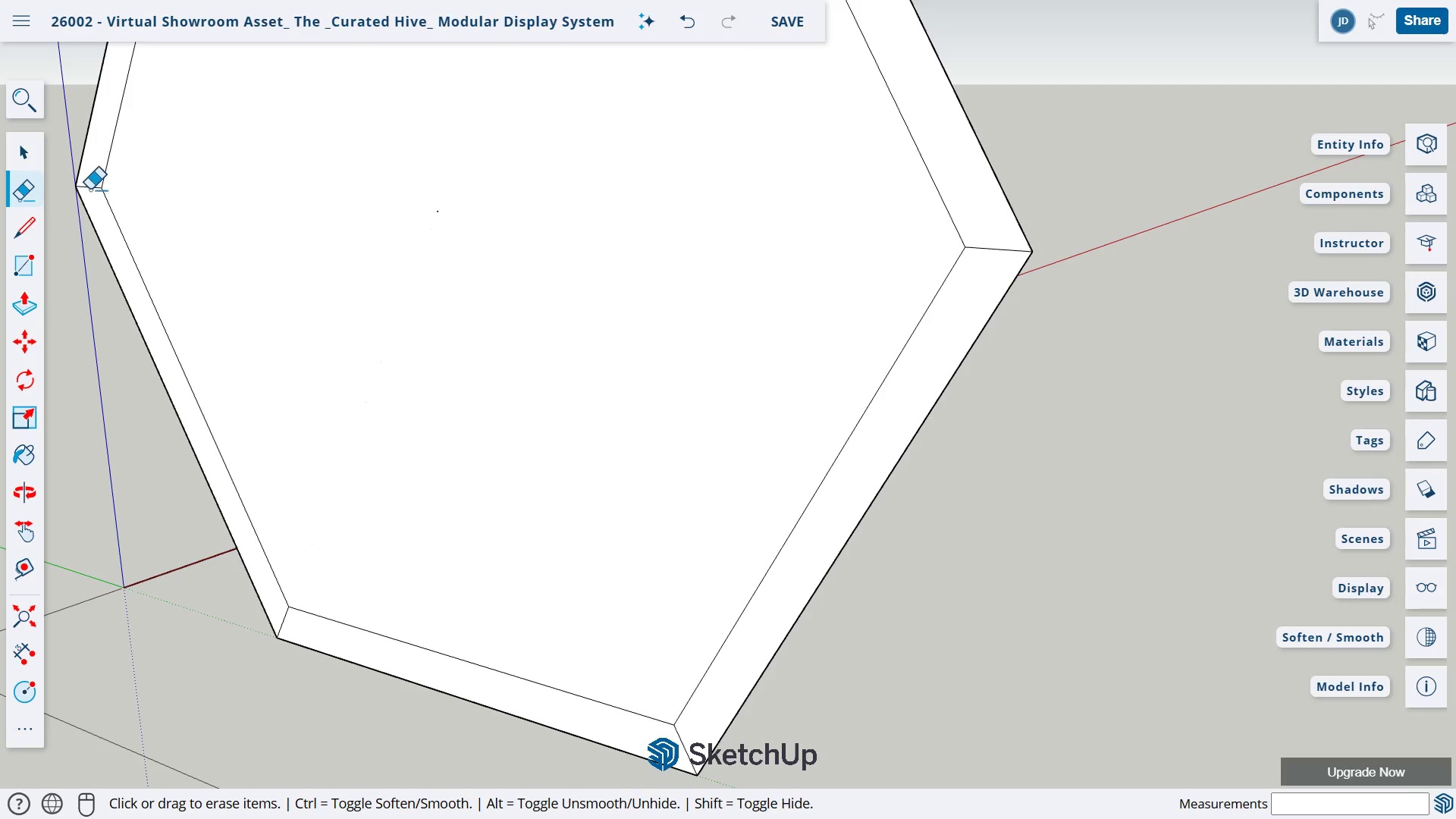 
left_click_drag(start_coordinate=[89, 186], to_coordinate=[87, 190])
 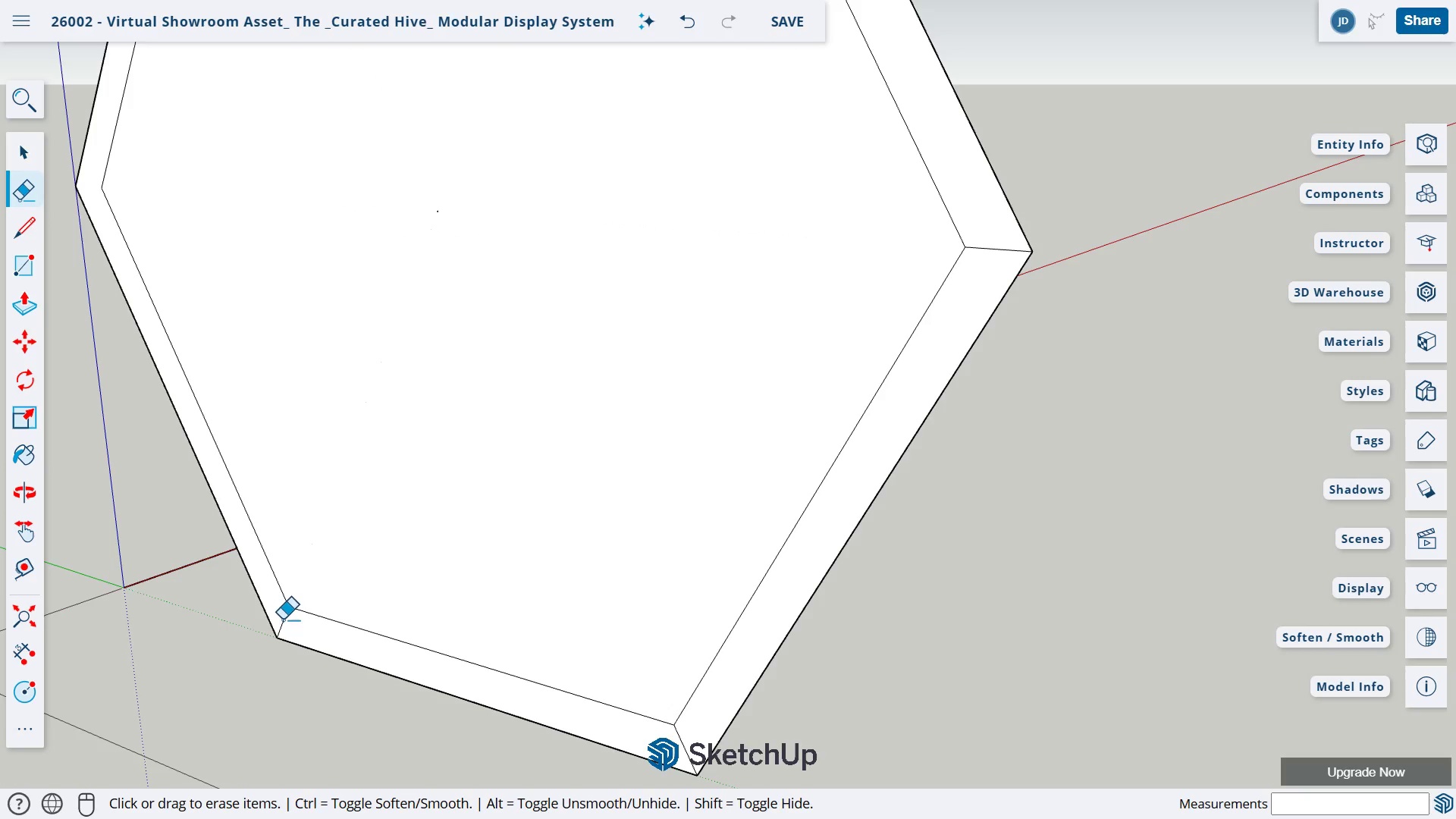 
left_click_drag(start_coordinate=[282, 617], to_coordinate=[292, 626])
 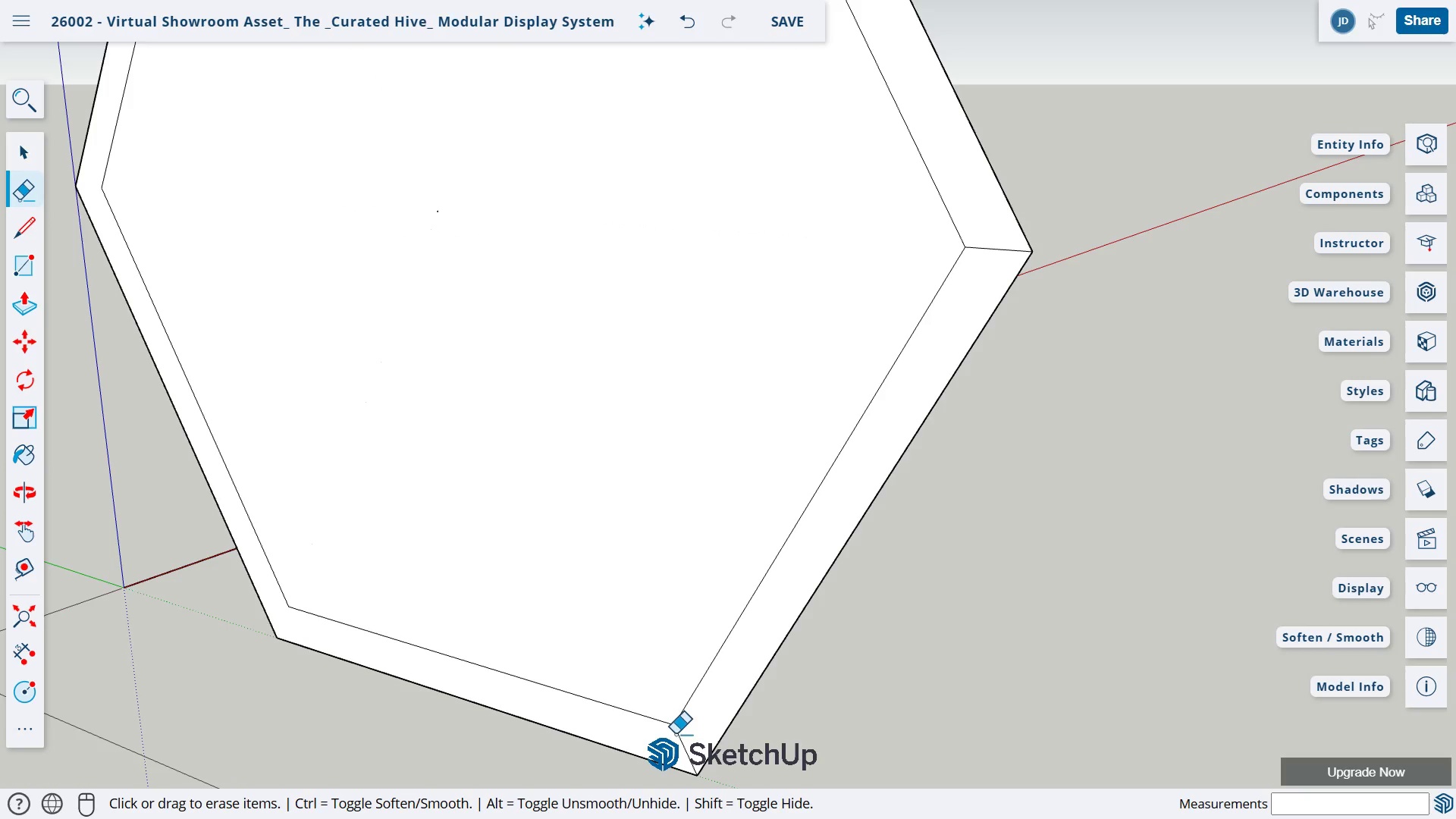 
left_click_drag(start_coordinate=[675, 735], to_coordinate=[687, 730])
 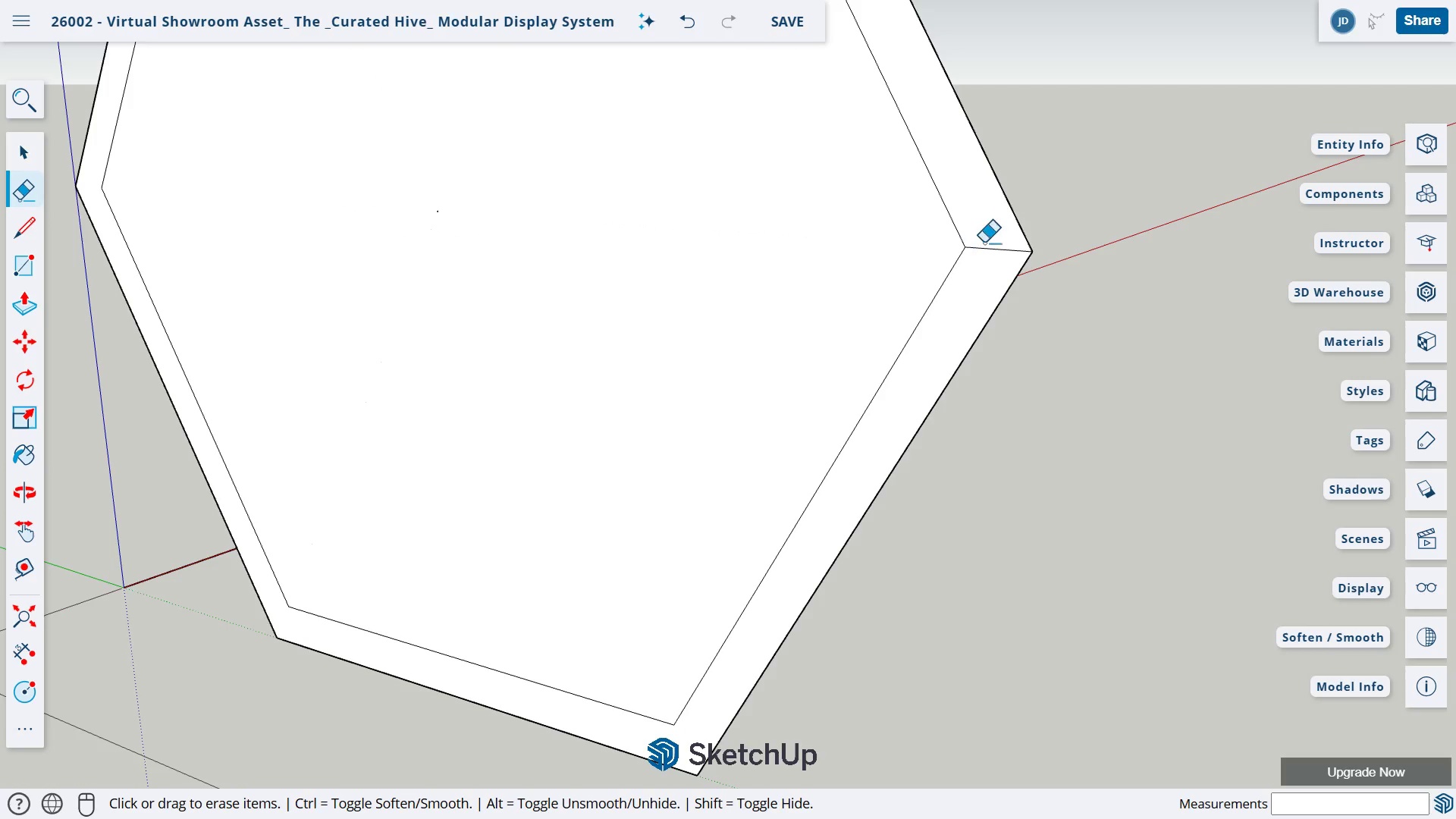 
left_click_drag(start_coordinate=[985, 243], to_coordinate=[989, 281])
 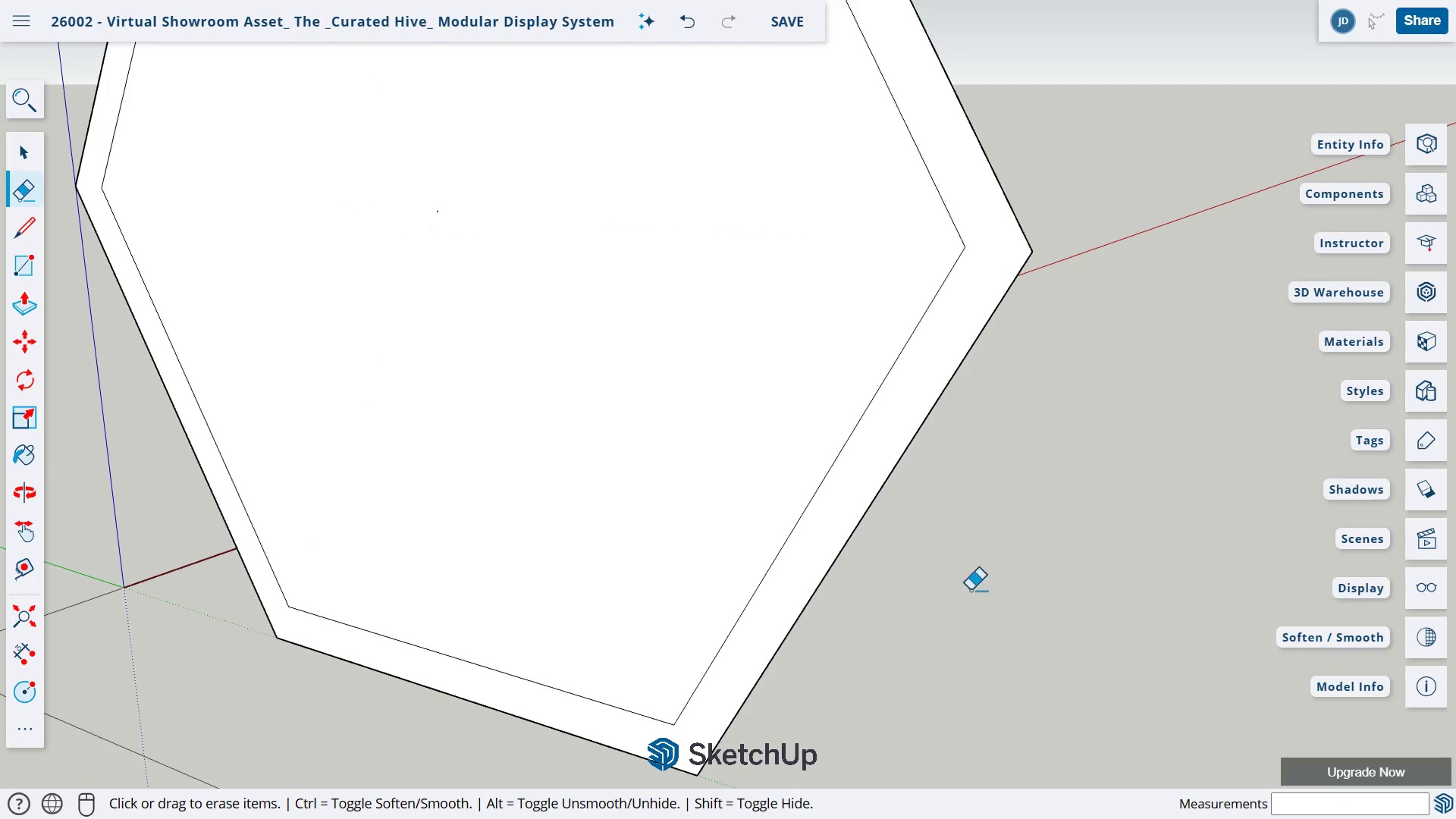 
type(he)
 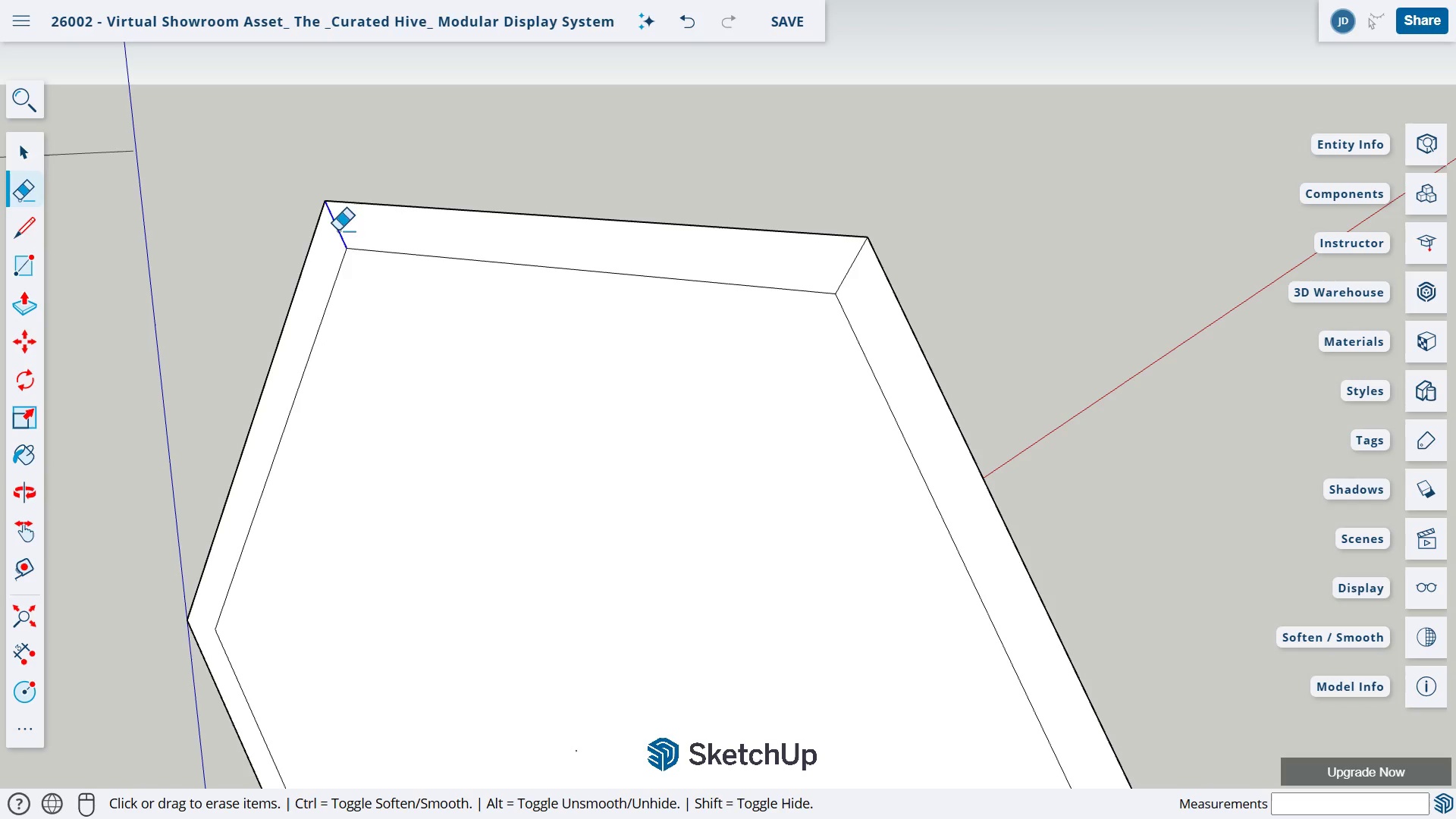 
left_click_drag(start_coordinate=[535, 309], to_coordinate=[560, 580])
 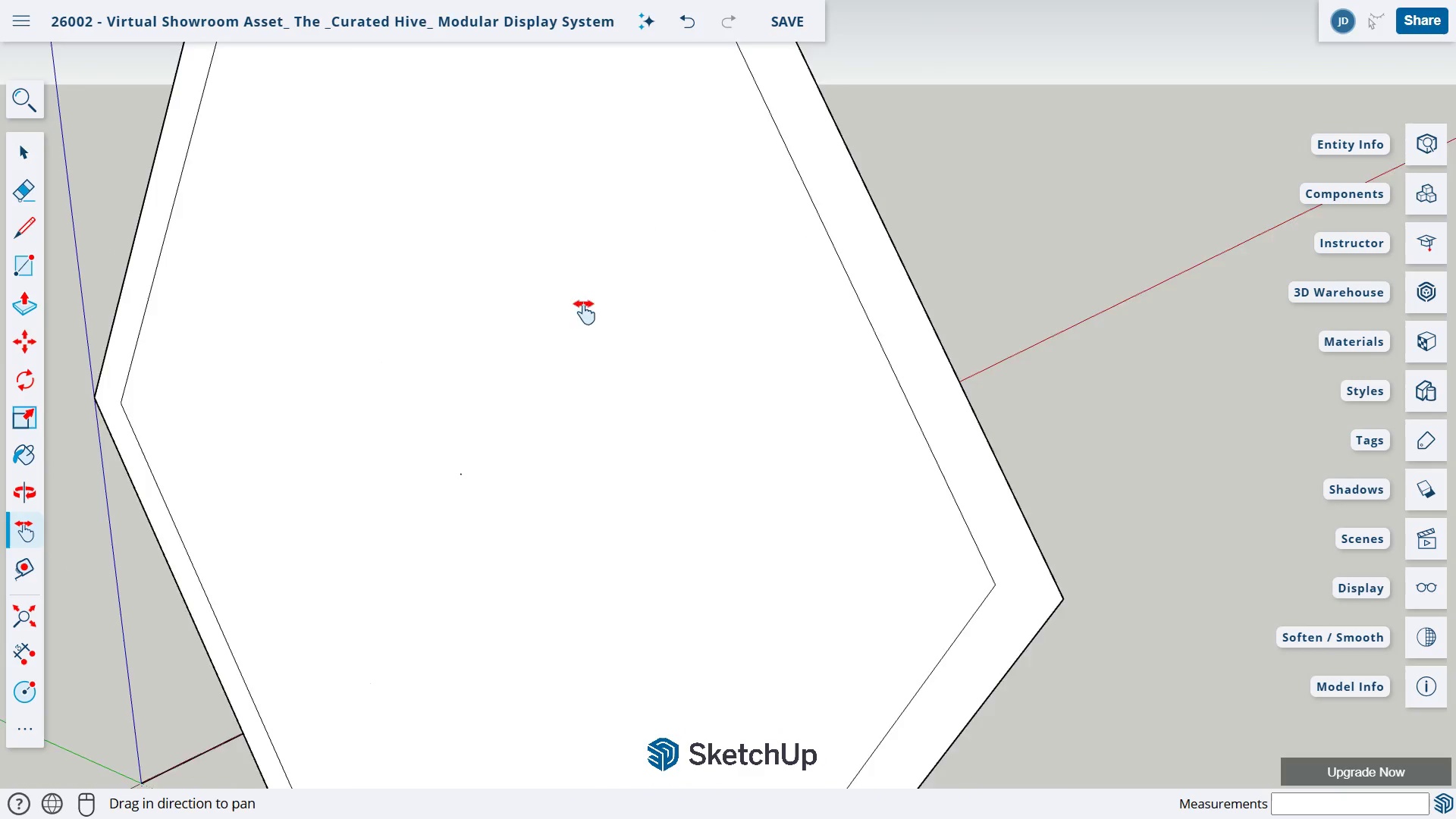 
left_click_drag(start_coordinate=[583, 304], to_coordinate=[609, 524])
 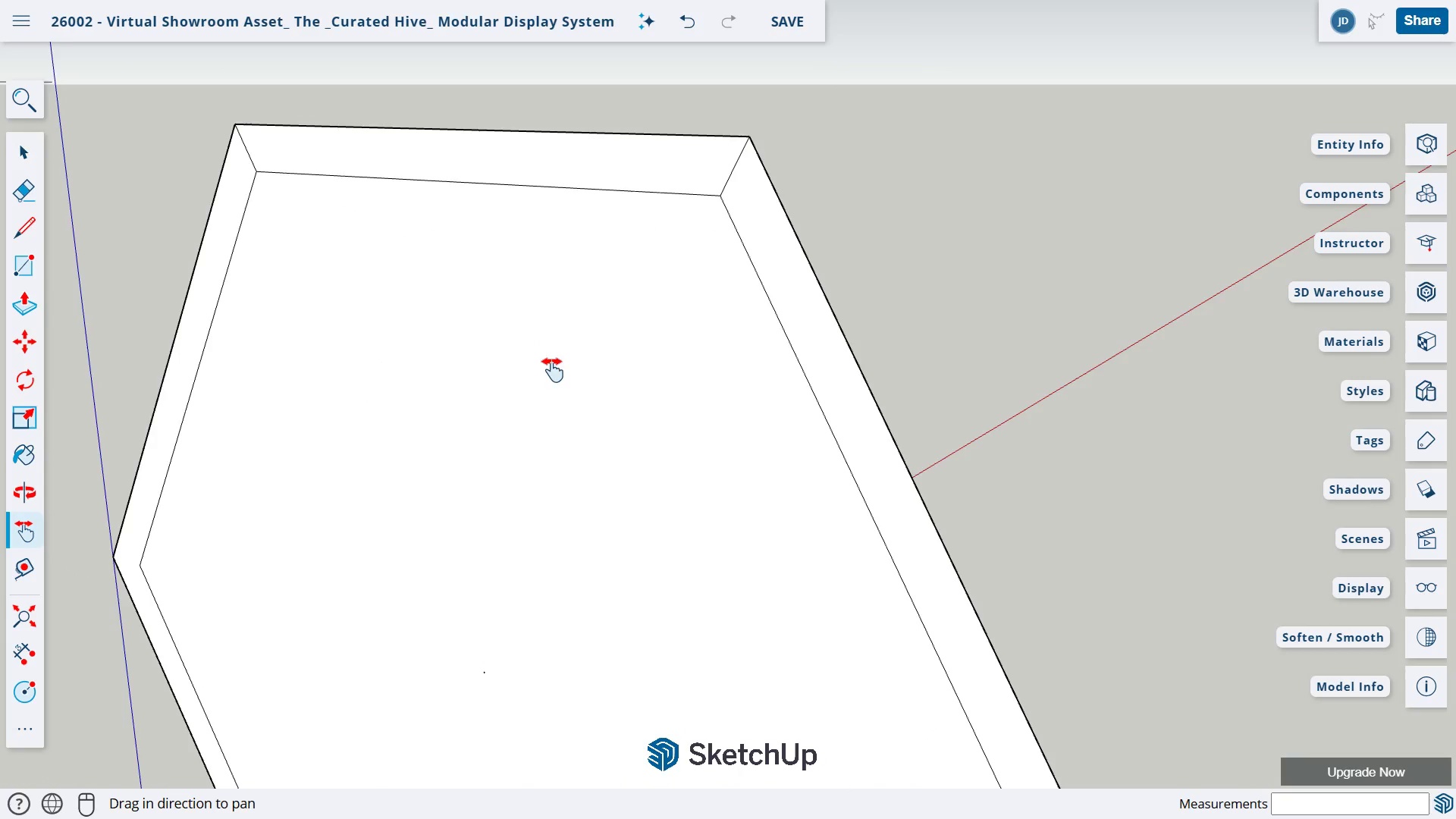 
left_click_drag(start_coordinate=[529, 340], to_coordinate=[631, 426])
 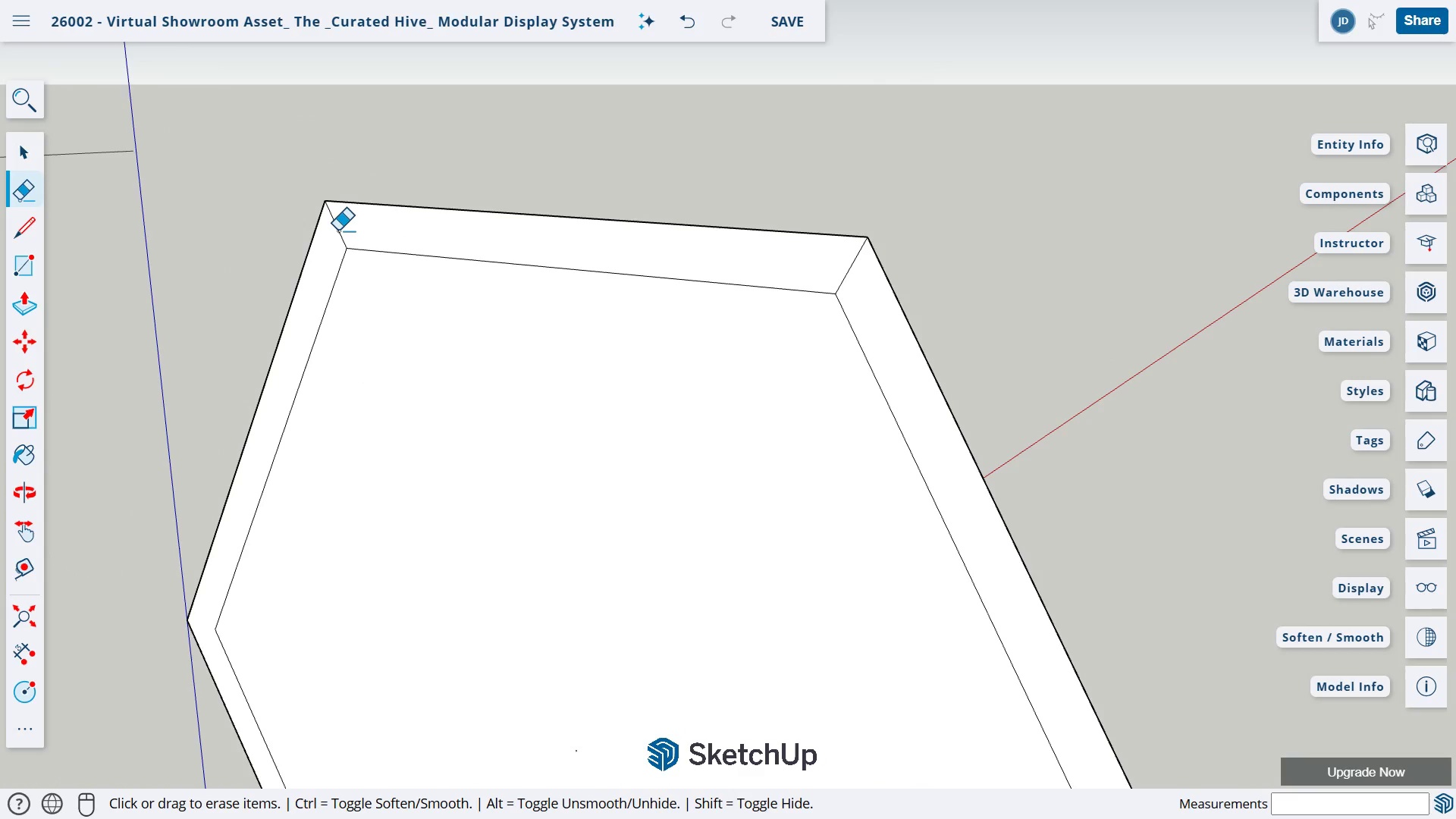 
left_click([339, 231])
 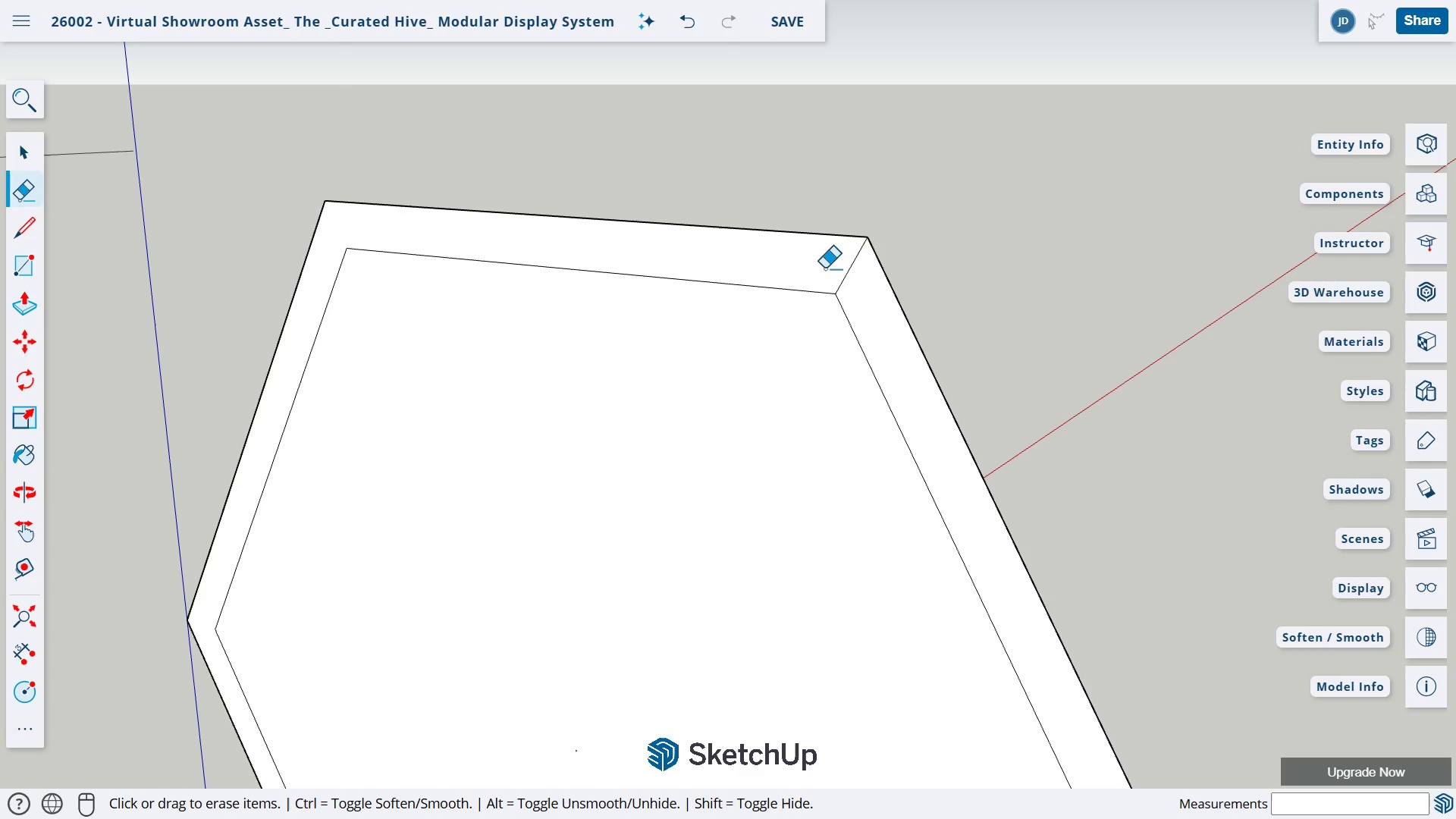 
left_click_drag(start_coordinate=[849, 272], to_coordinate=[861, 300])
 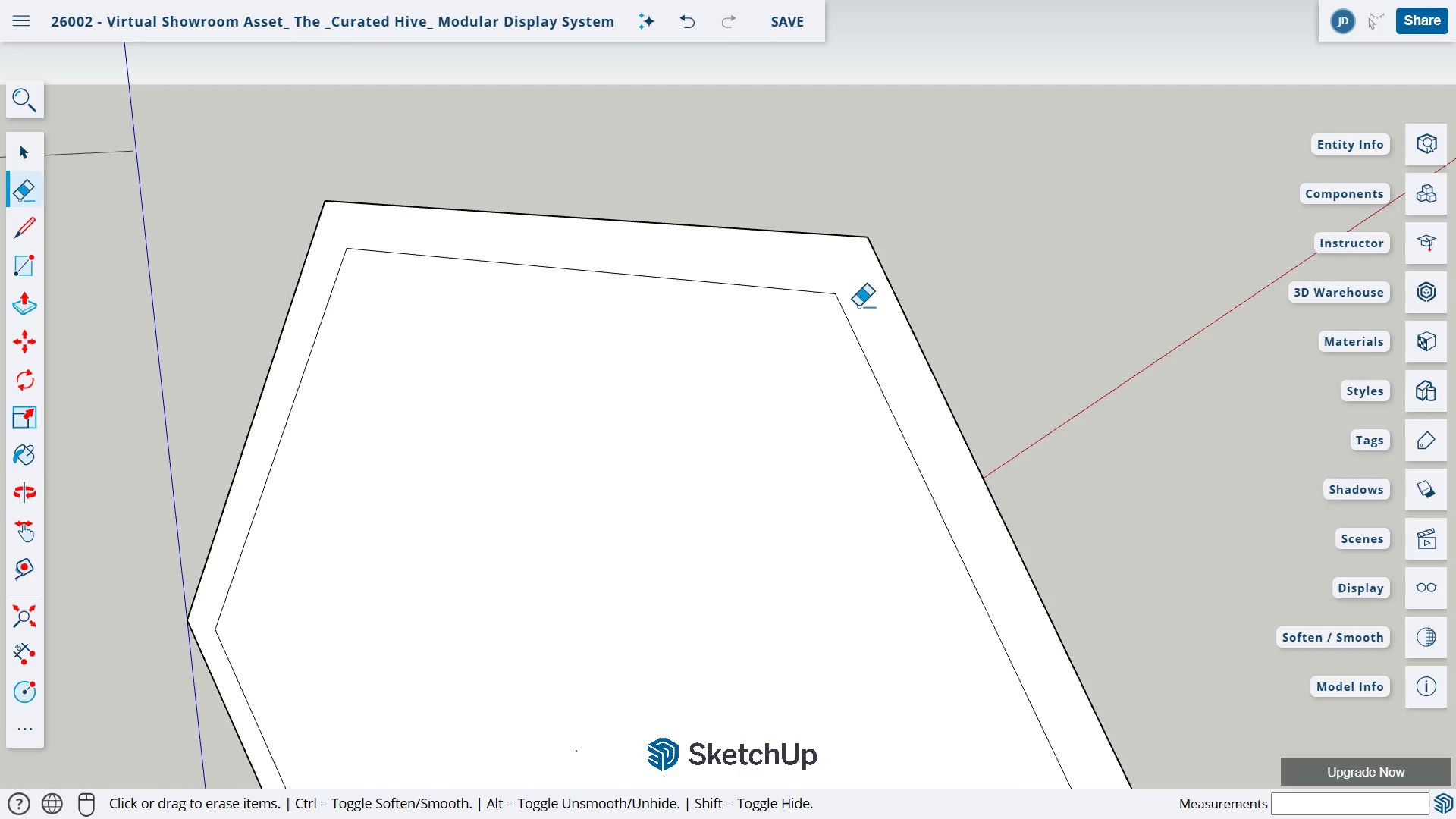 
key(H)
 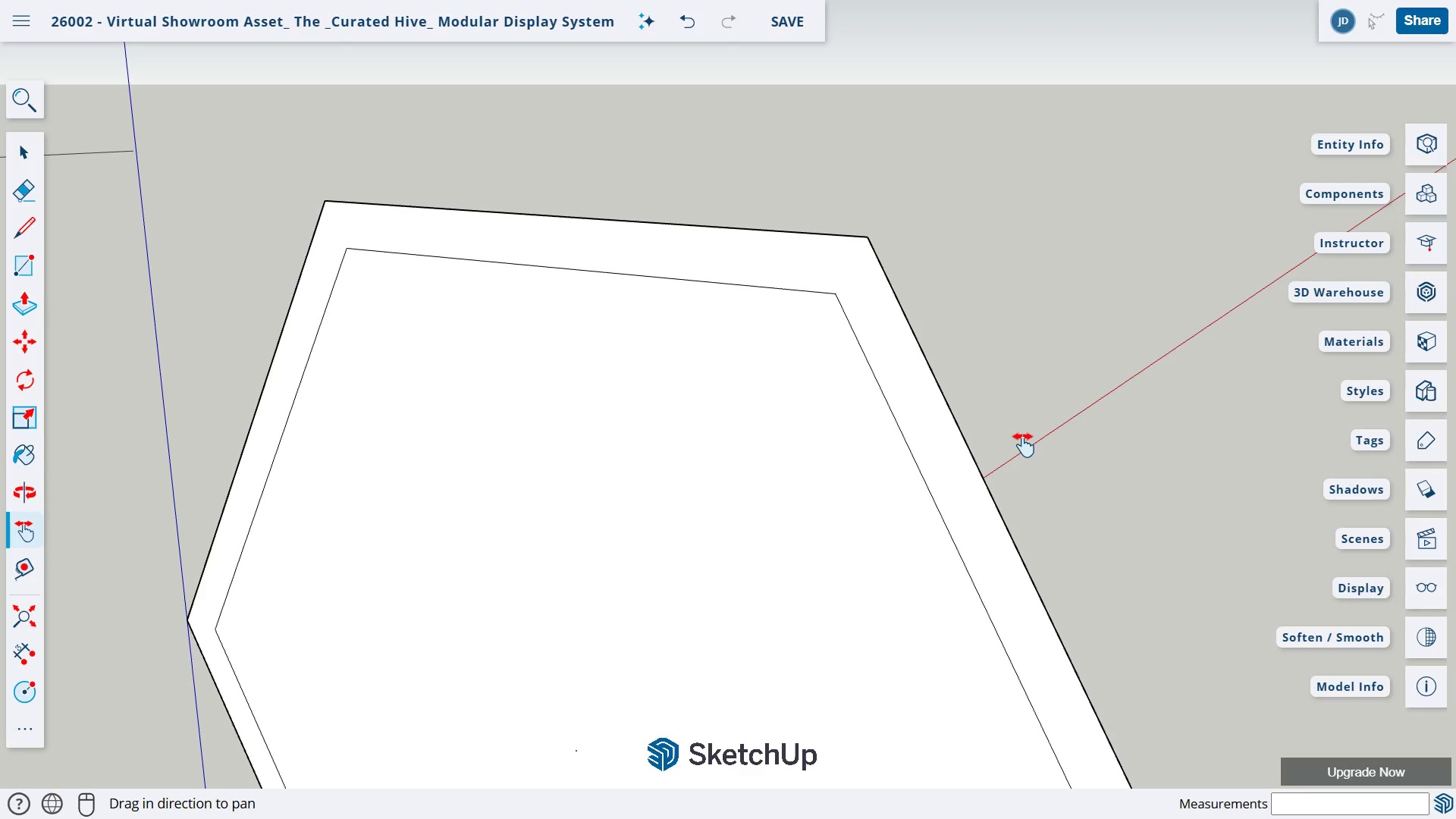 
left_click_drag(start_coordinate=[1025, 429], to_coordinate=[689, 247])
 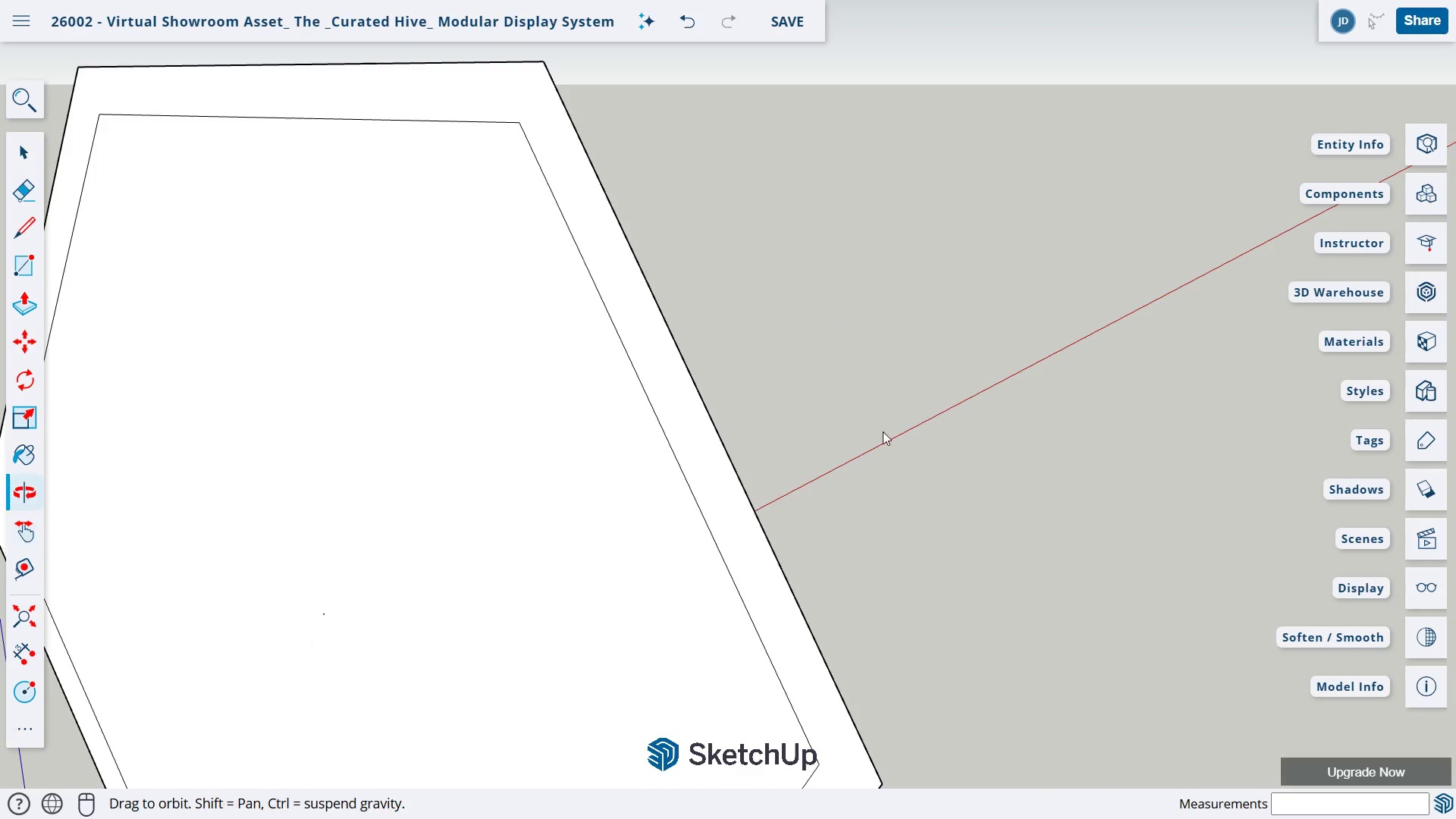 
key(O)
 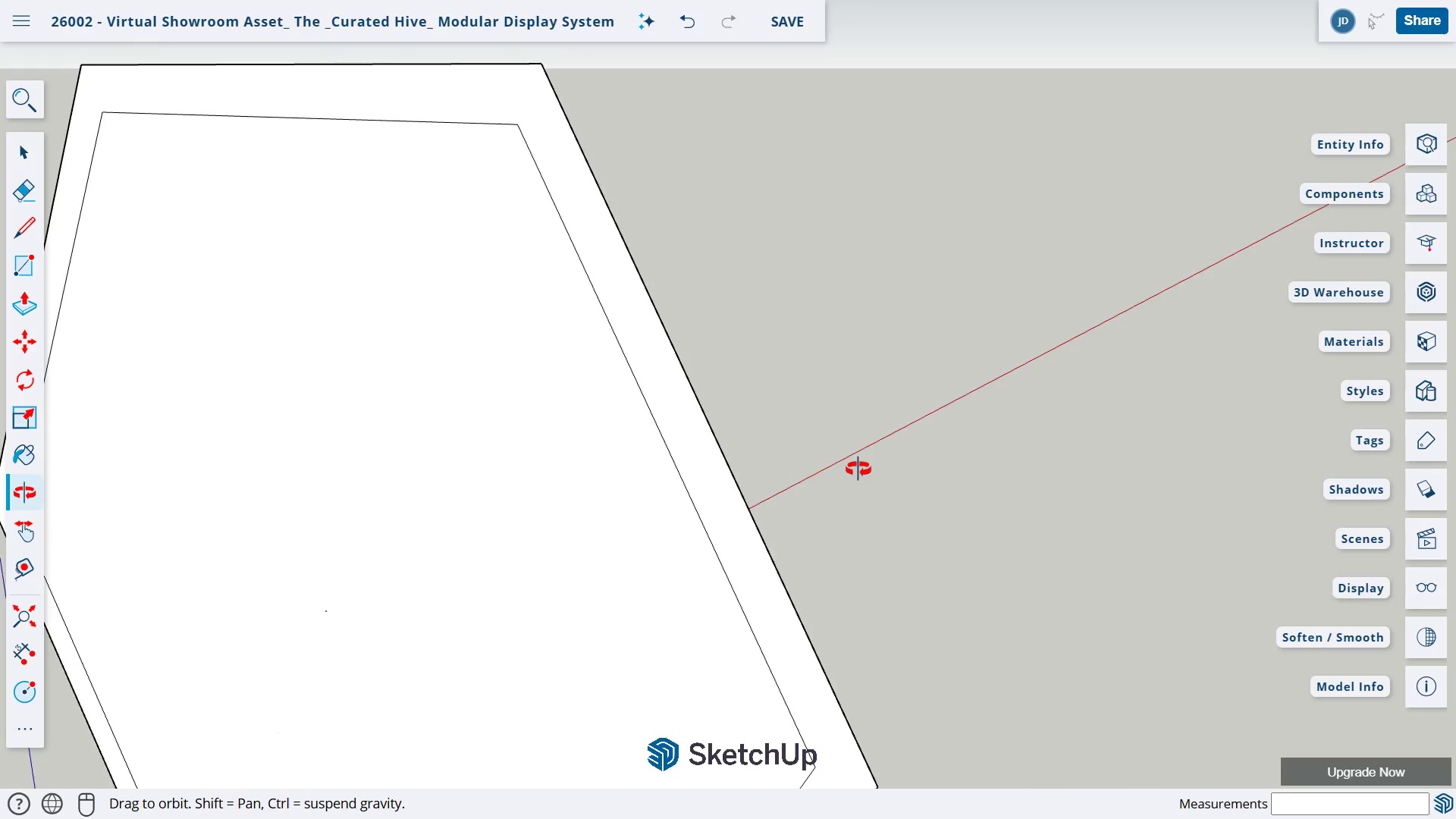 
left_click_drag(start_coordinate=[882, 451], to_coordinate=[584, 526])
 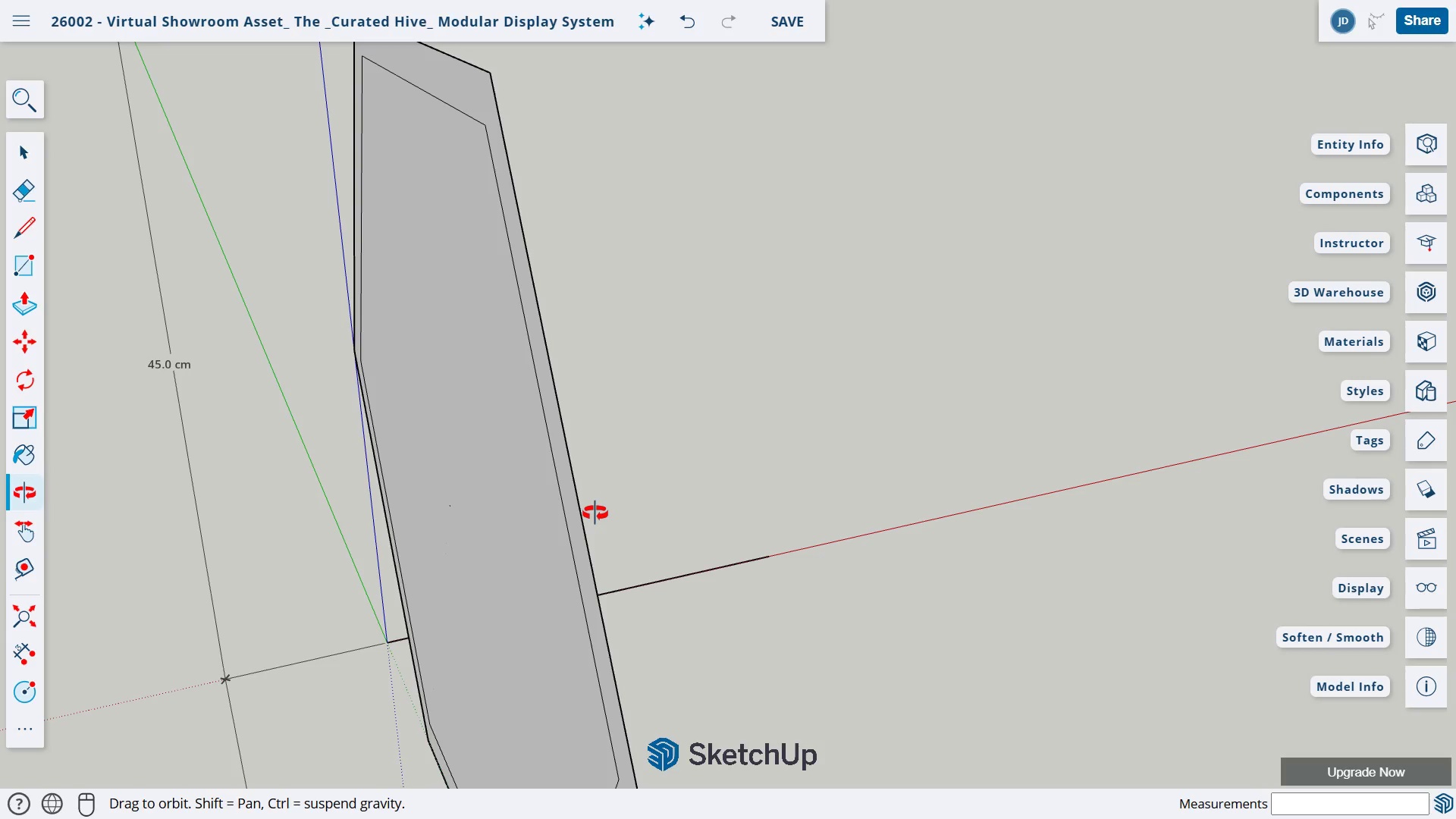 
wait(6.84)
 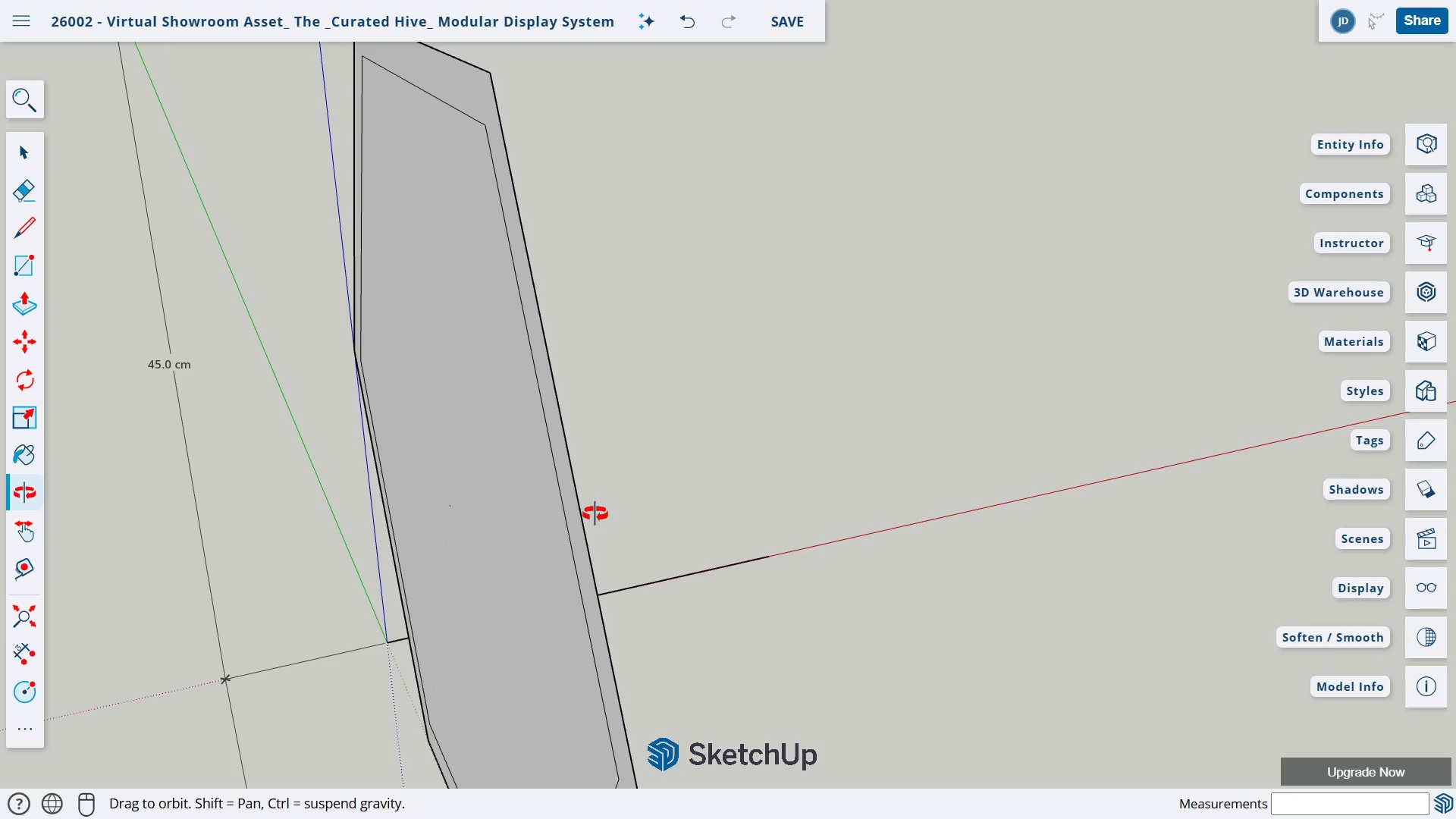 
key(L)
 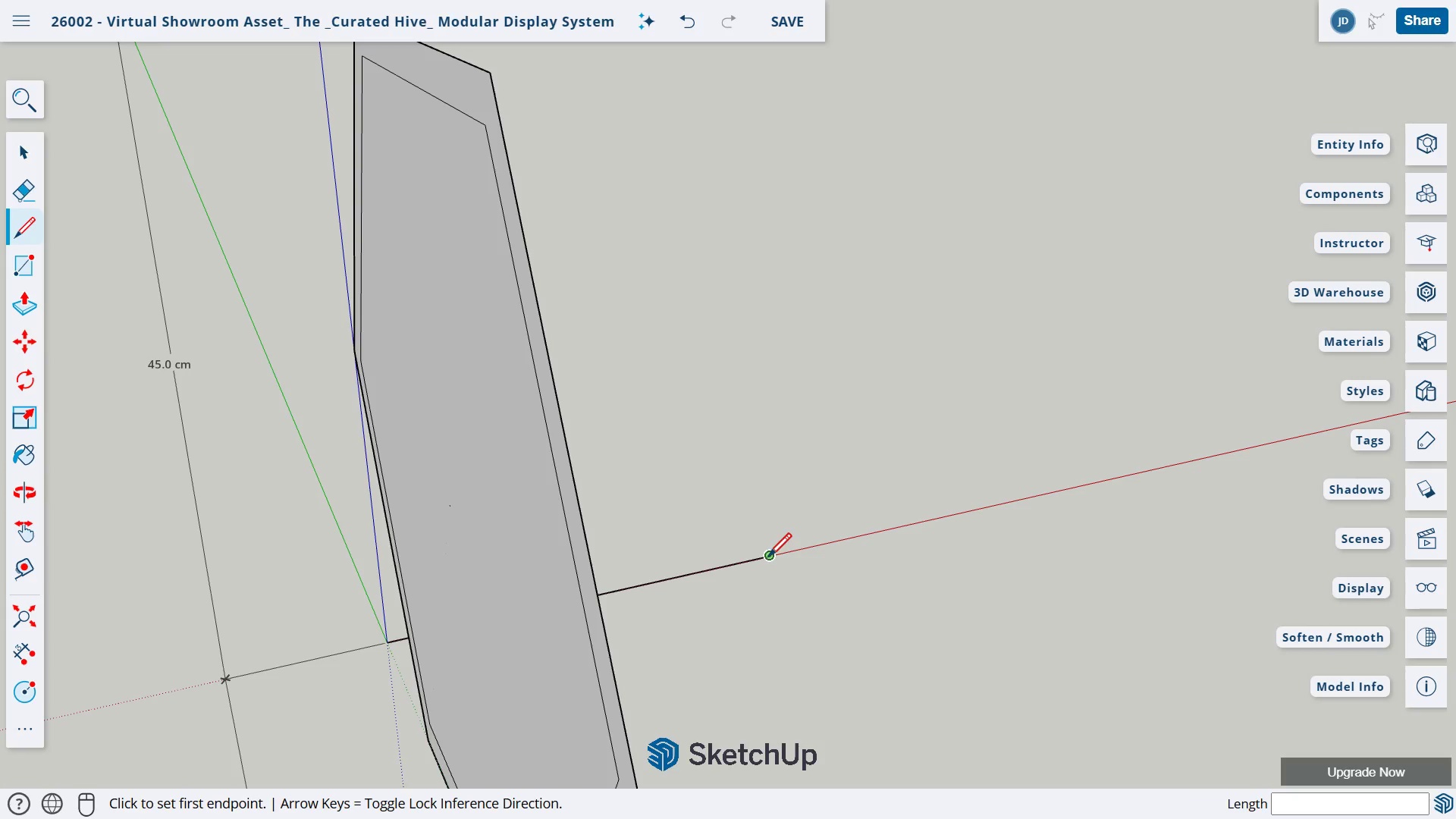 
left_click_drag(start_coordinate=[767, 557], to_coordinate=[796, 479])
 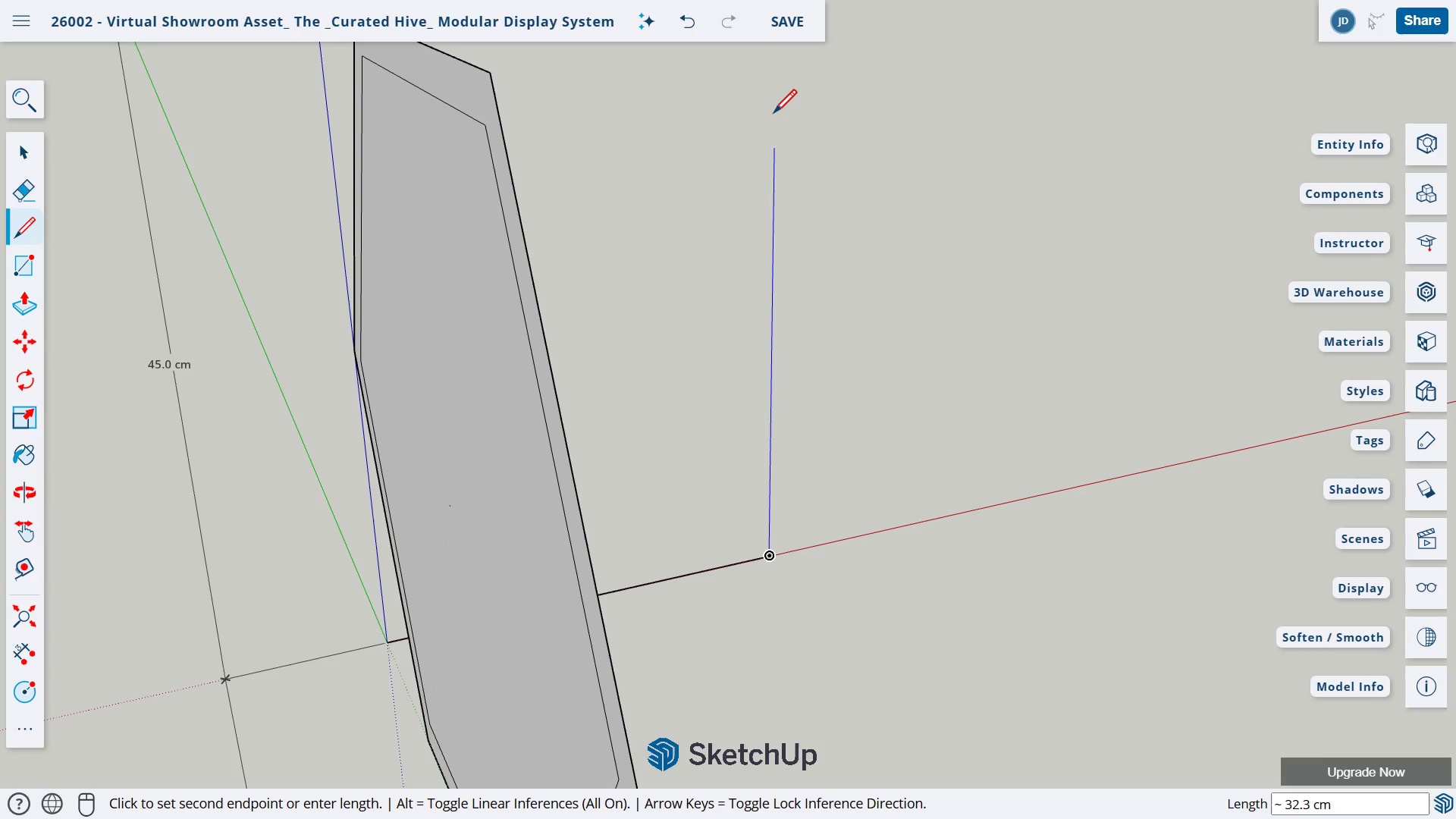 
left_click([772, 114])
 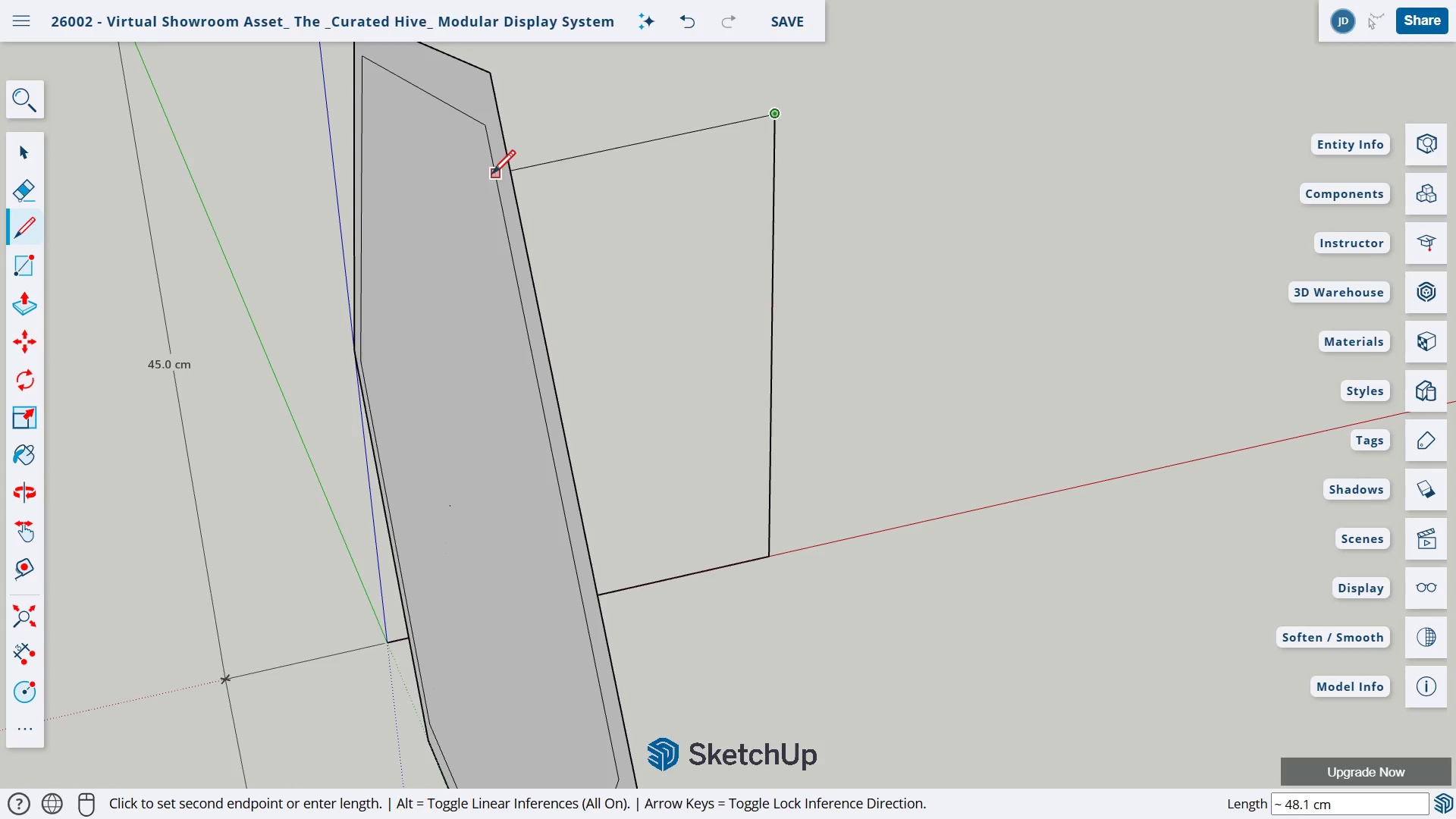 
key(Escape)
 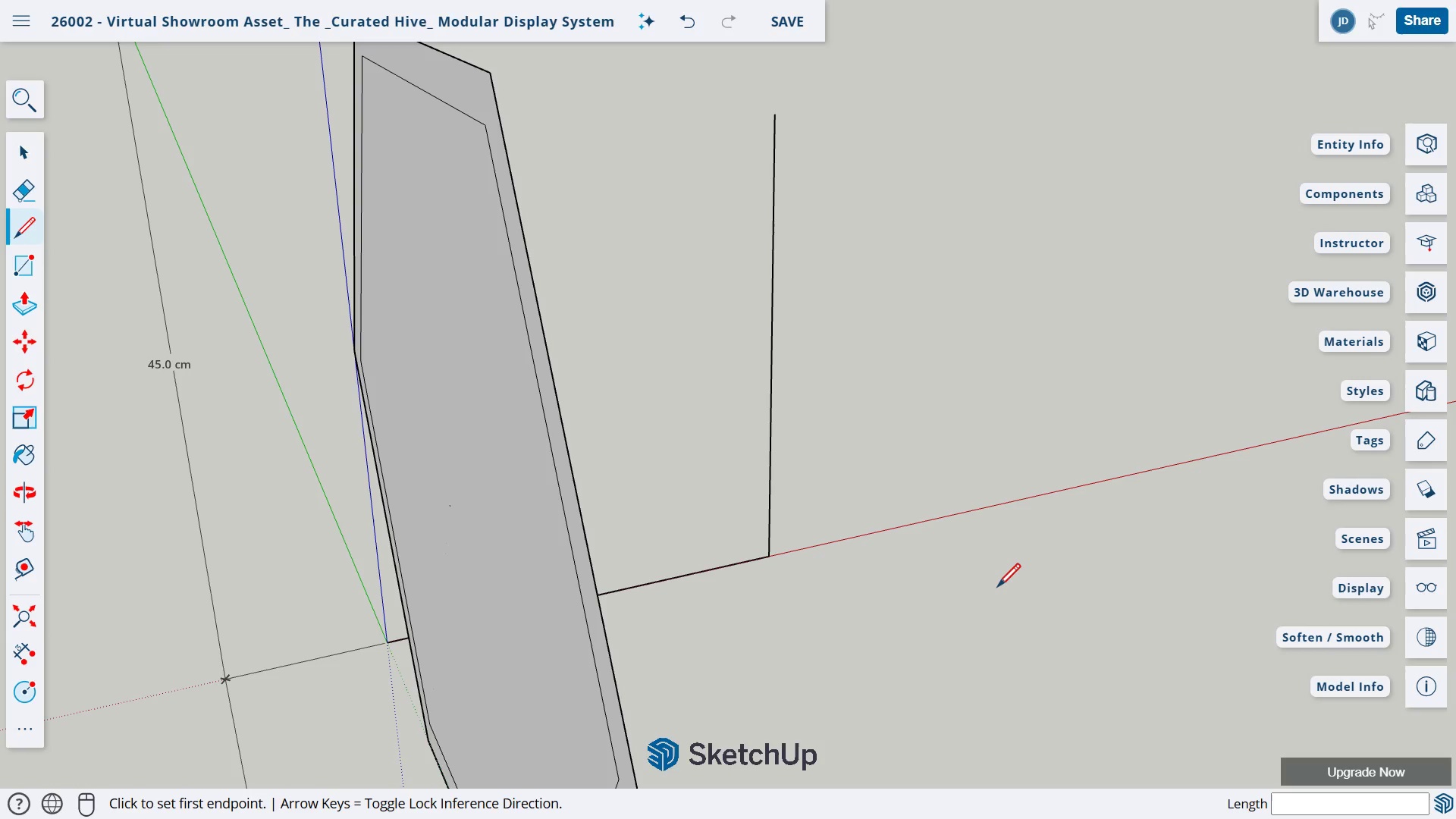 
wait(5.56)
 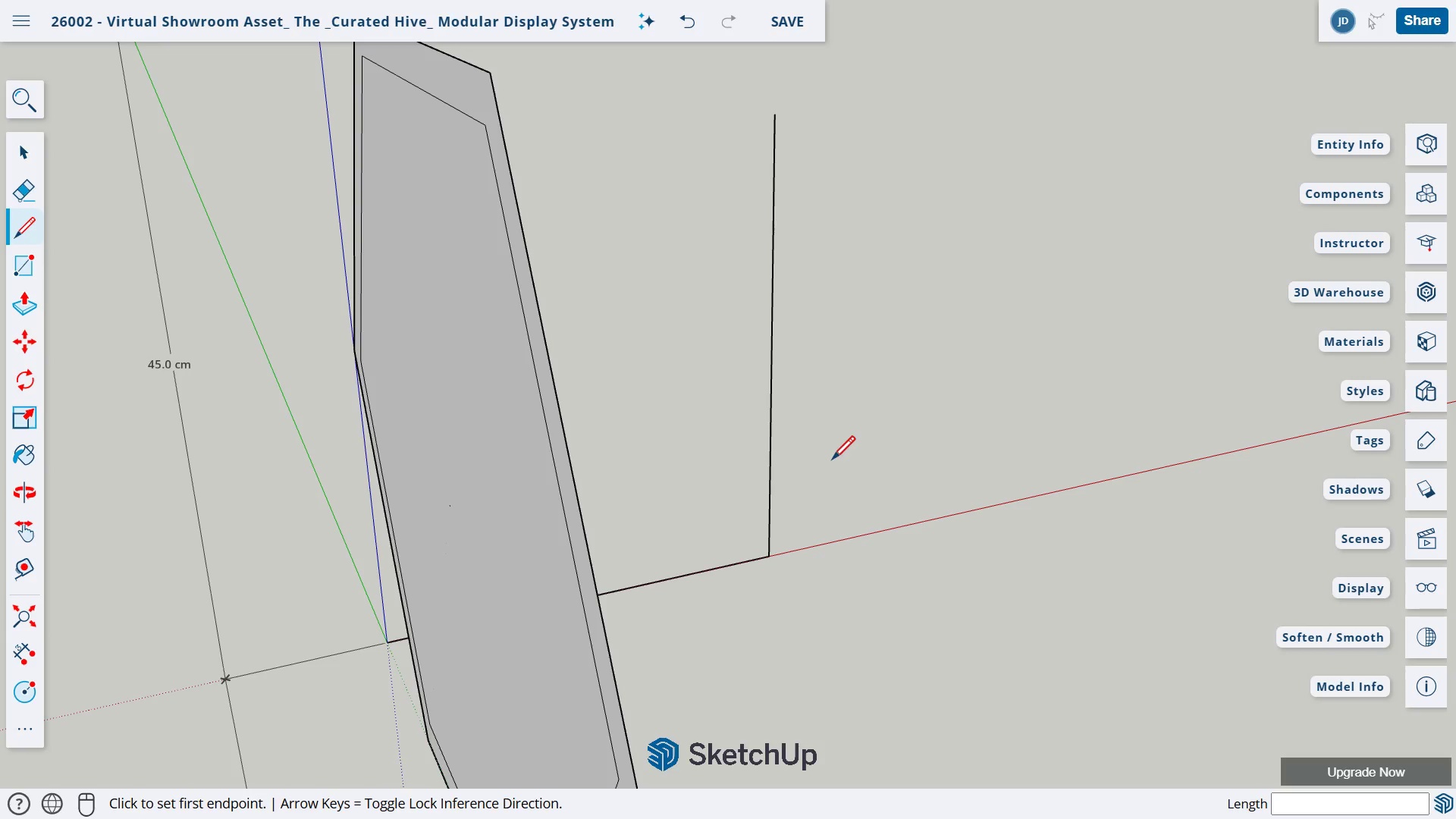 
key(O)
 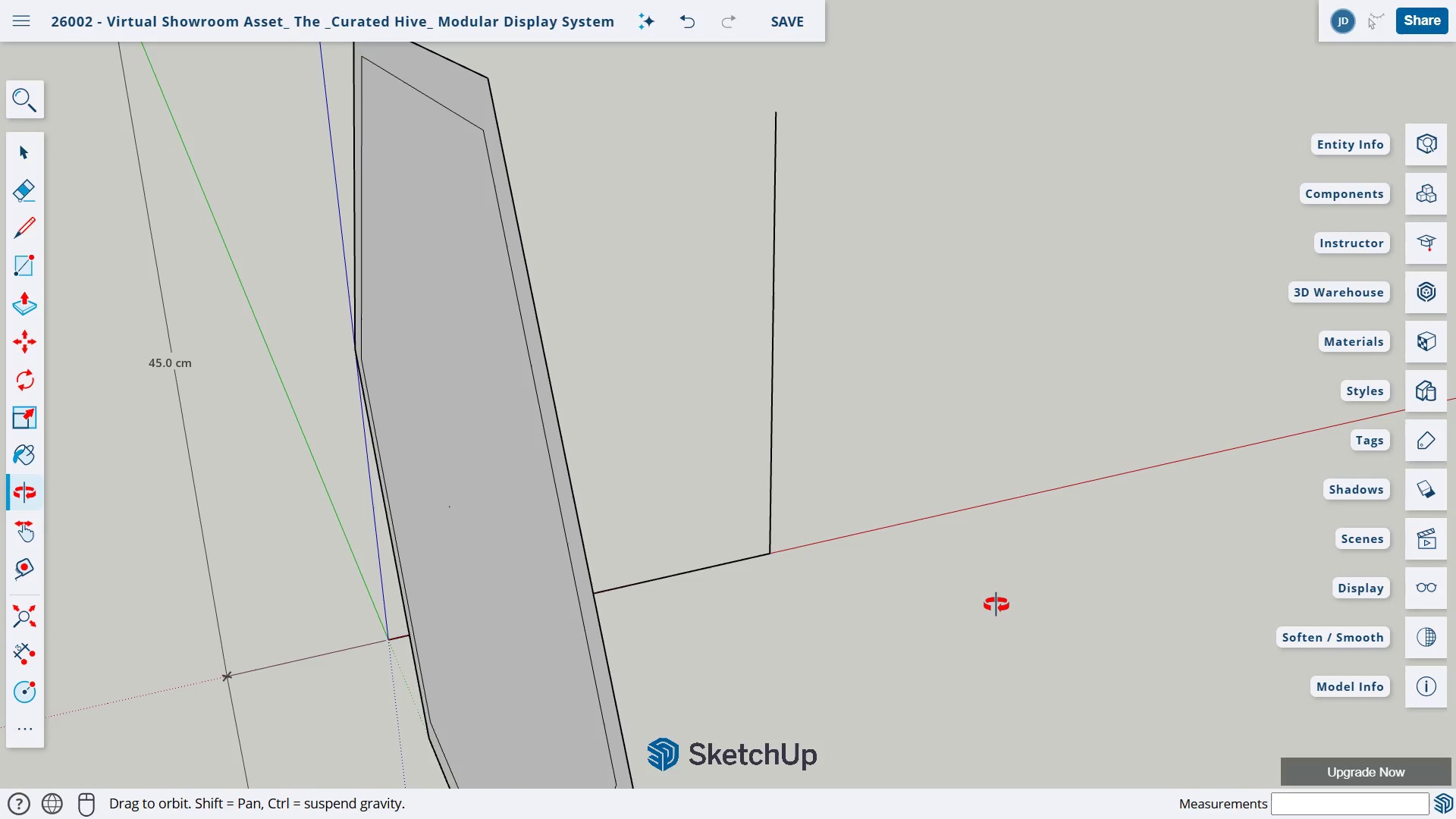 
left_click_drag(start_coordinate=[1007, 598], to_coordinate=[762, 595])
 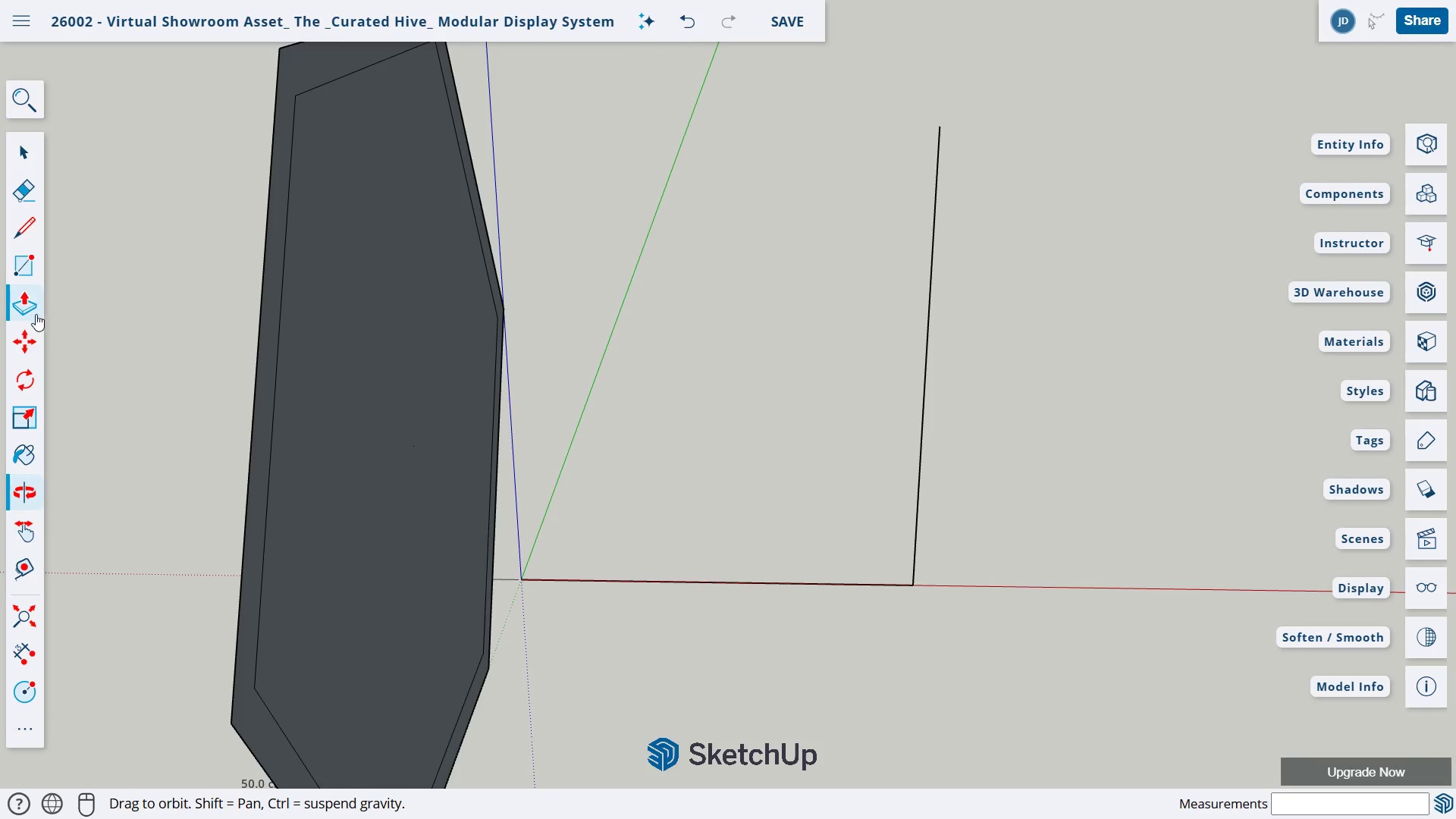 
left_click([36, 314])
 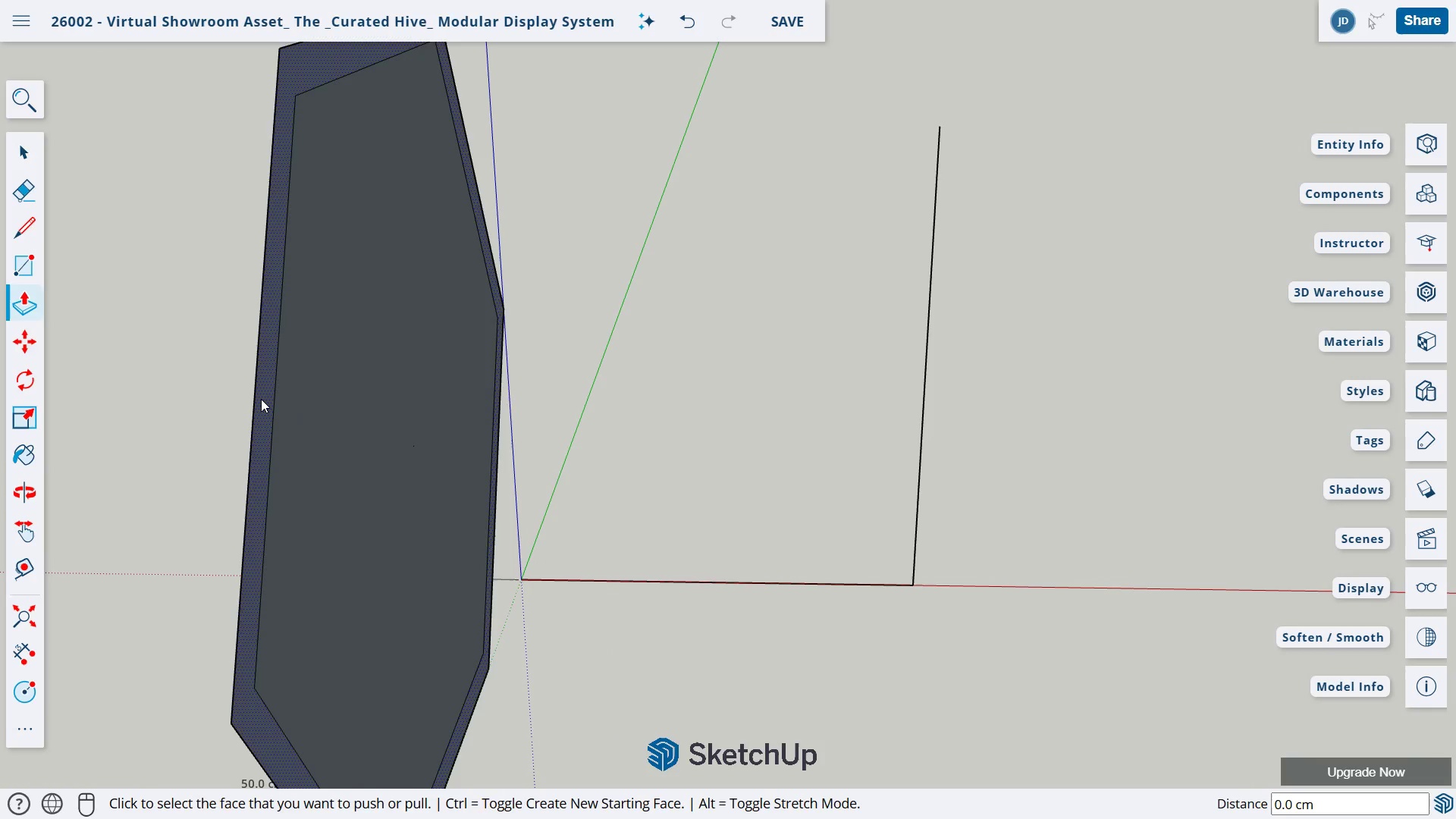 
left_click_drag(start_coordinate=[261, 399], to_coordinate=[698, 422])
 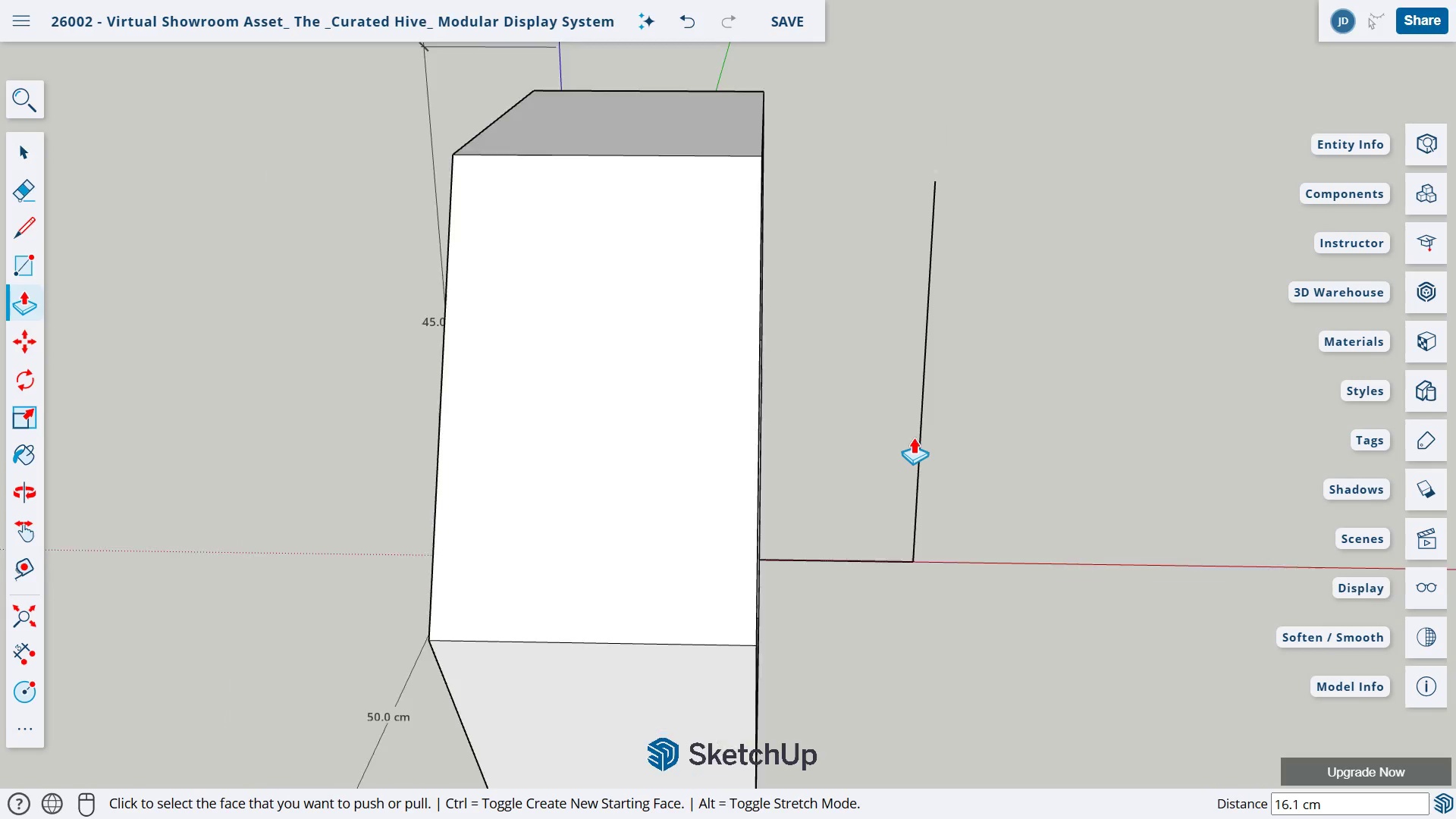 
scroll: coordinate [906, 431], scroll_direction: down, amount: 4.0
 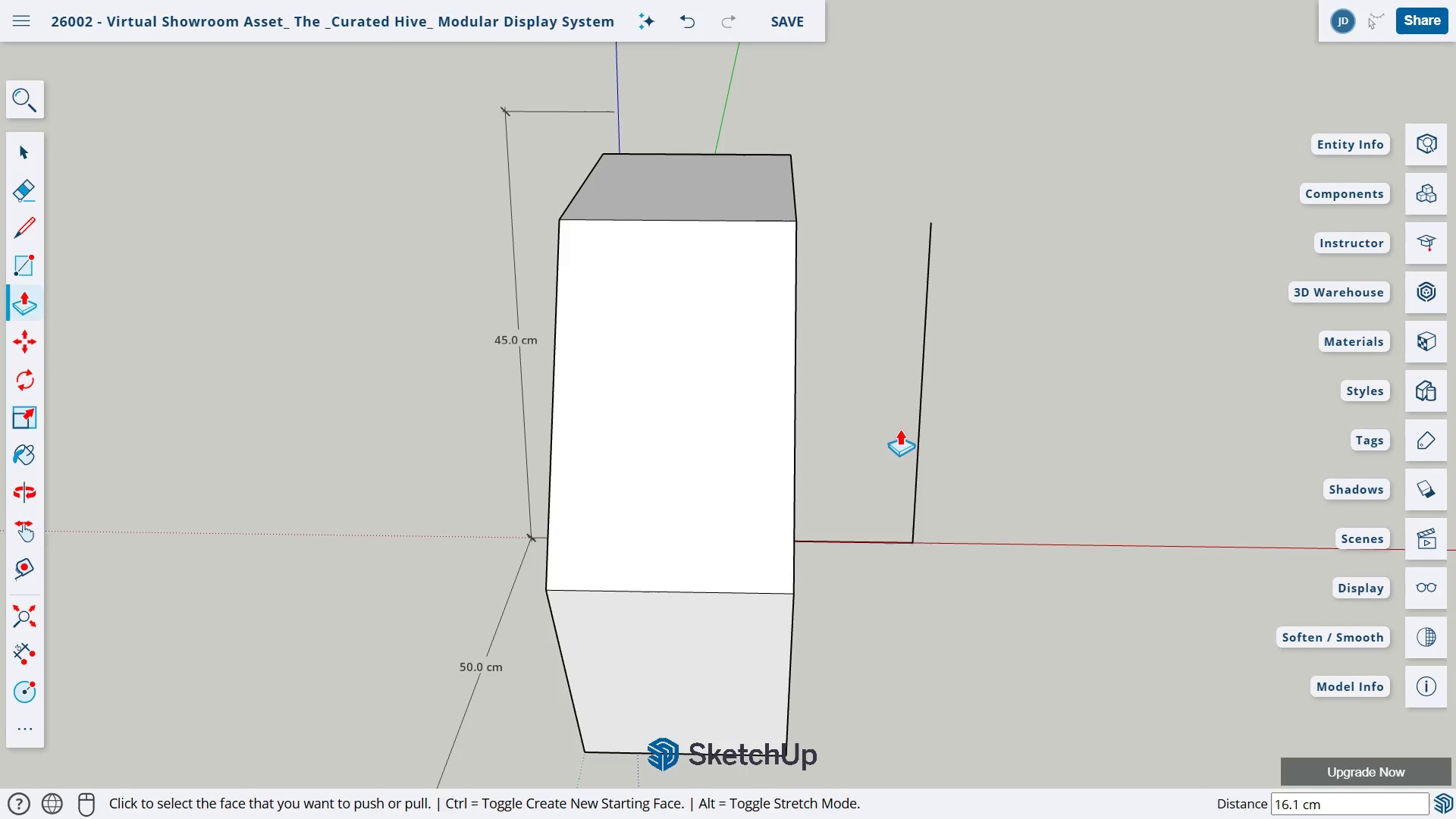 
key(H)
 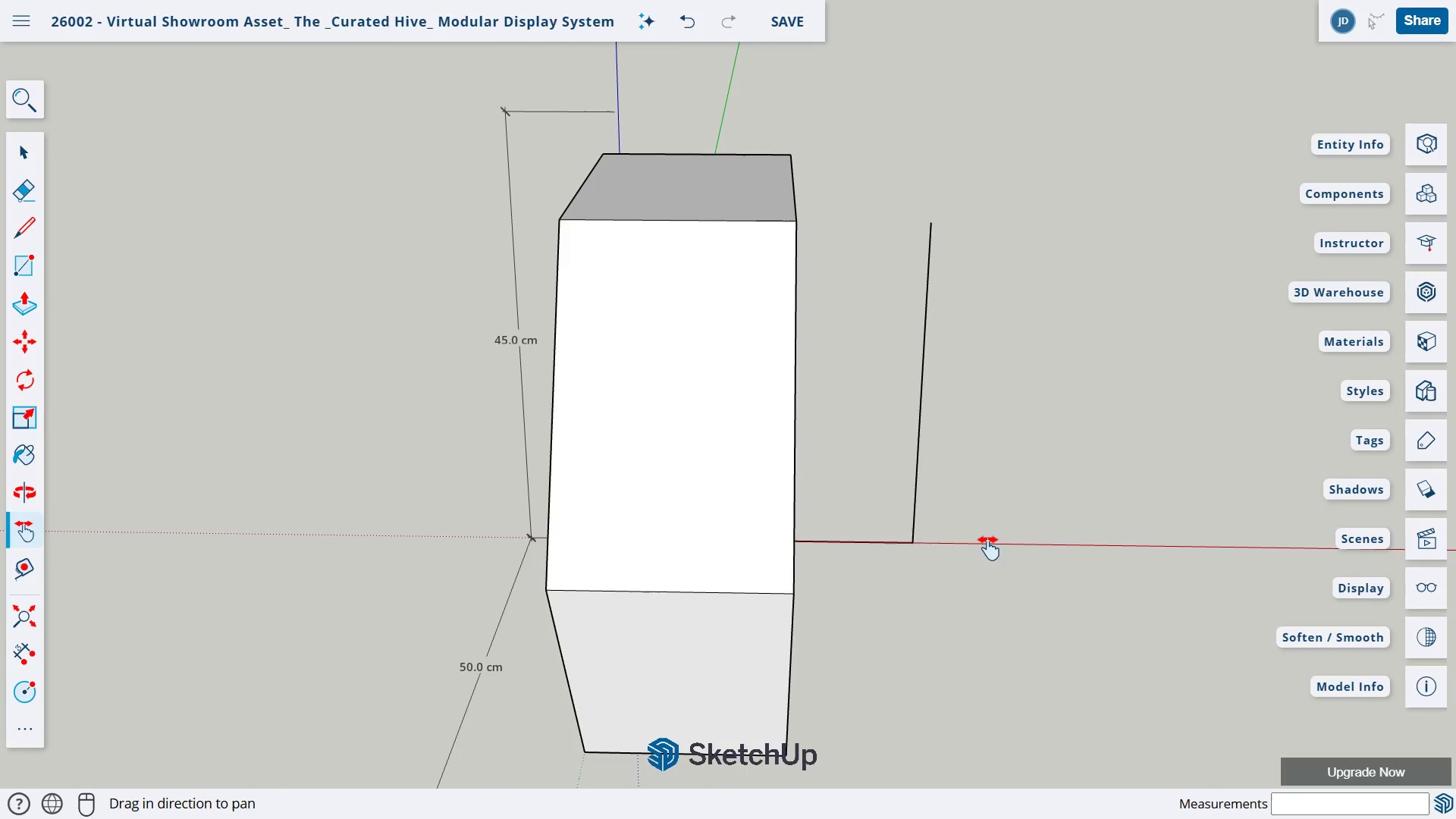 
left_click_drag(start_coordinate=[987, 540], to_coordinate=[805, 458])
 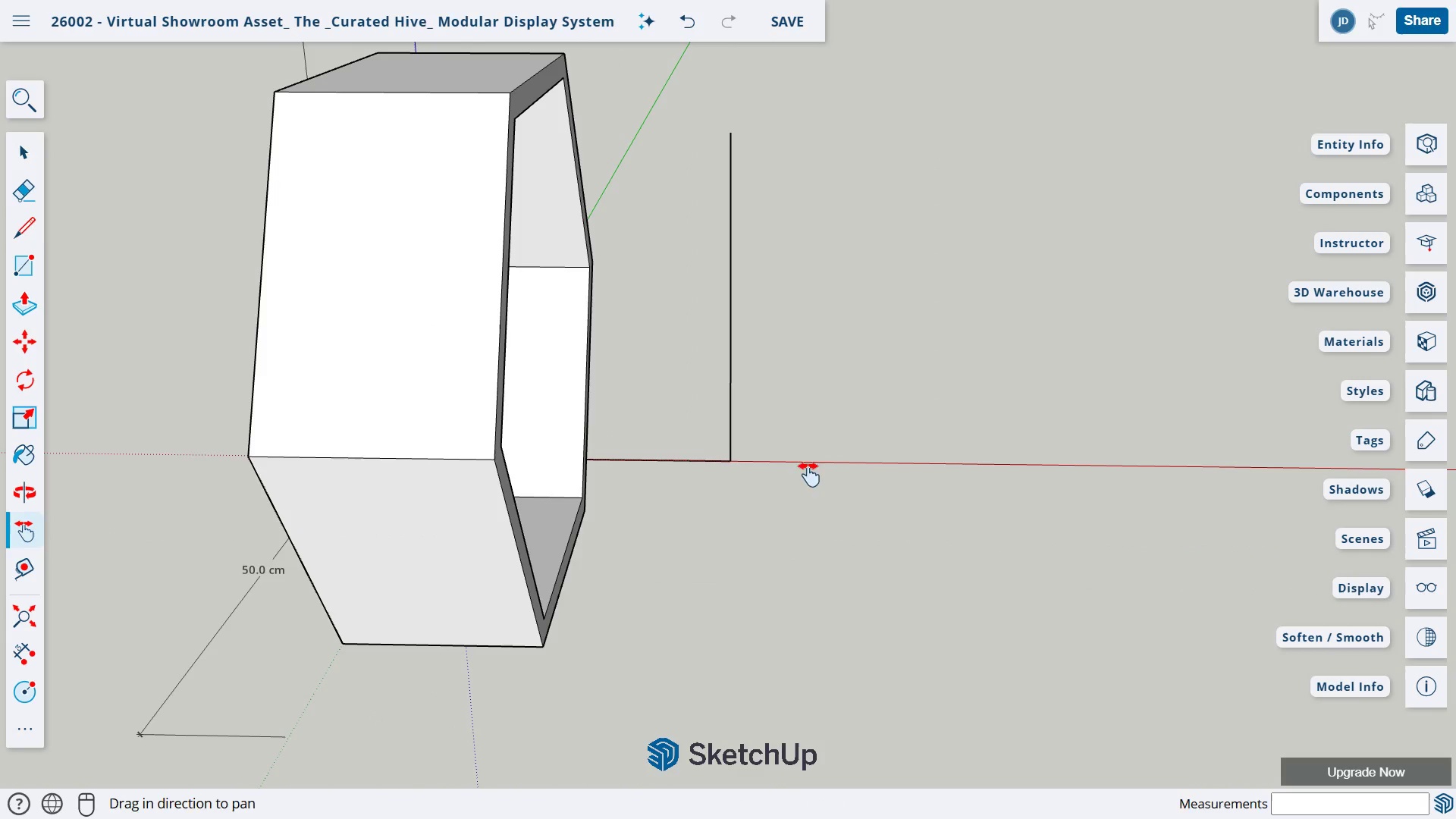 
key(L)
 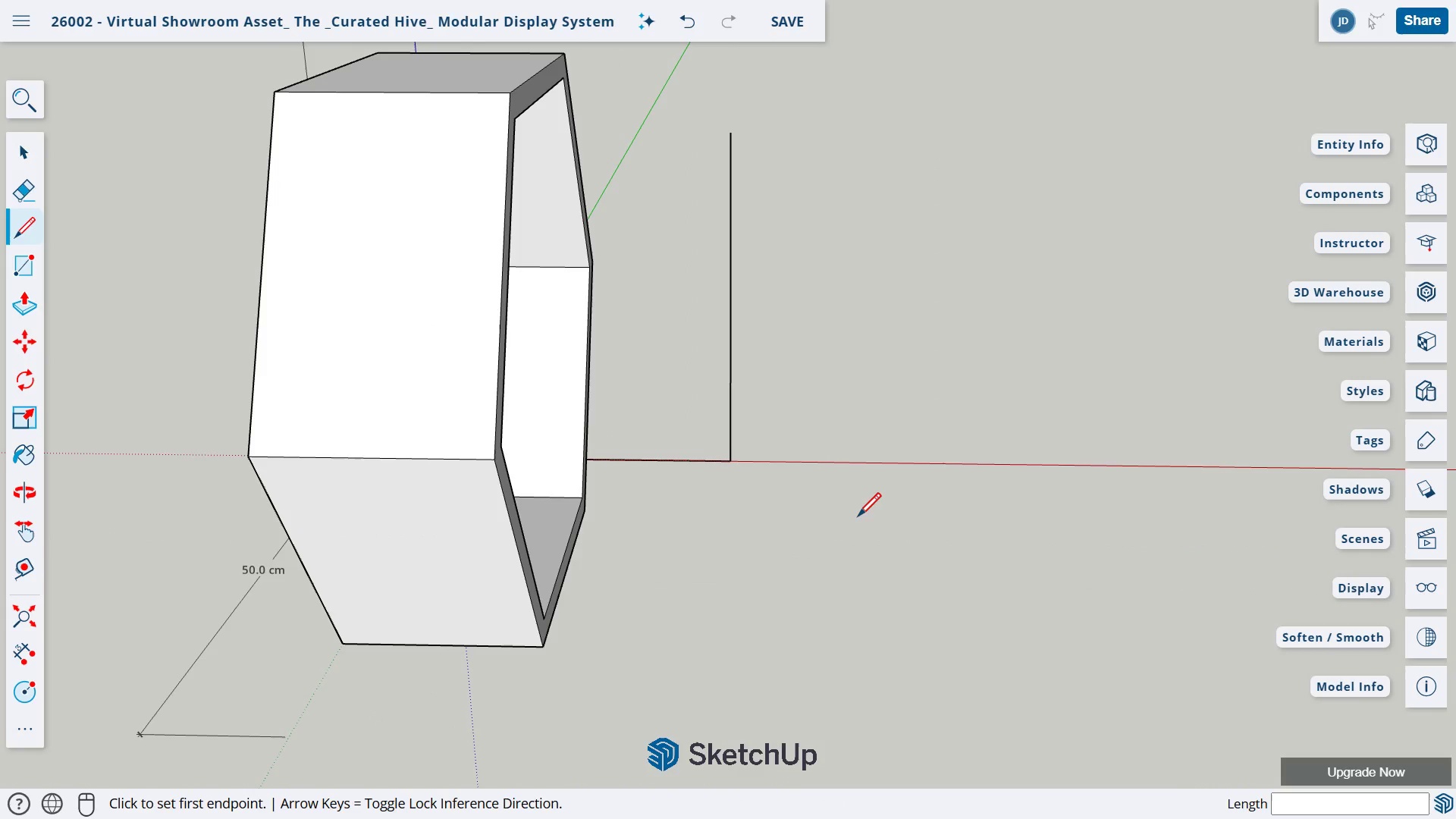 
left_click_drag(start_coordinate=[856, 520], to_coordinate=[808, 556])
 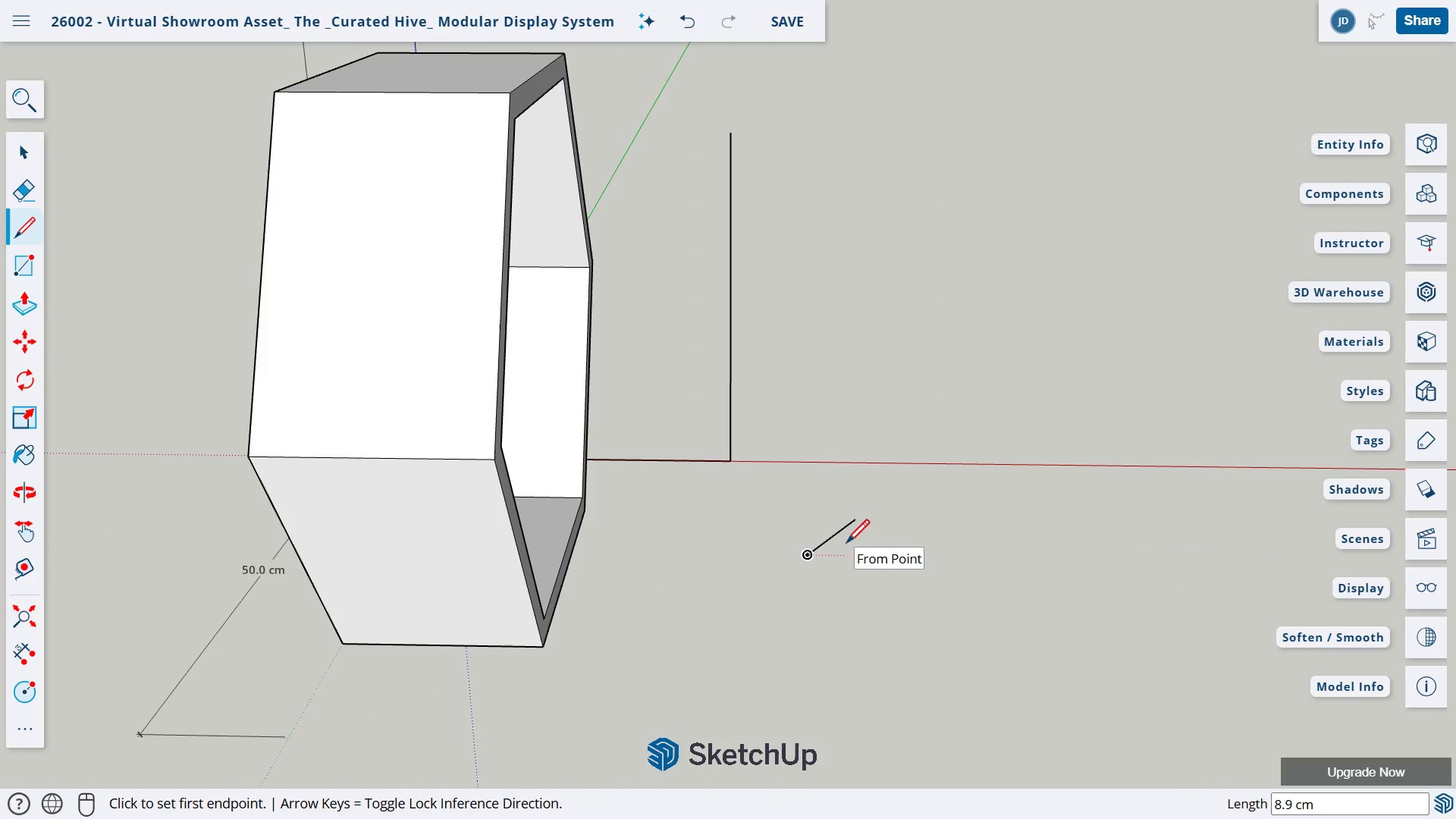 
key(Control+ControlLeft)
 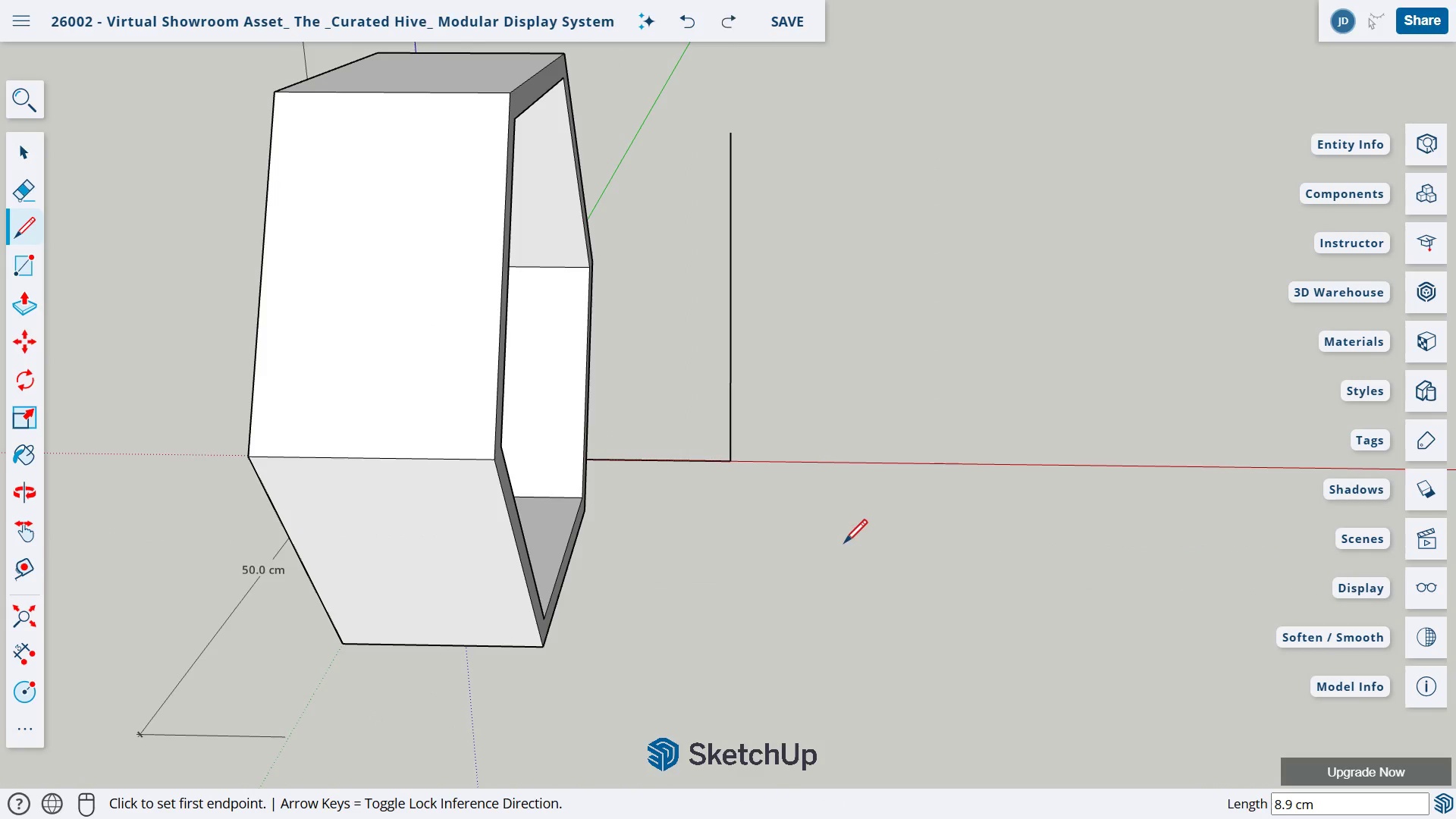 
key(Control+Z)
 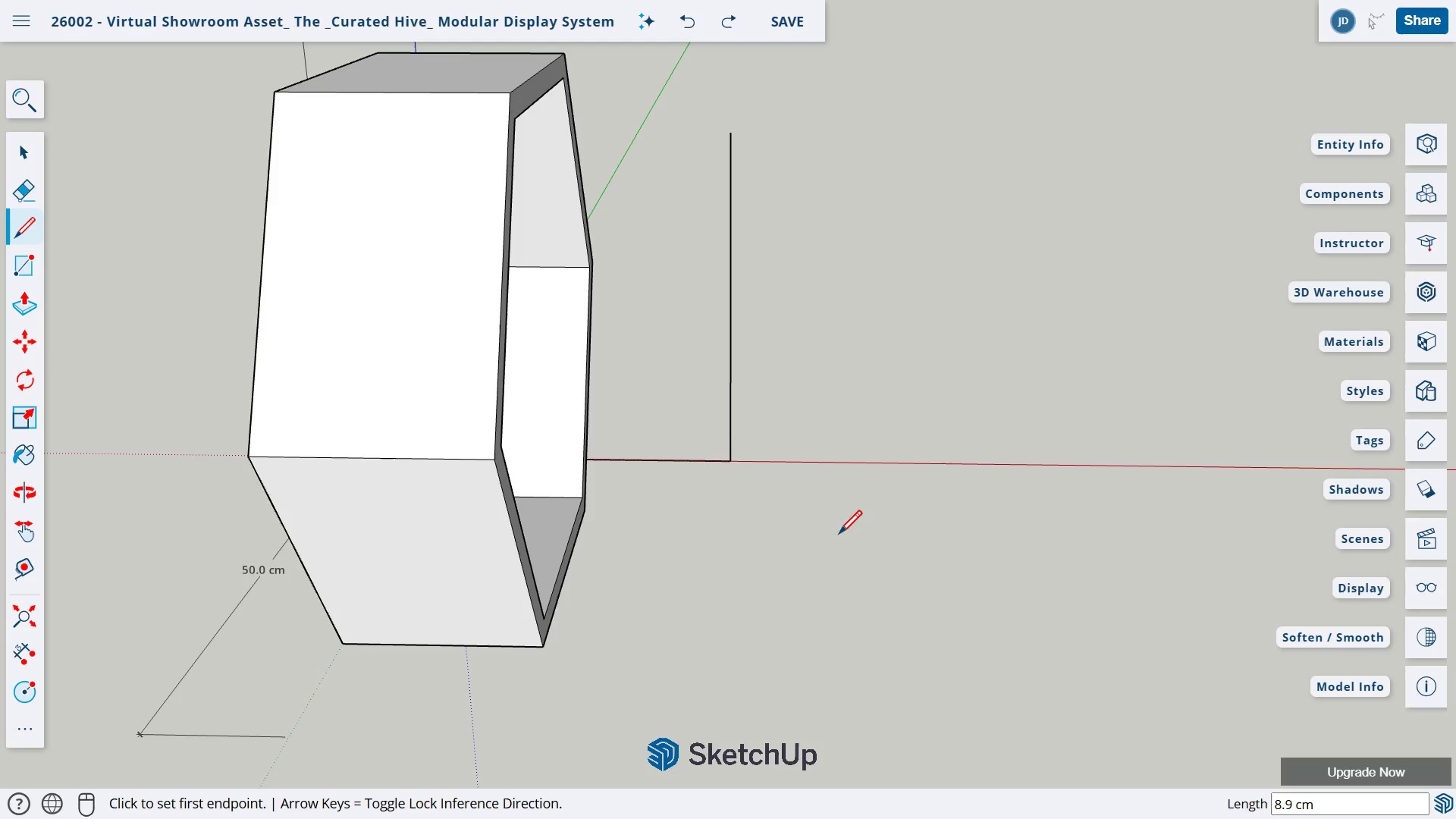 
key(L)
 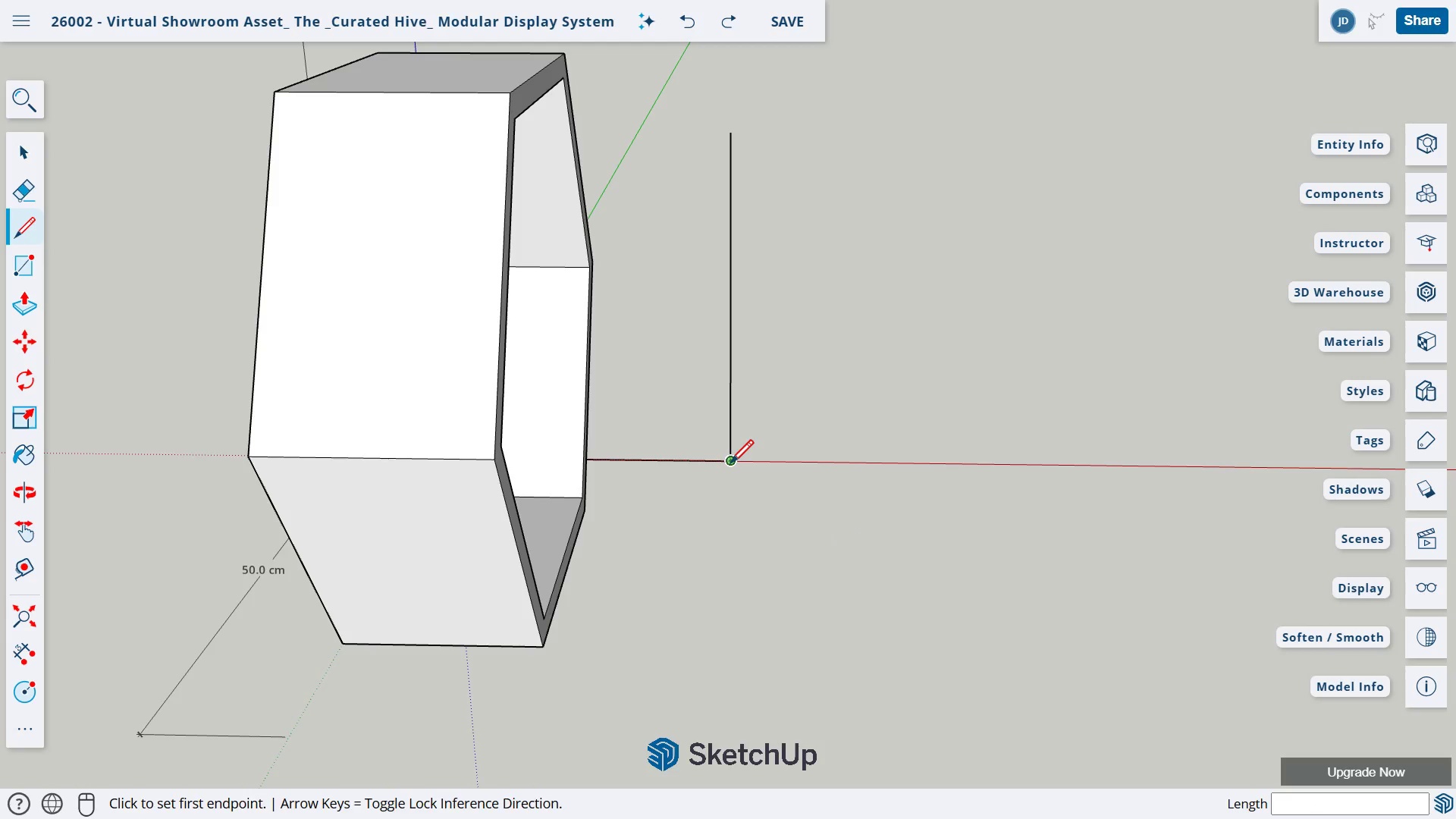 
left_click_drag(start_coordinate=[729, 464], to_coordinate=[697, 616])
 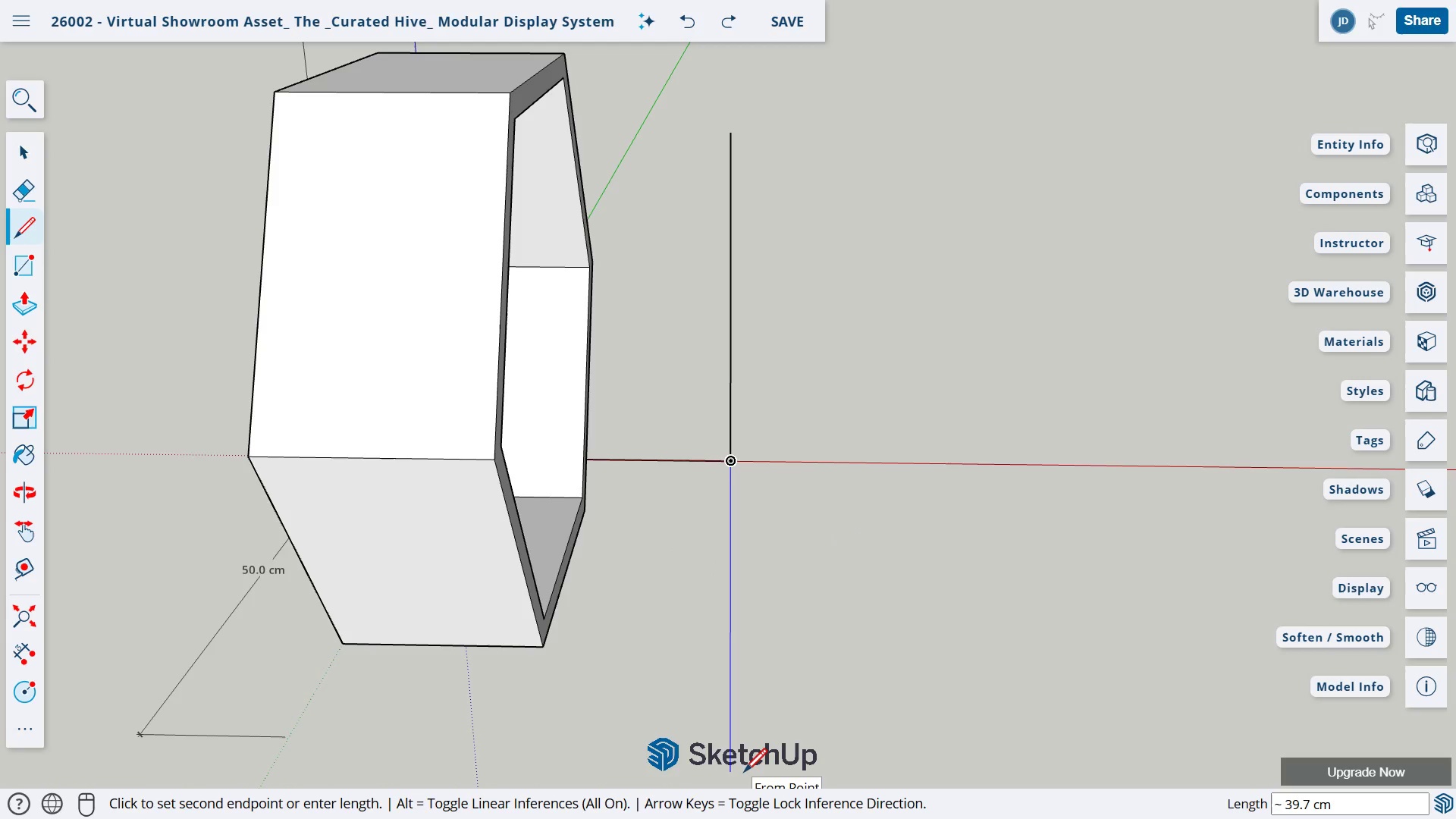 
scroll: coordinate [742, 773], scroll_direction: down, amount: 3.0
 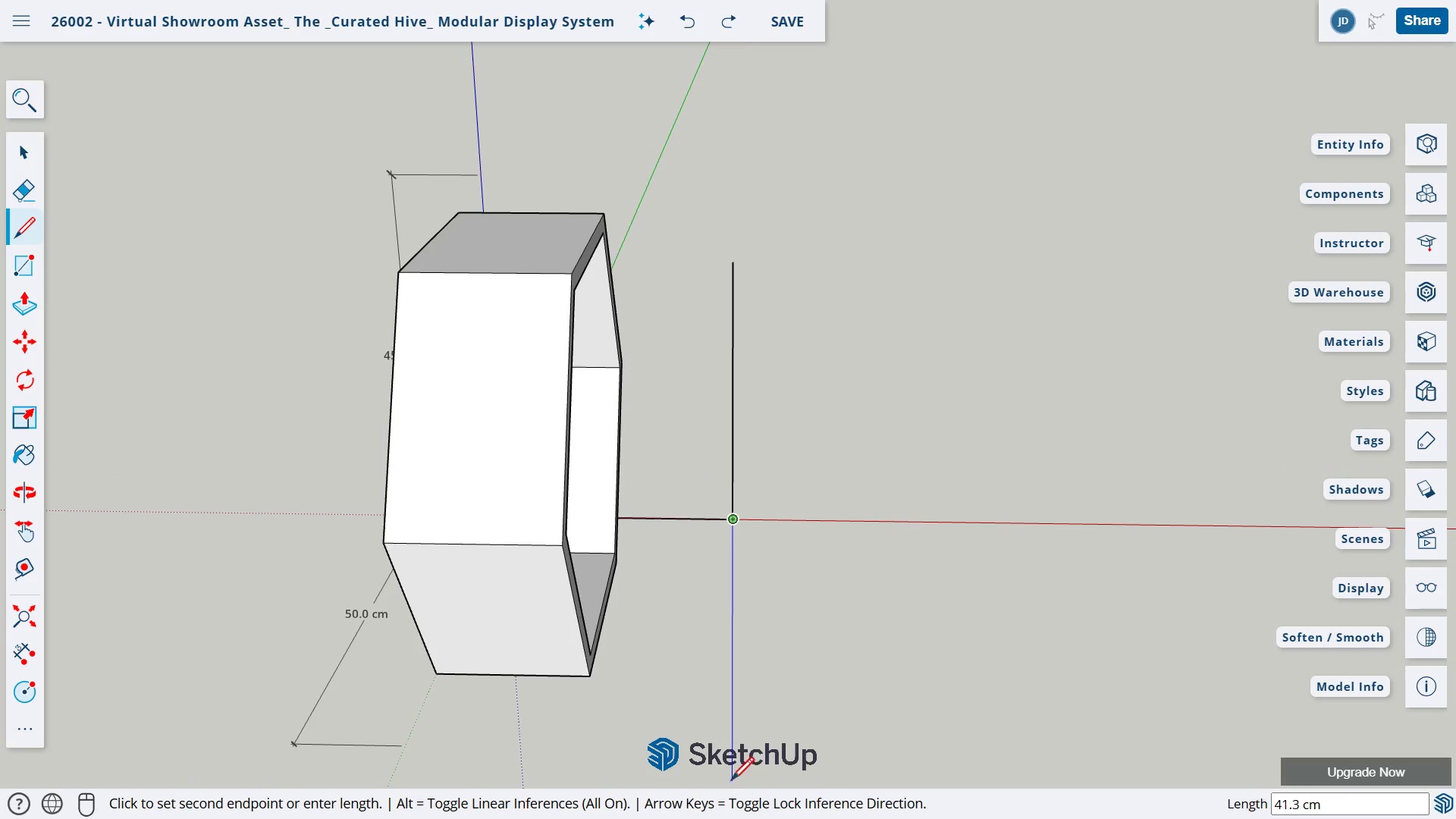 
left_click([728, 778])
 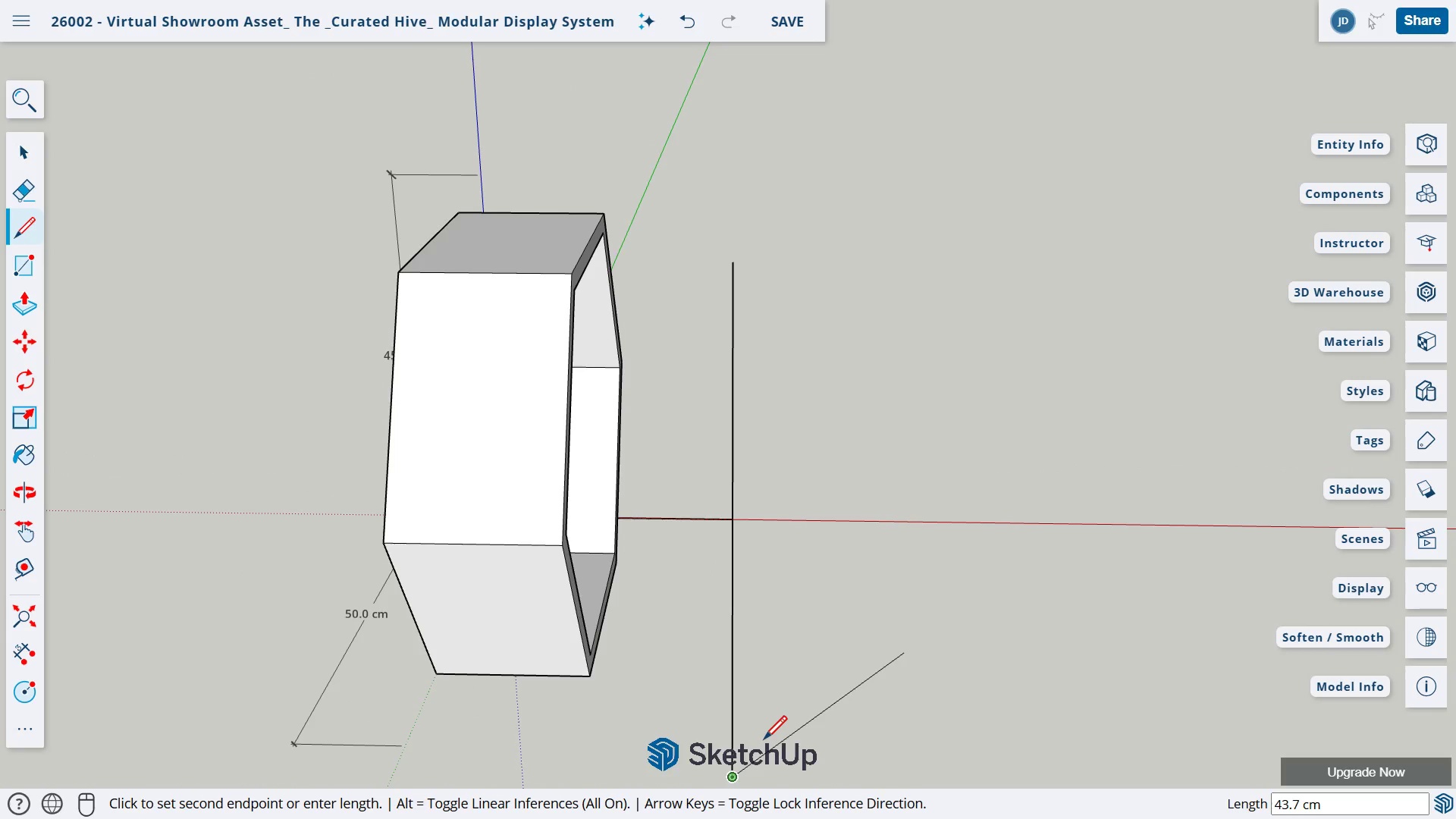 
key(Escape)
 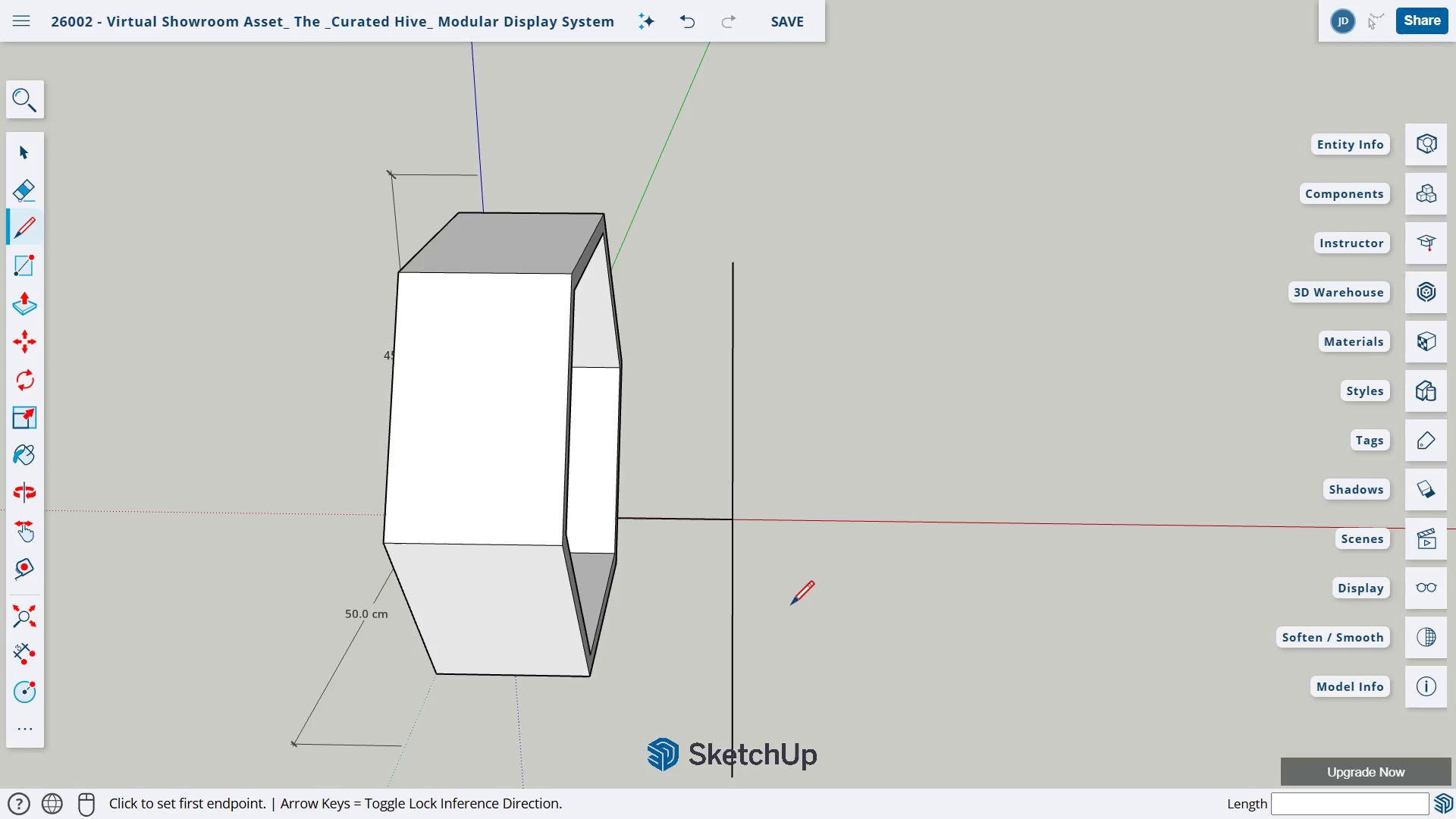 
type(ho)
 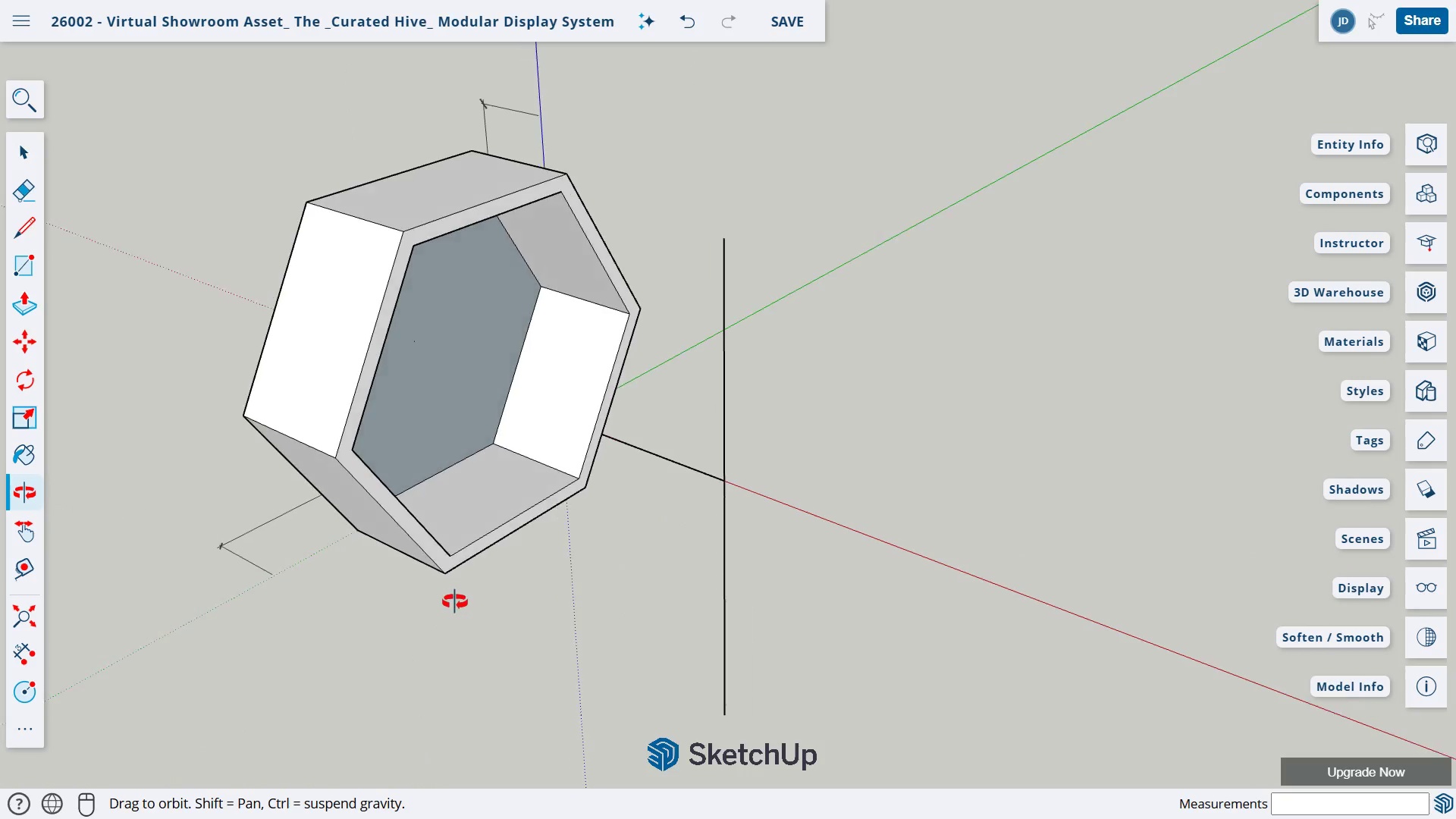 
left_click_drag(start_coordinate=[806, 555], to_coordinate=[693, 558])
 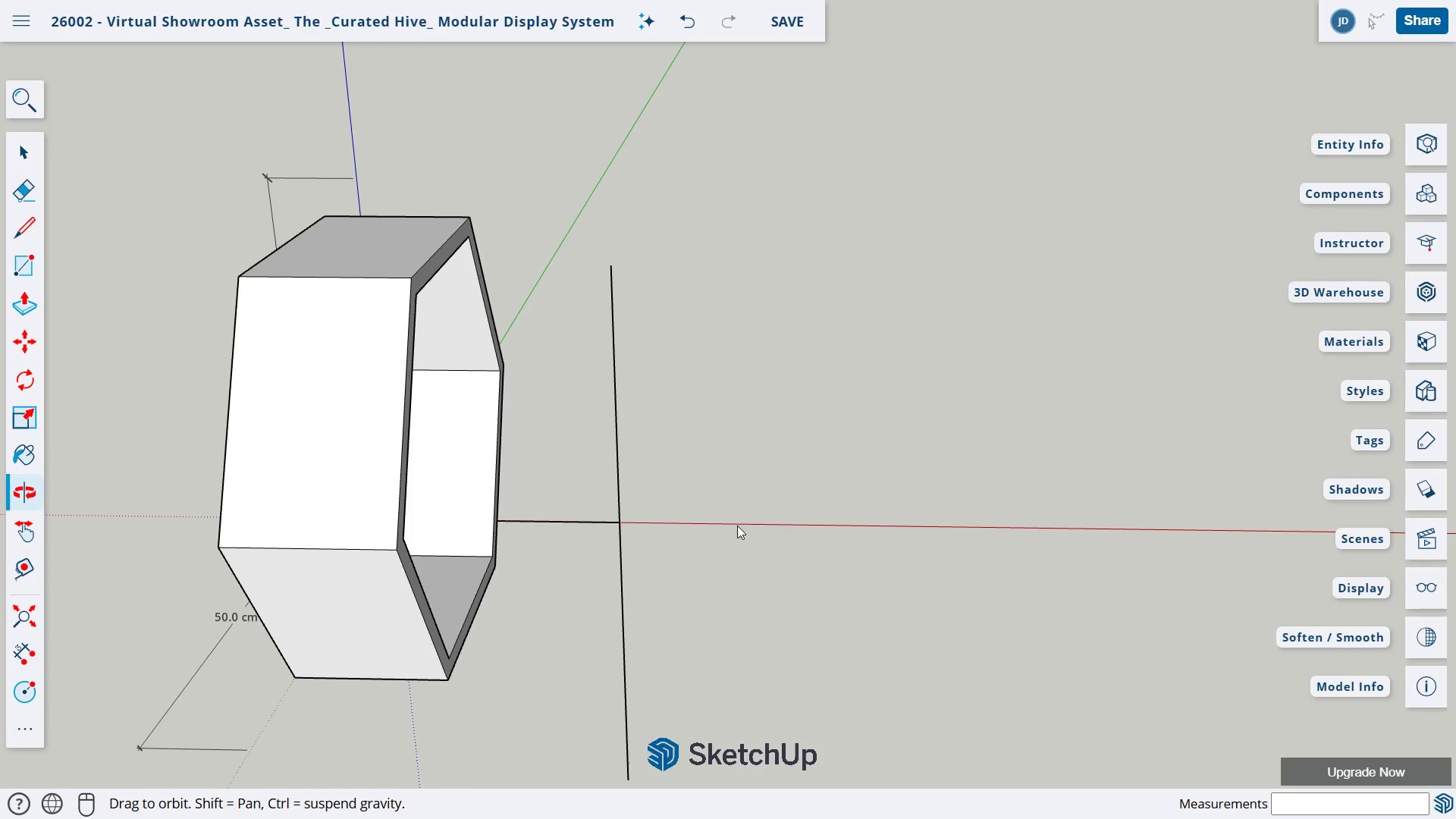 
left_click_drag(start_coordinate=[770, 540], to_coordinate=[454, 601])
 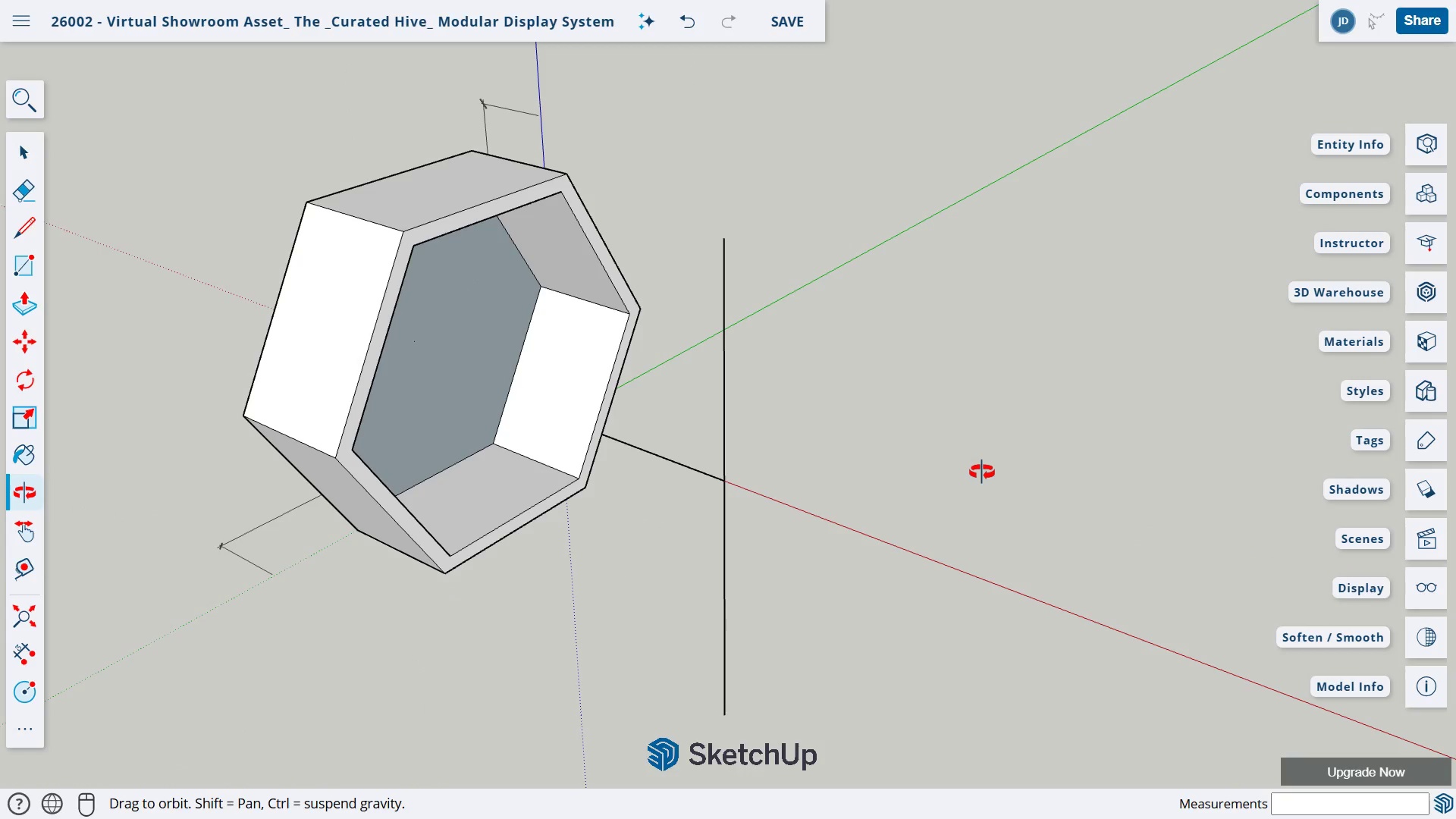 
left_click_drag(start_coordinate=[981, 472], to_coordinate=[631, 541])
 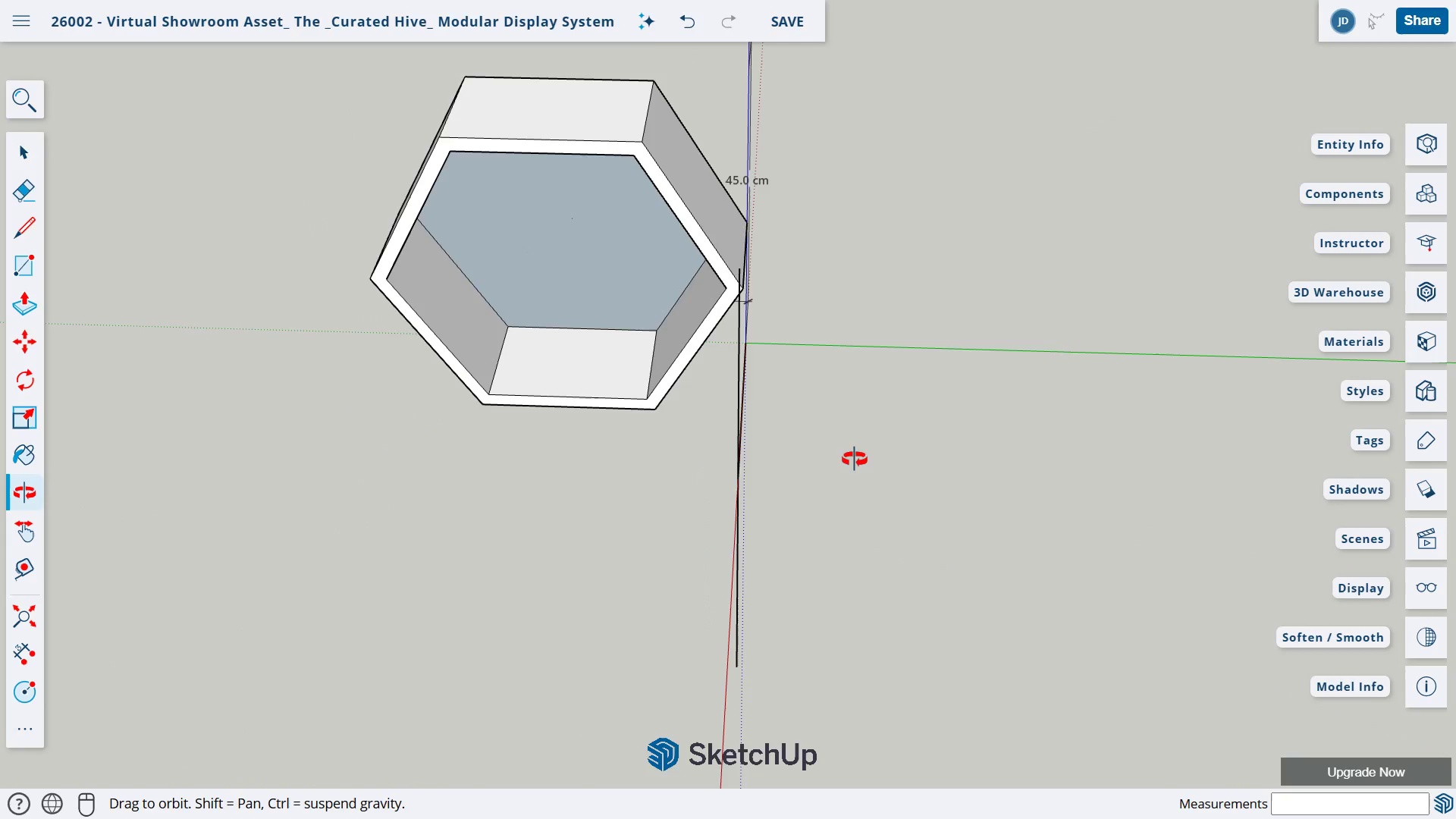 
left_click_drag(start_coordinate=[1046, 393], to_coordinate=[611, 442])
 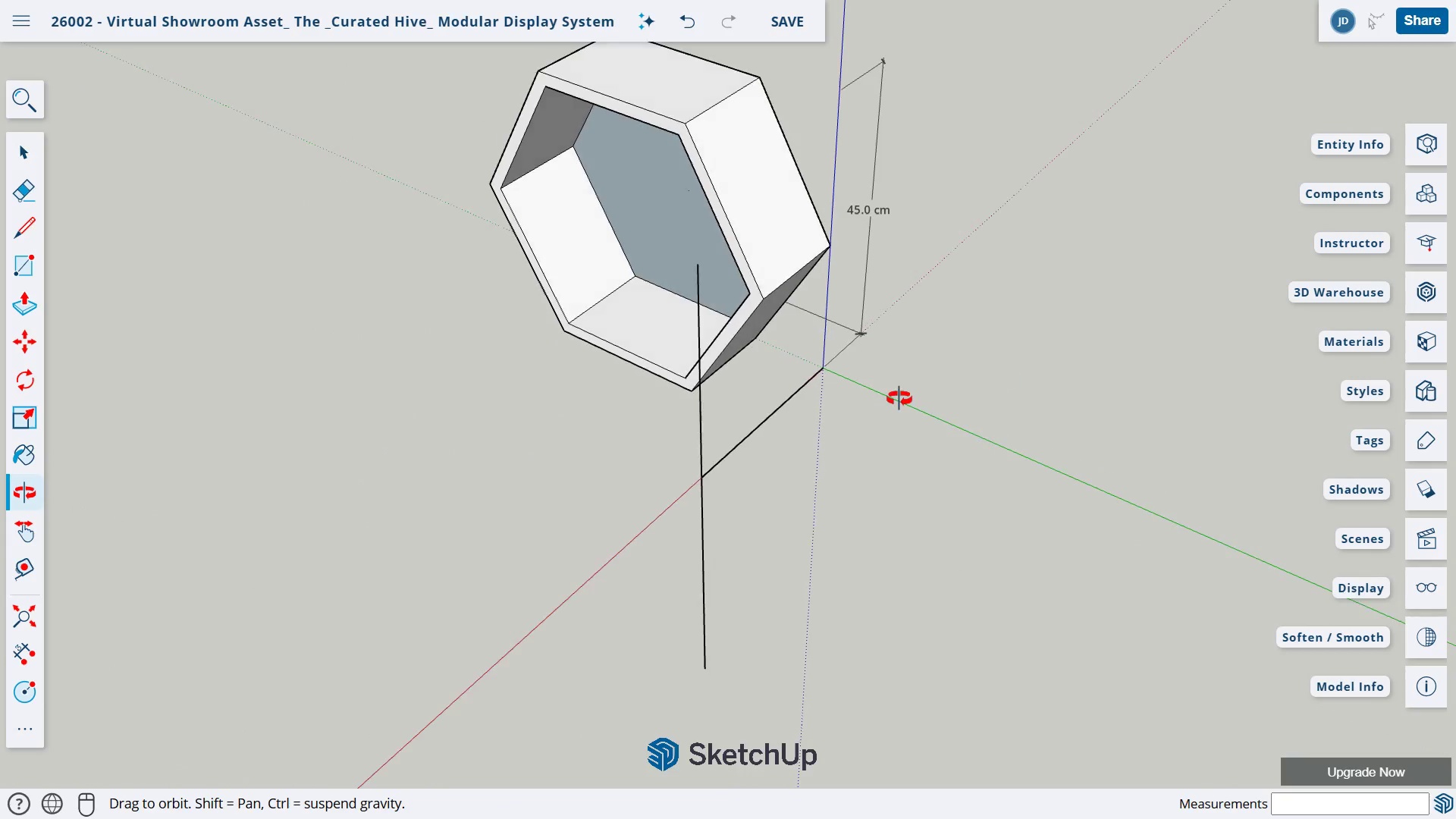 
left_click_drag(start_coordinate=[1000, 381], to_coordinate=[645, 304])
 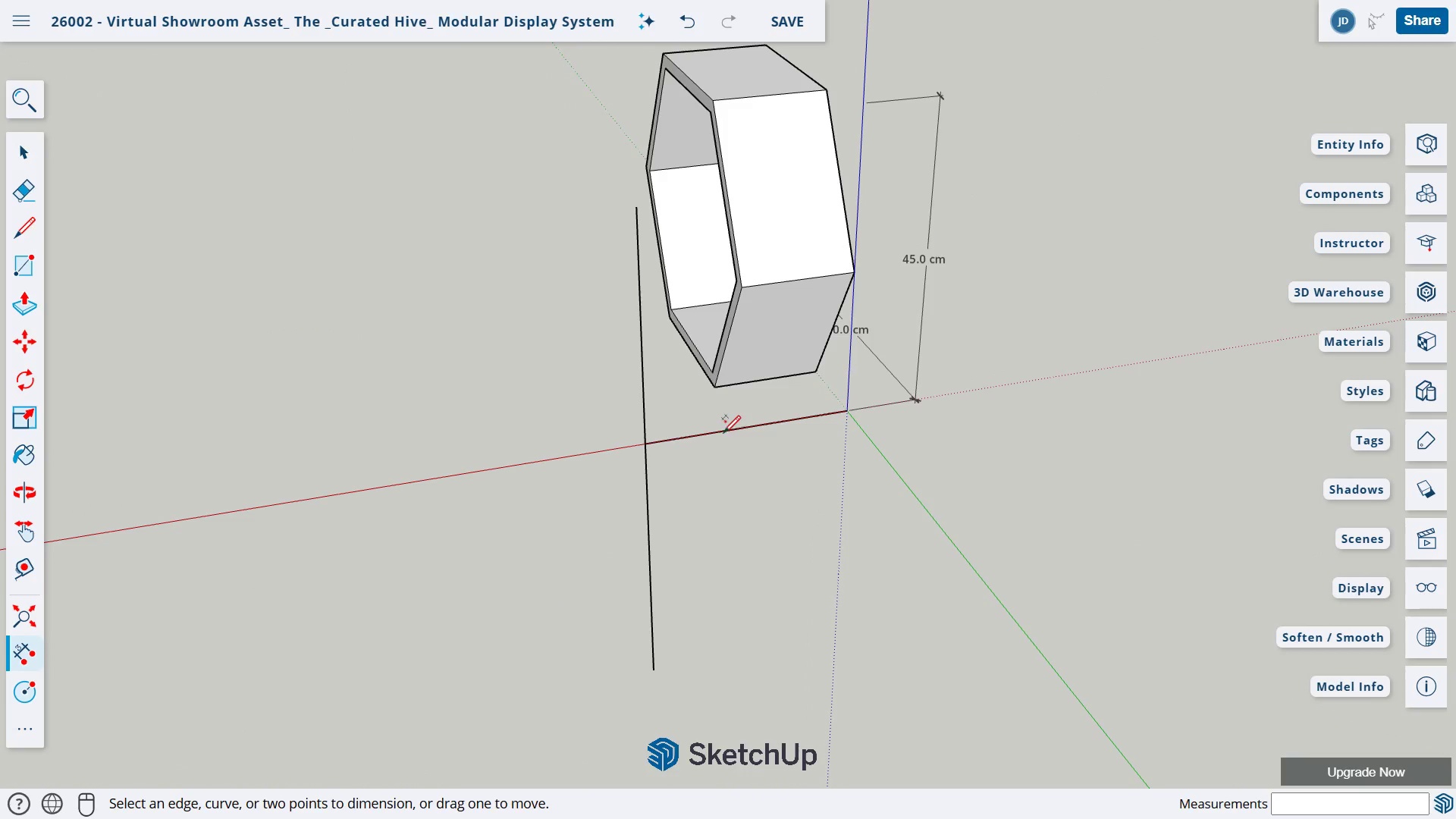 
left_click_drag(start_coordinate=[723, 433], to_coordinate=[816, 523])
 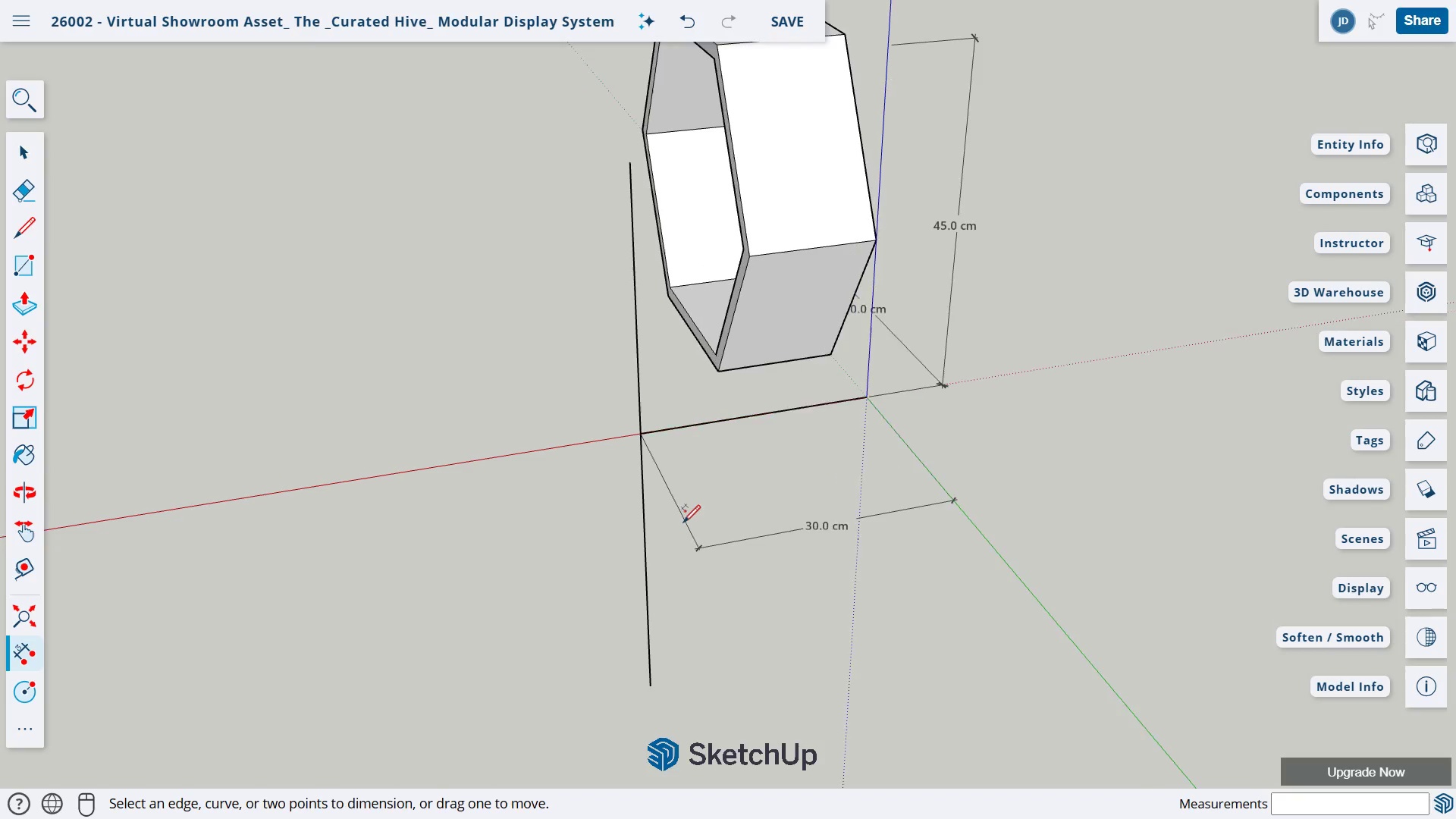 
scroll: coordinate [682, 525], scroll_direction: up, amount: 4.0
 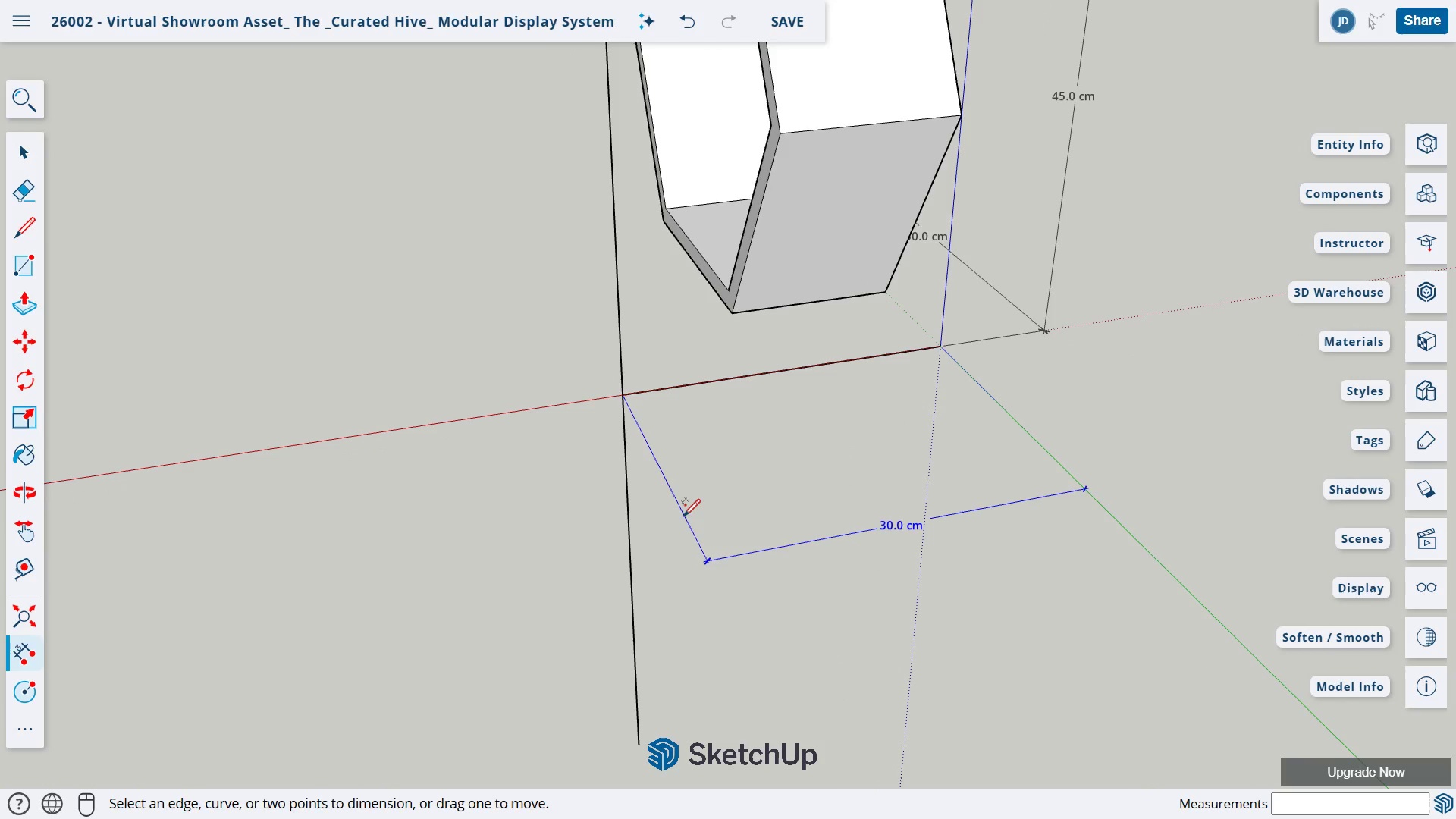 
type(lh)
 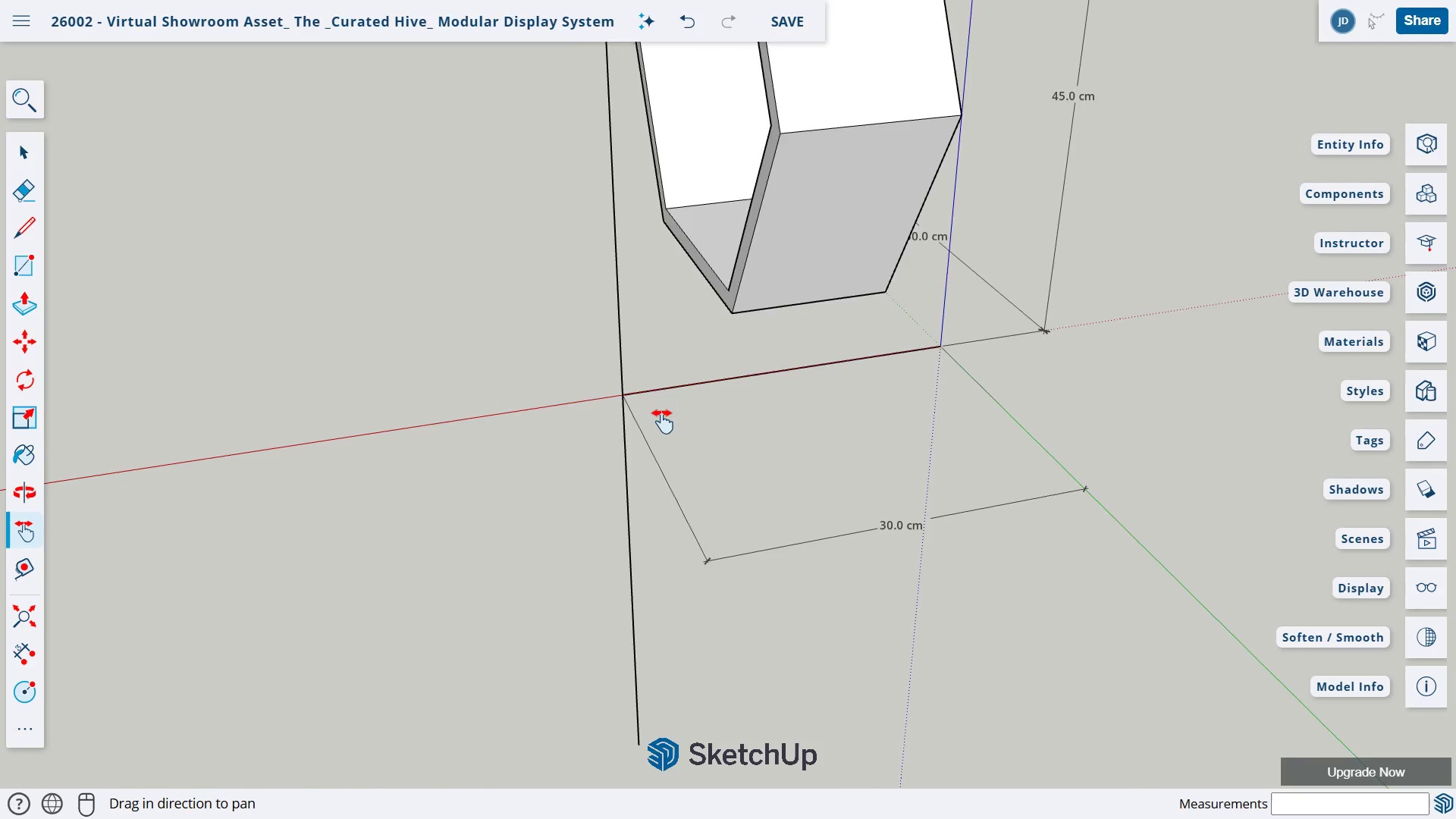 
left_click_drag(start_coordinate=[661, 413], to_coordinate=[649, 712])
 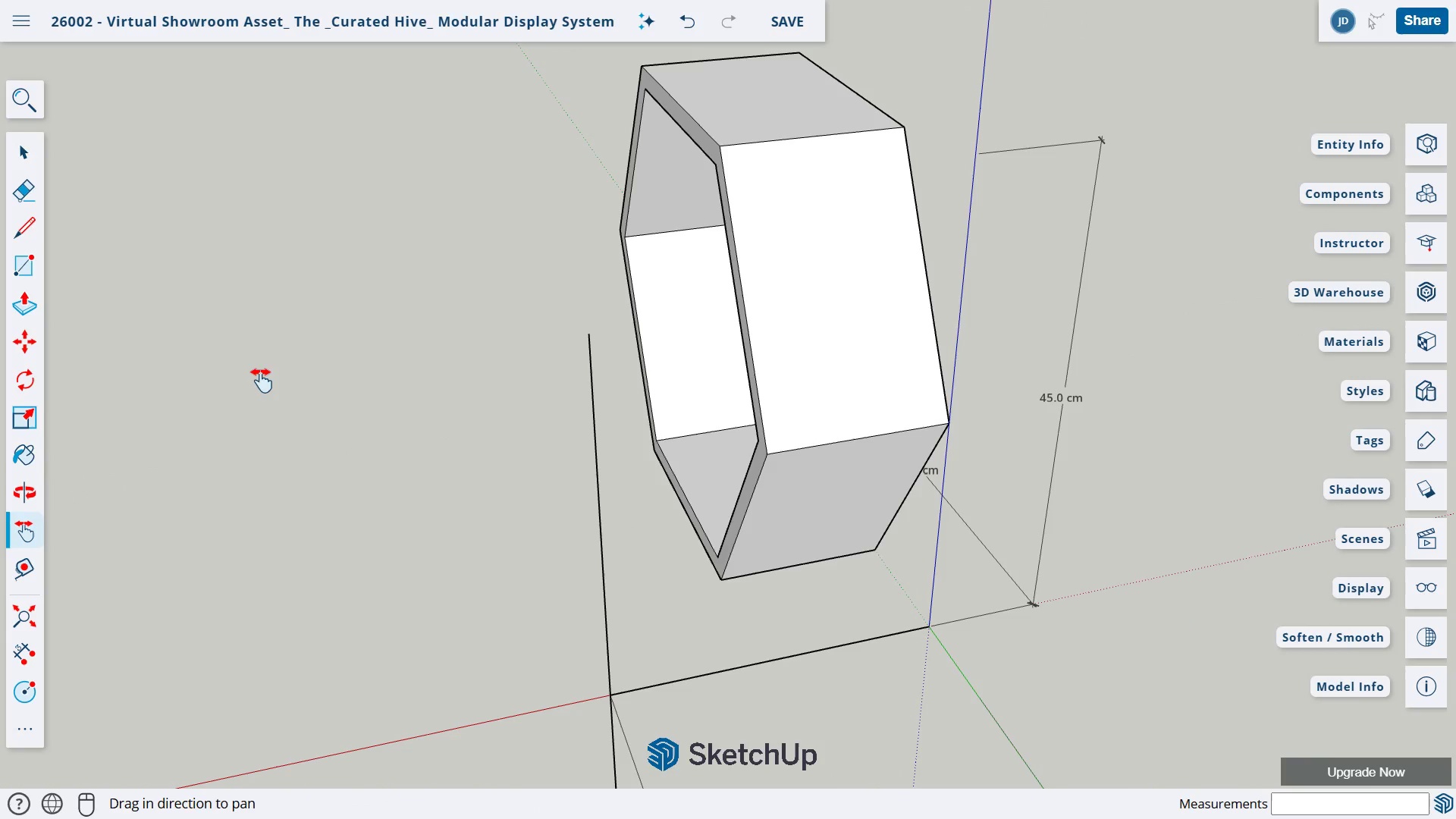 
key(P)
 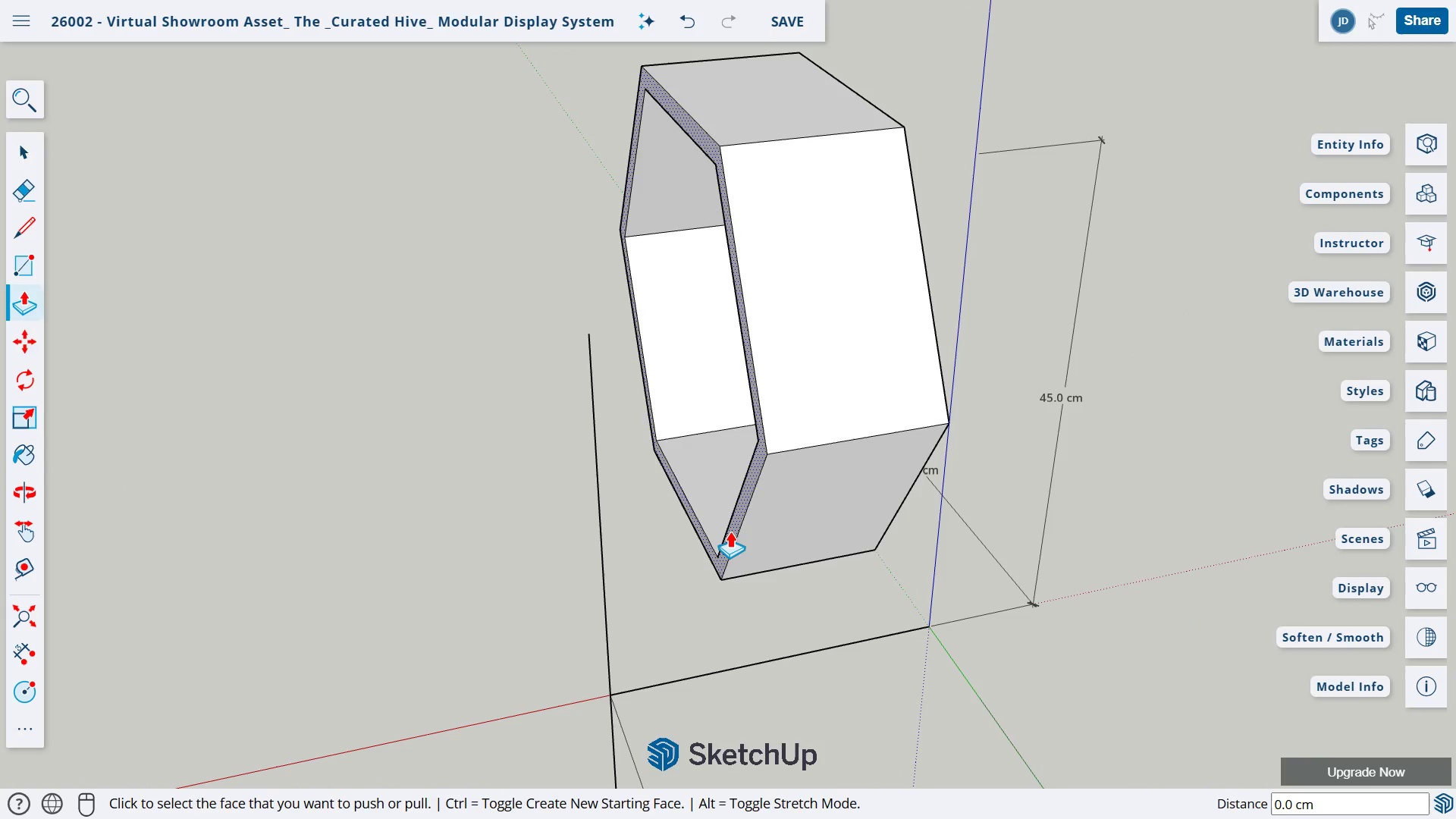 
left_click_drag(start_coordinate=[731, 531], to_coordinate=[733, 565])
 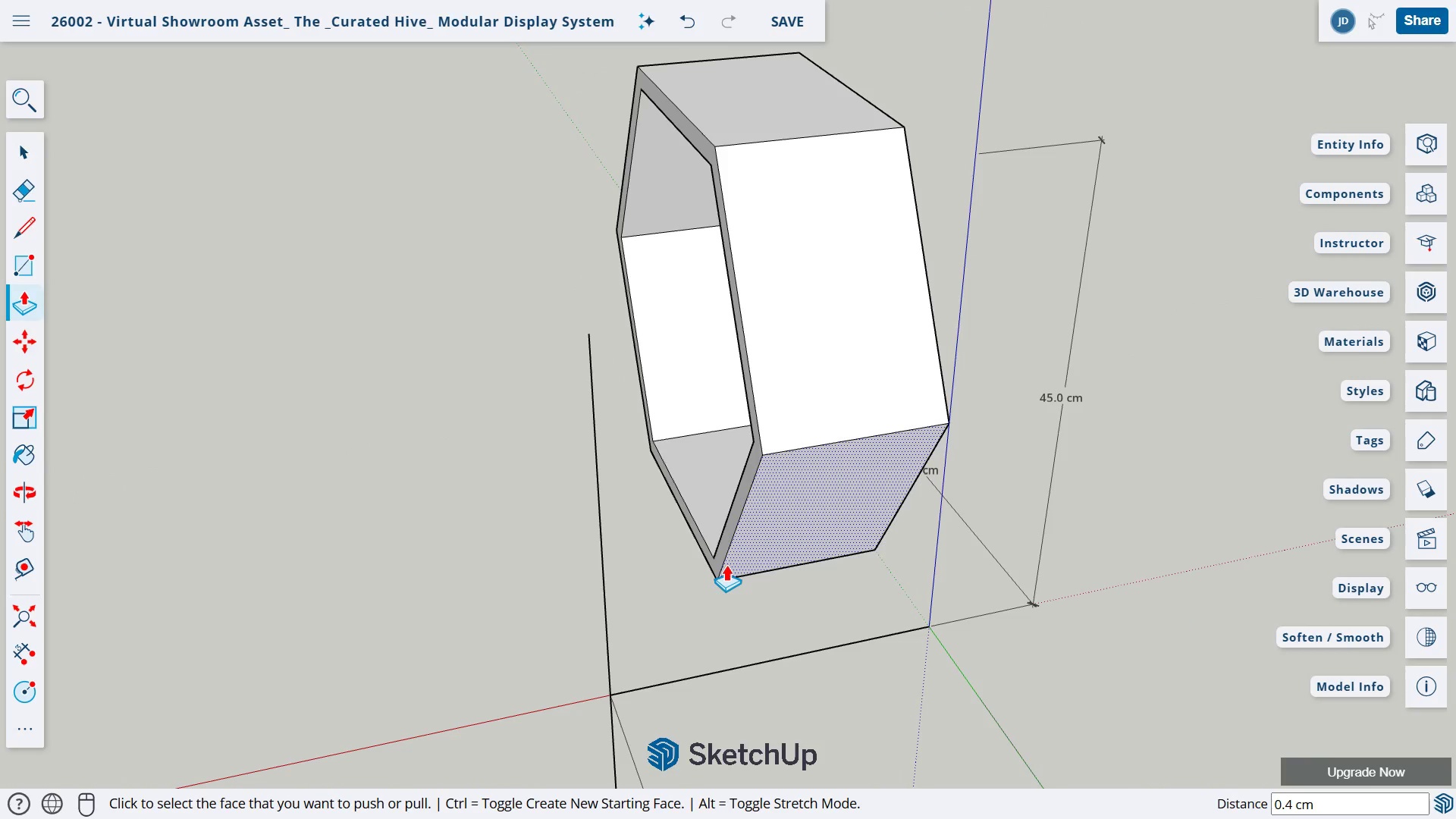 
key(Control+ControlLeft)
 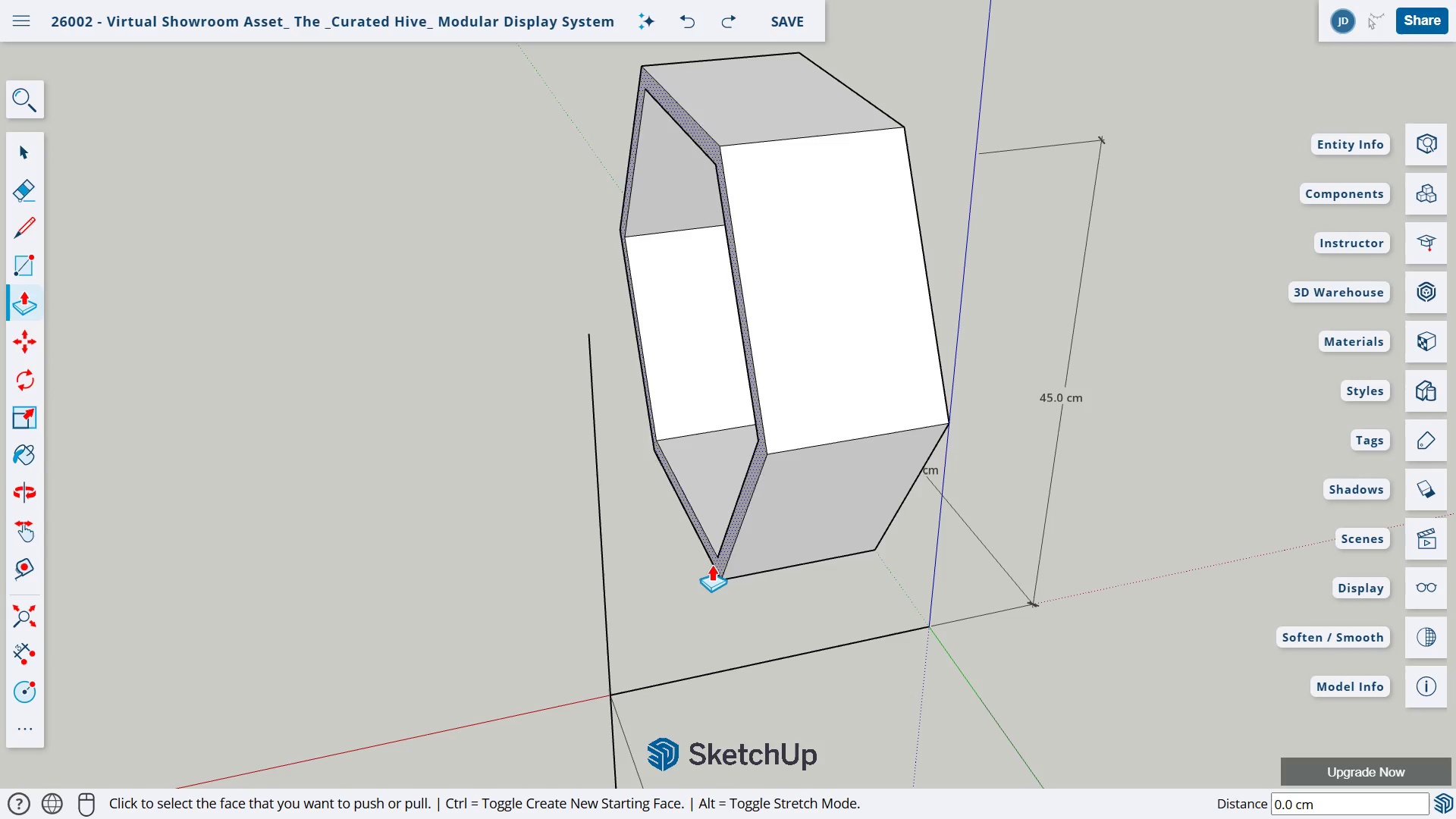 
key(Control+Z)
 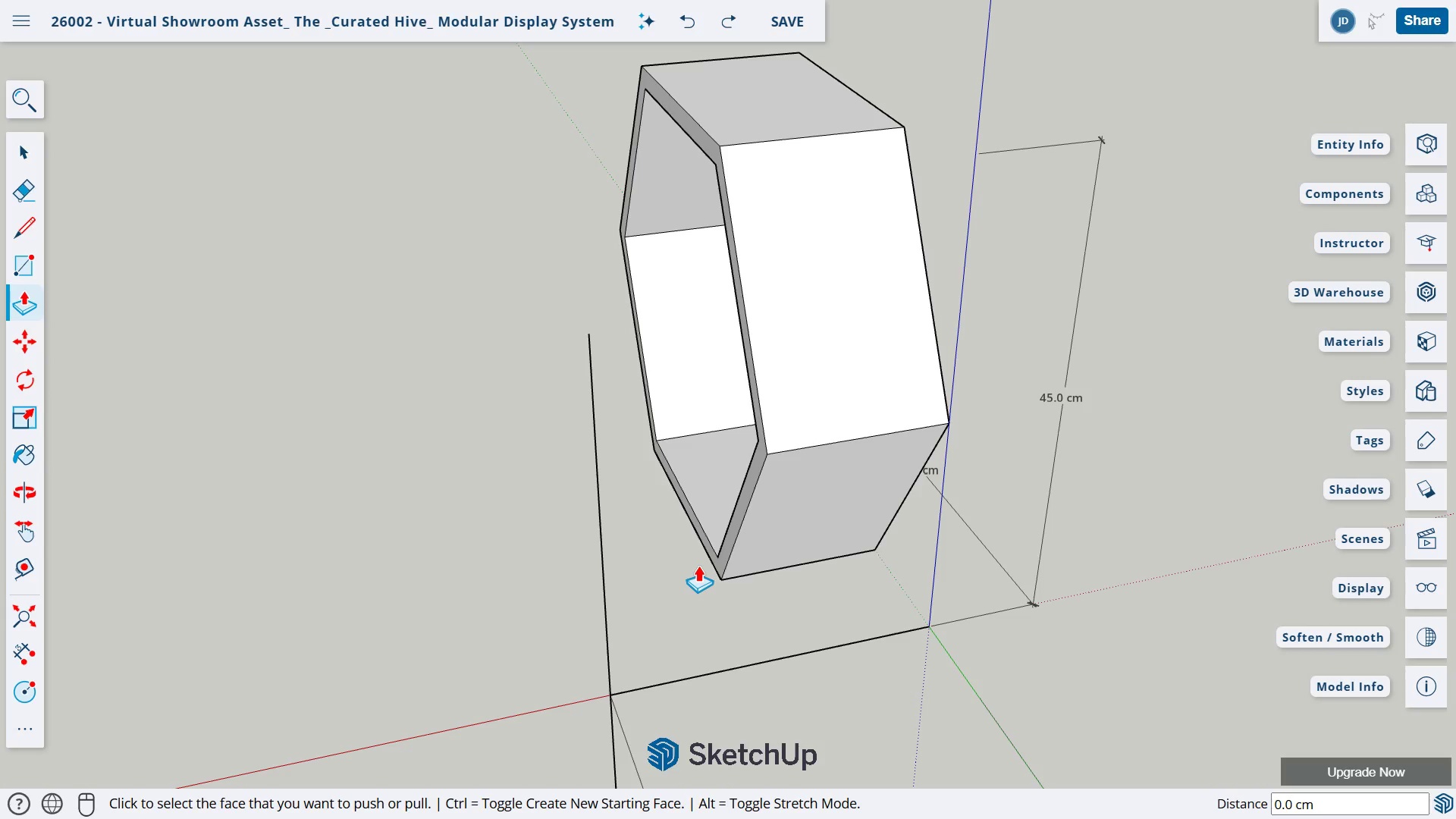 
key(Control+Z)
 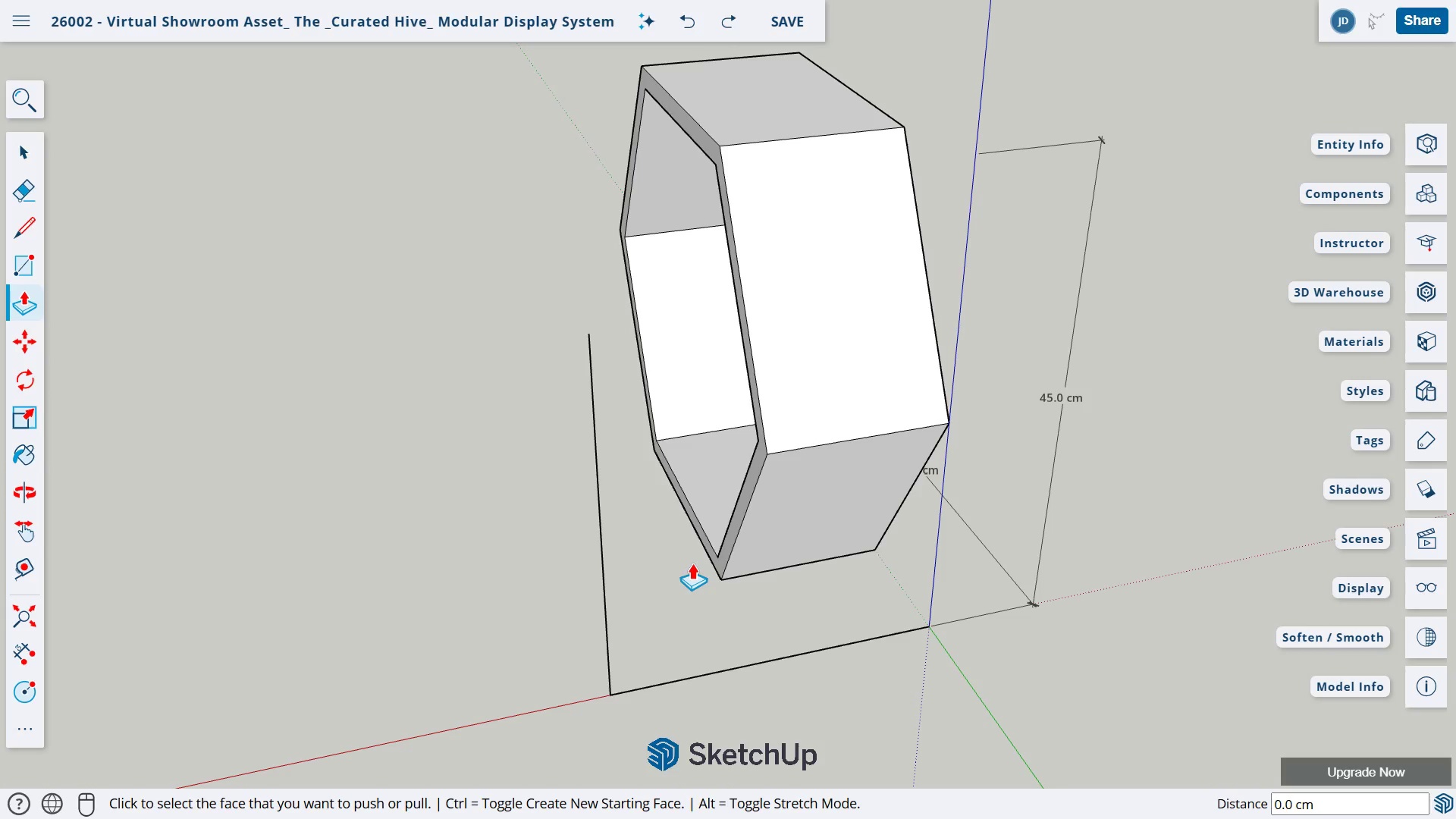 
key(Control+Z)
 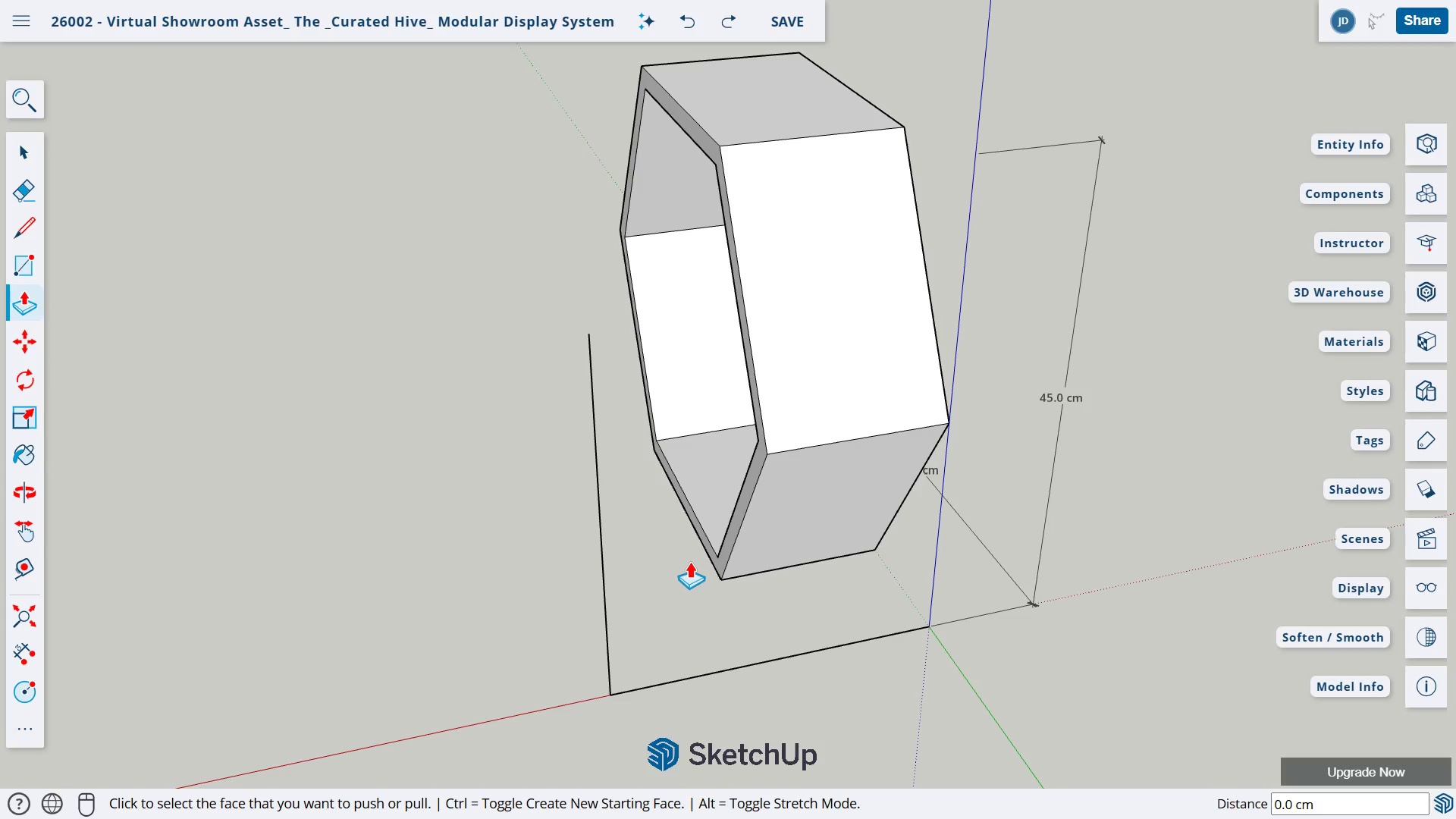 
hold_key(key=ControlLeft, duration=1.5)
 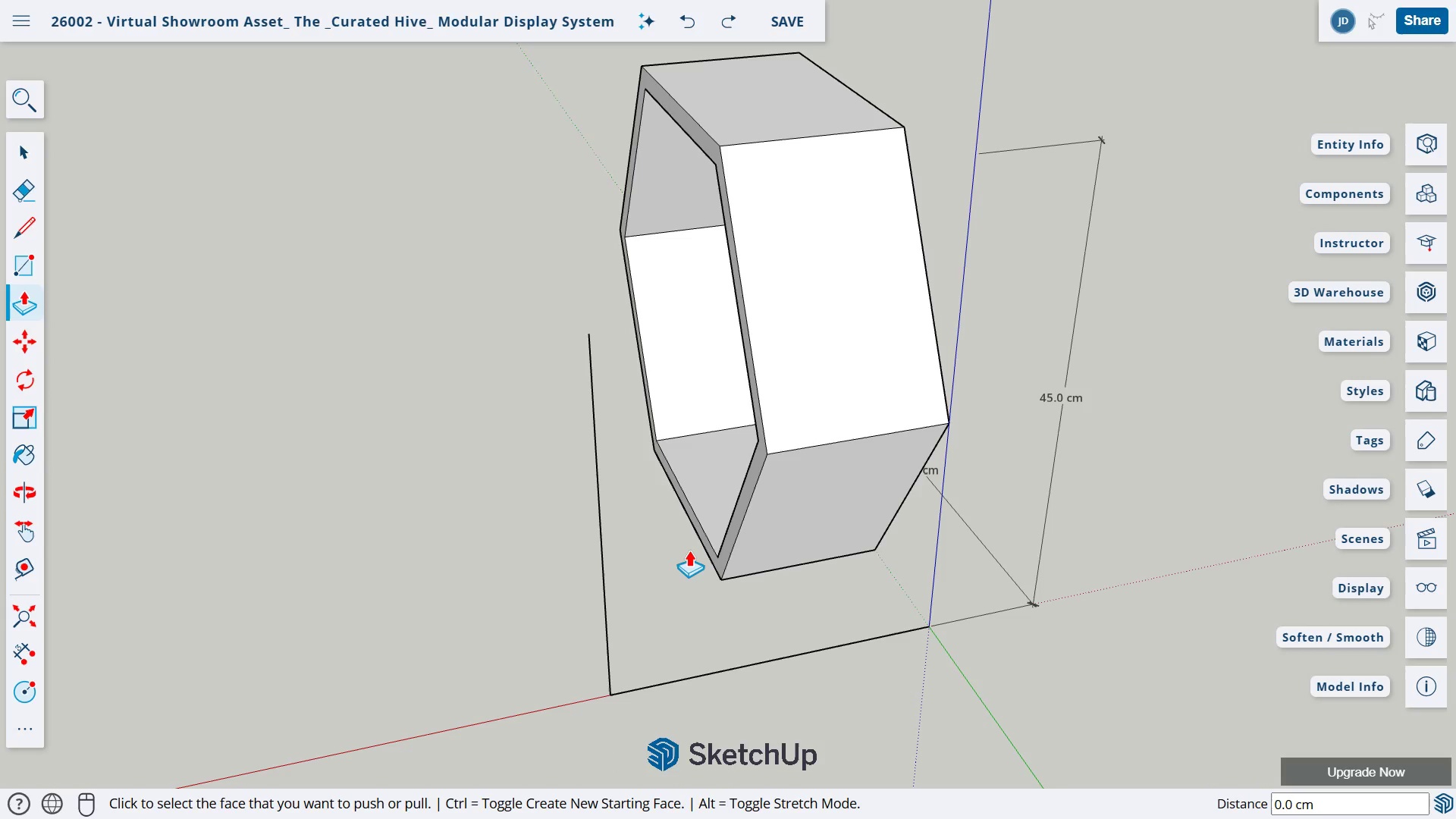 
key(Control+Y)
 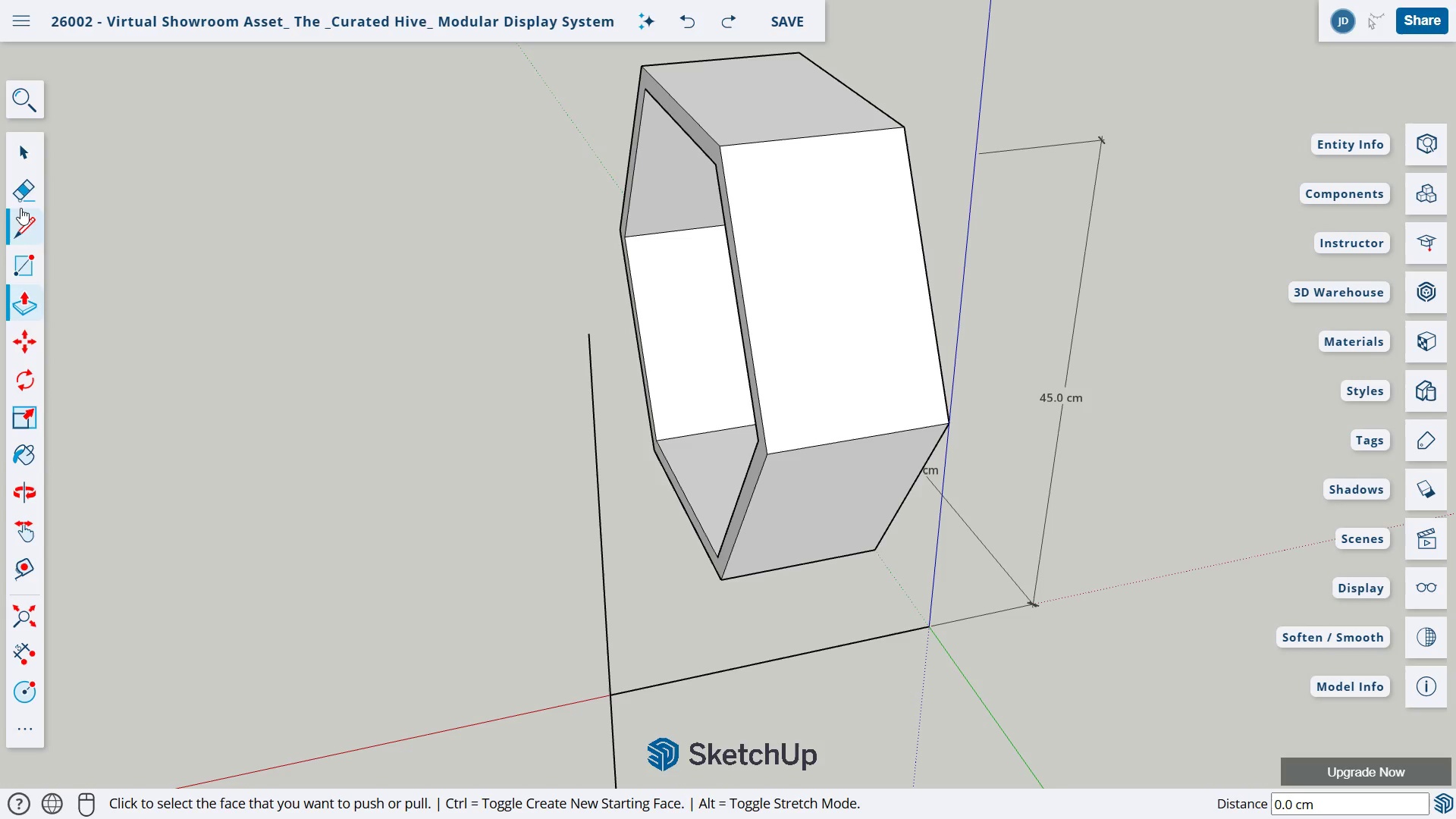 
left_click([20, 202])
 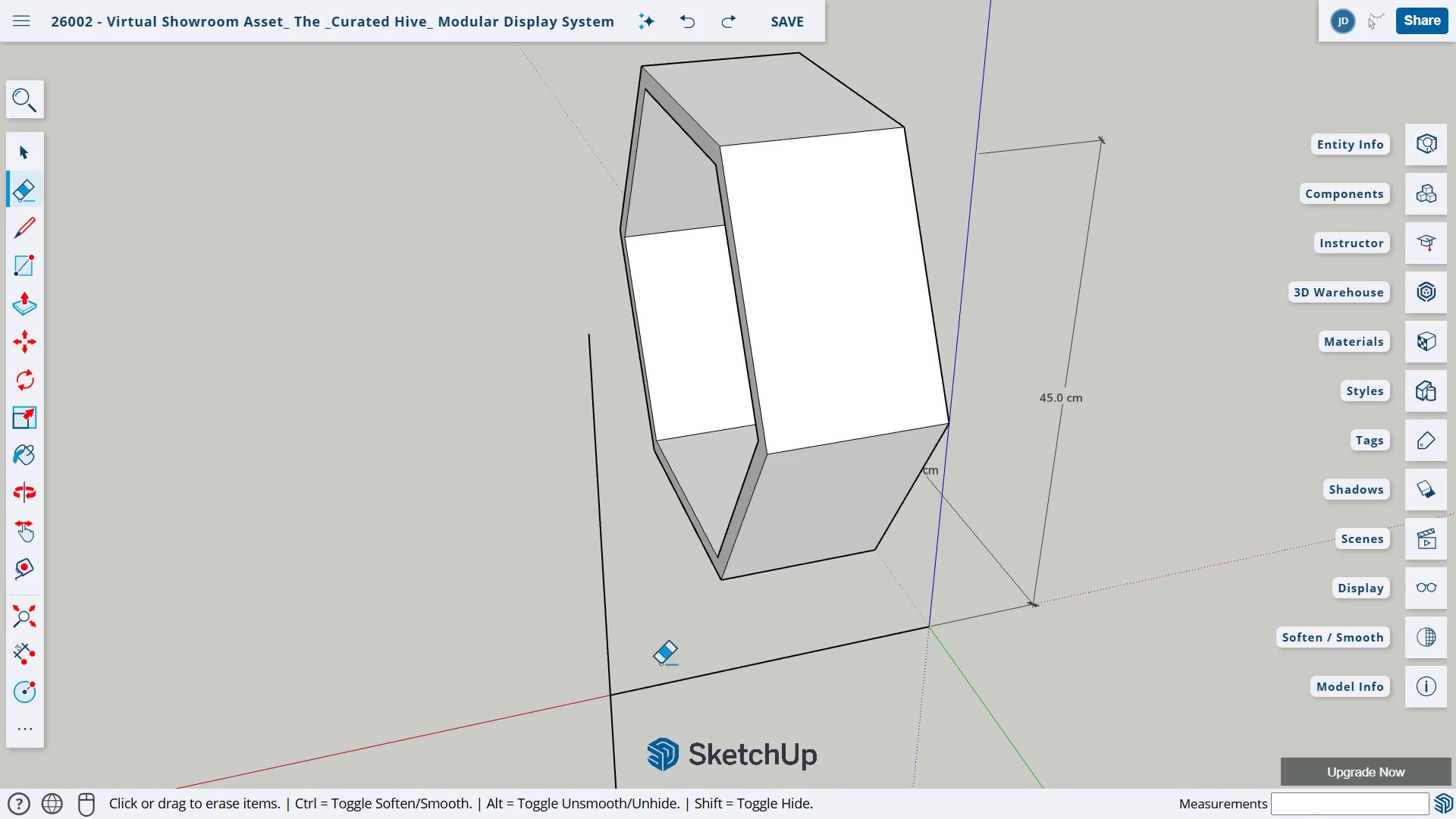 
key(Control+Y)
 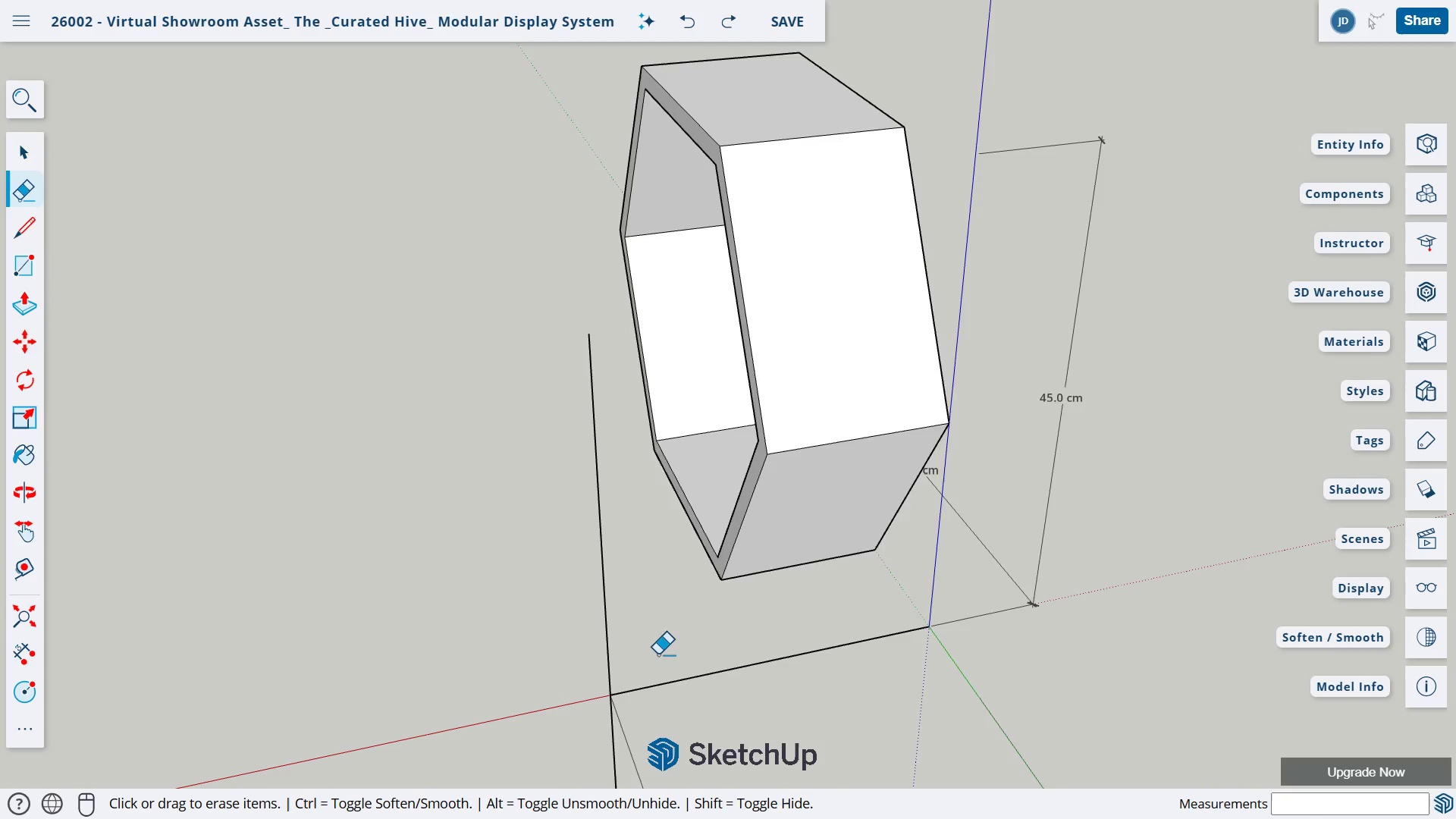 
scroll: coordinate [661, 654], scroll_direction: down, amount: 1.0
 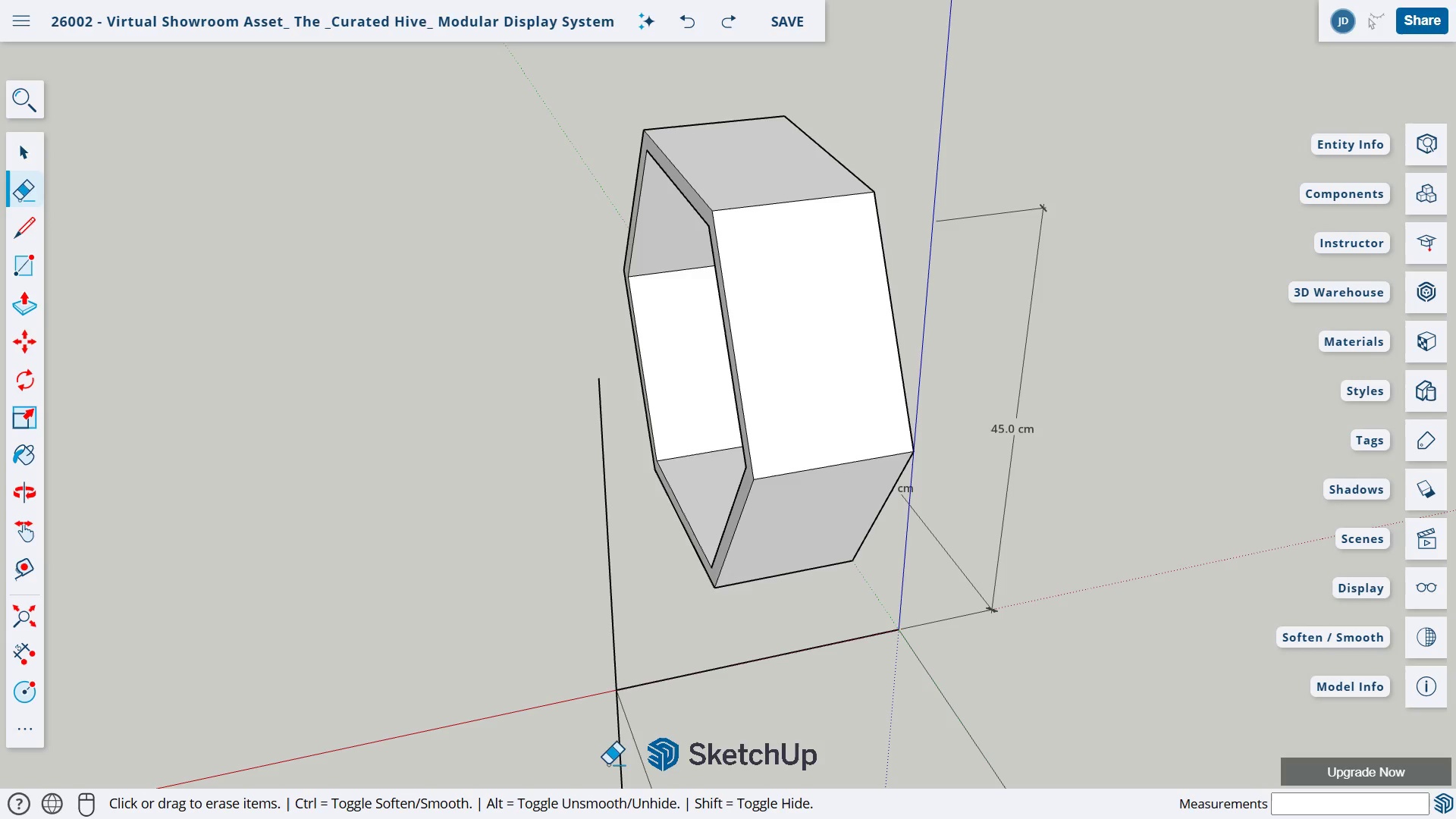 
left_click_drag(start_coordinate=[609, 764], to_coordinate=[628, 764])
 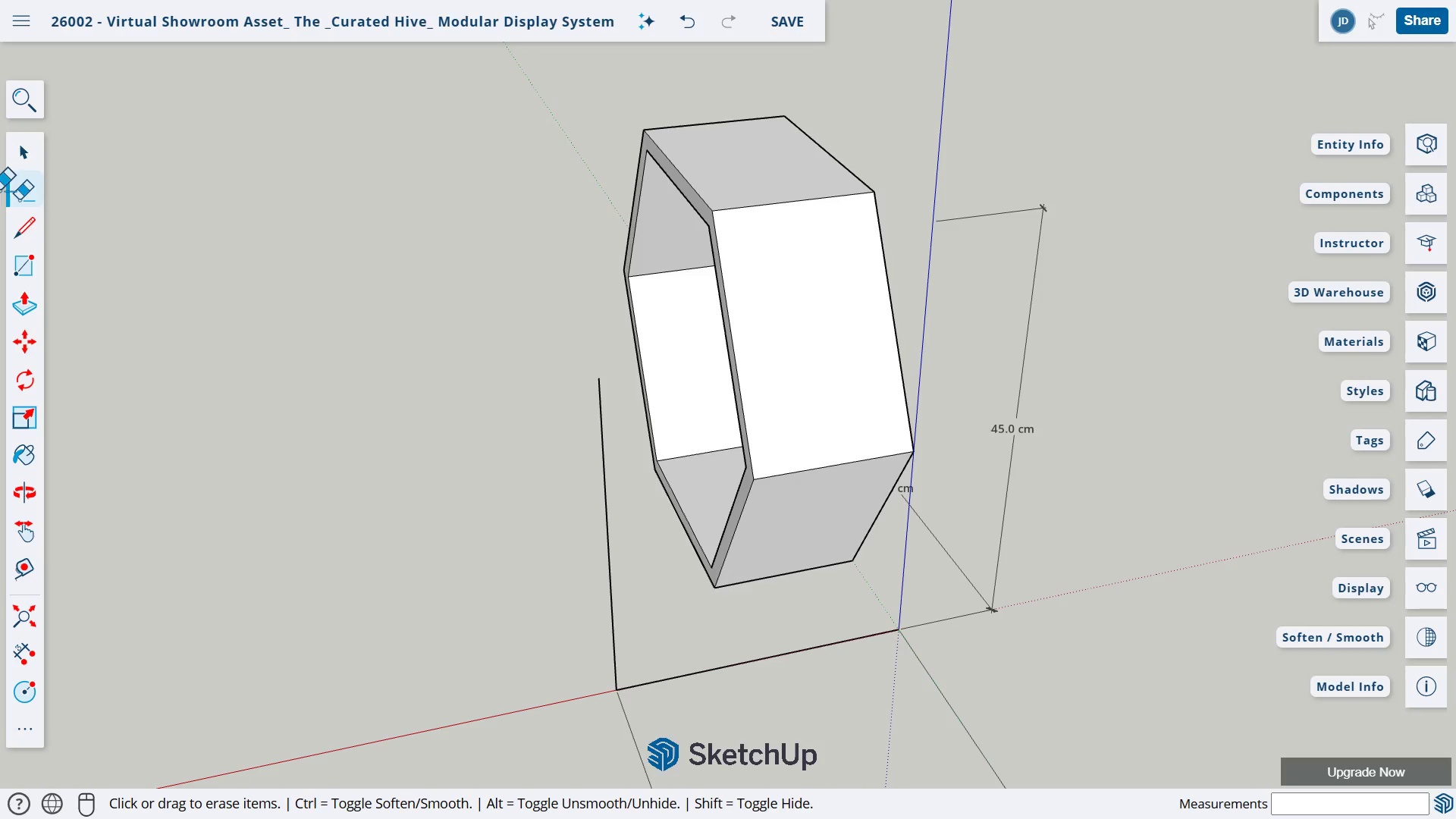 
left_click([38, 234])
 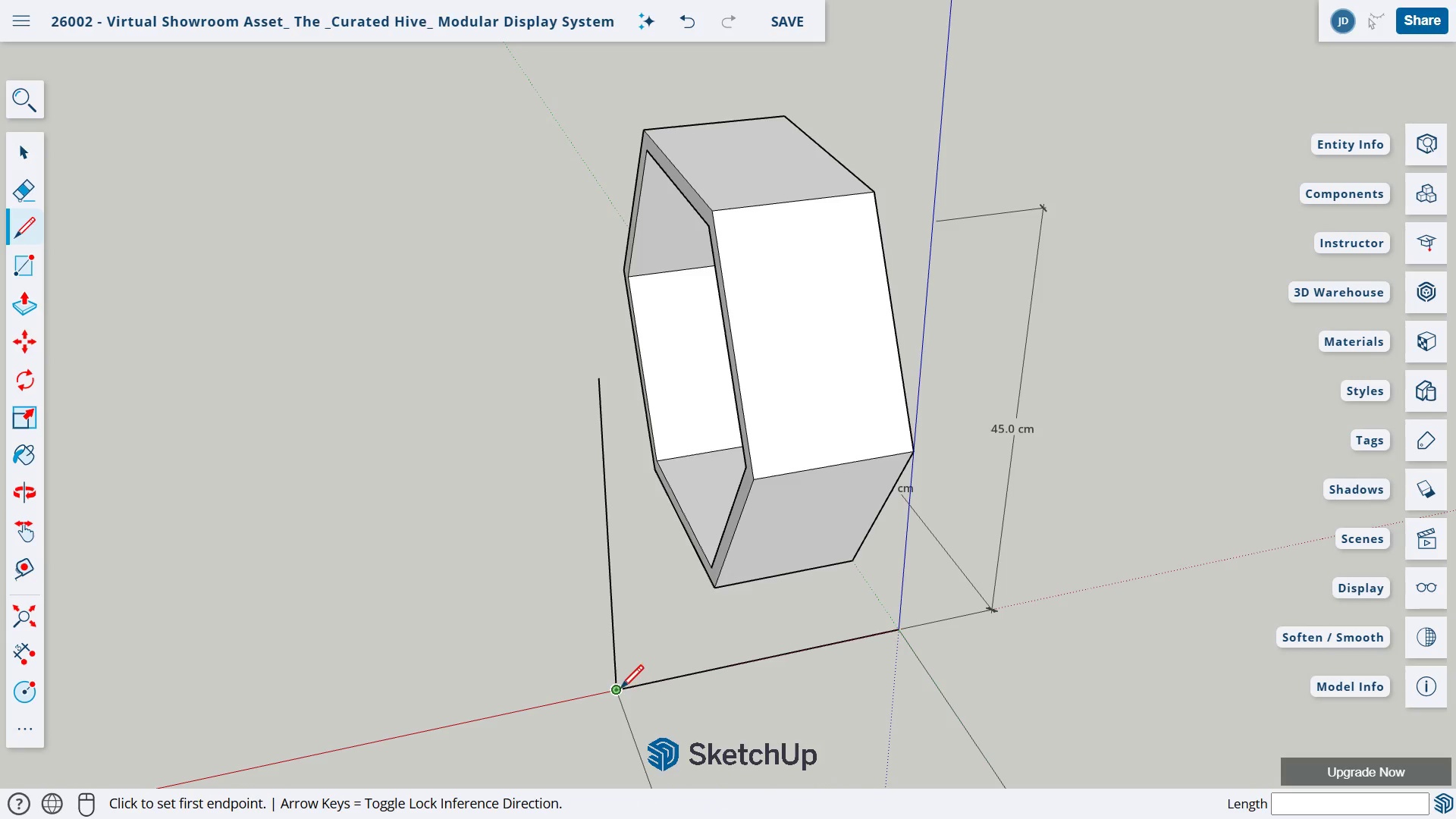 
left_click_drag(start_coordinate=[617, 690], to_coordinate=[573, 592])
 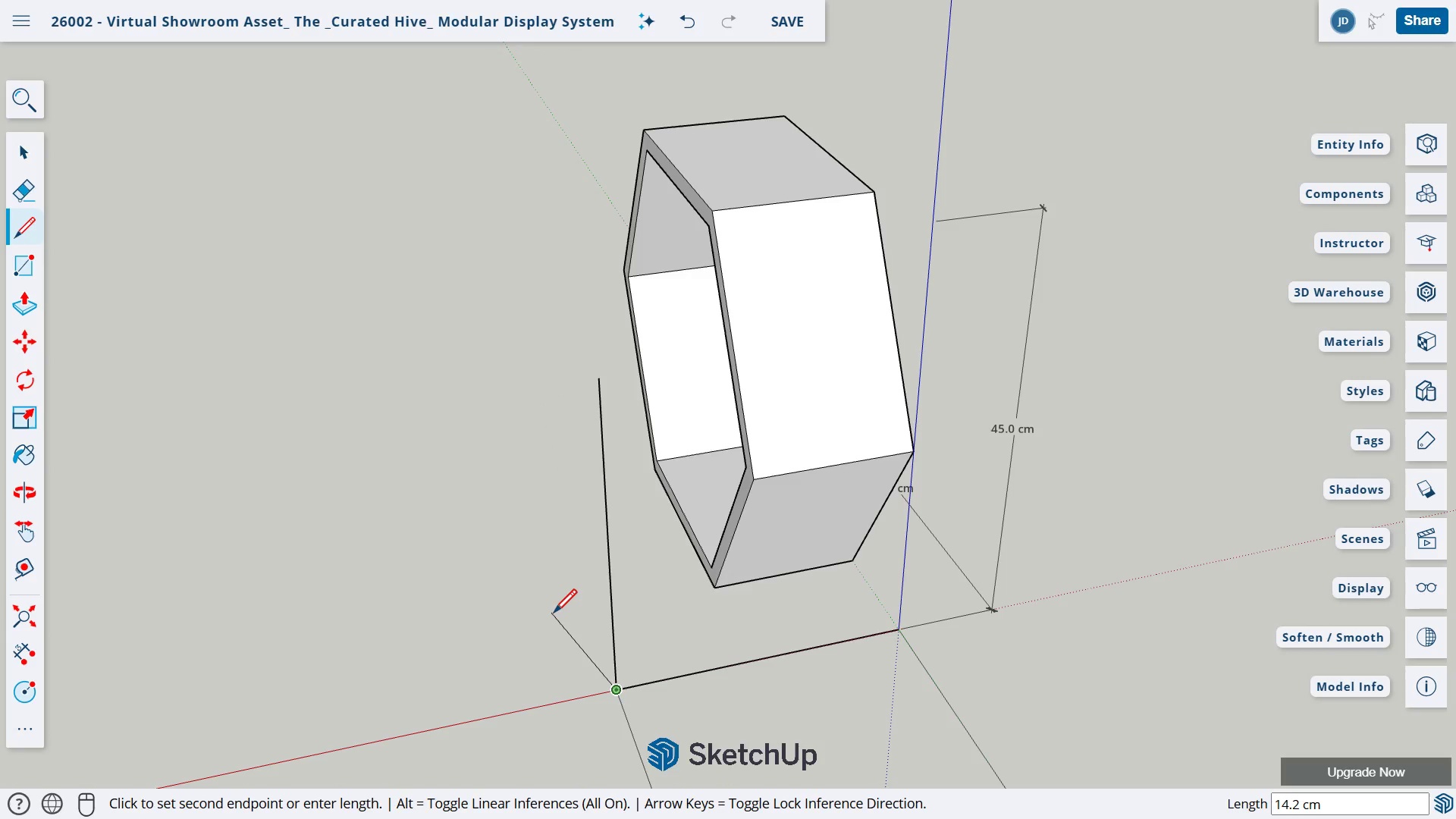 
wait(13.36)
 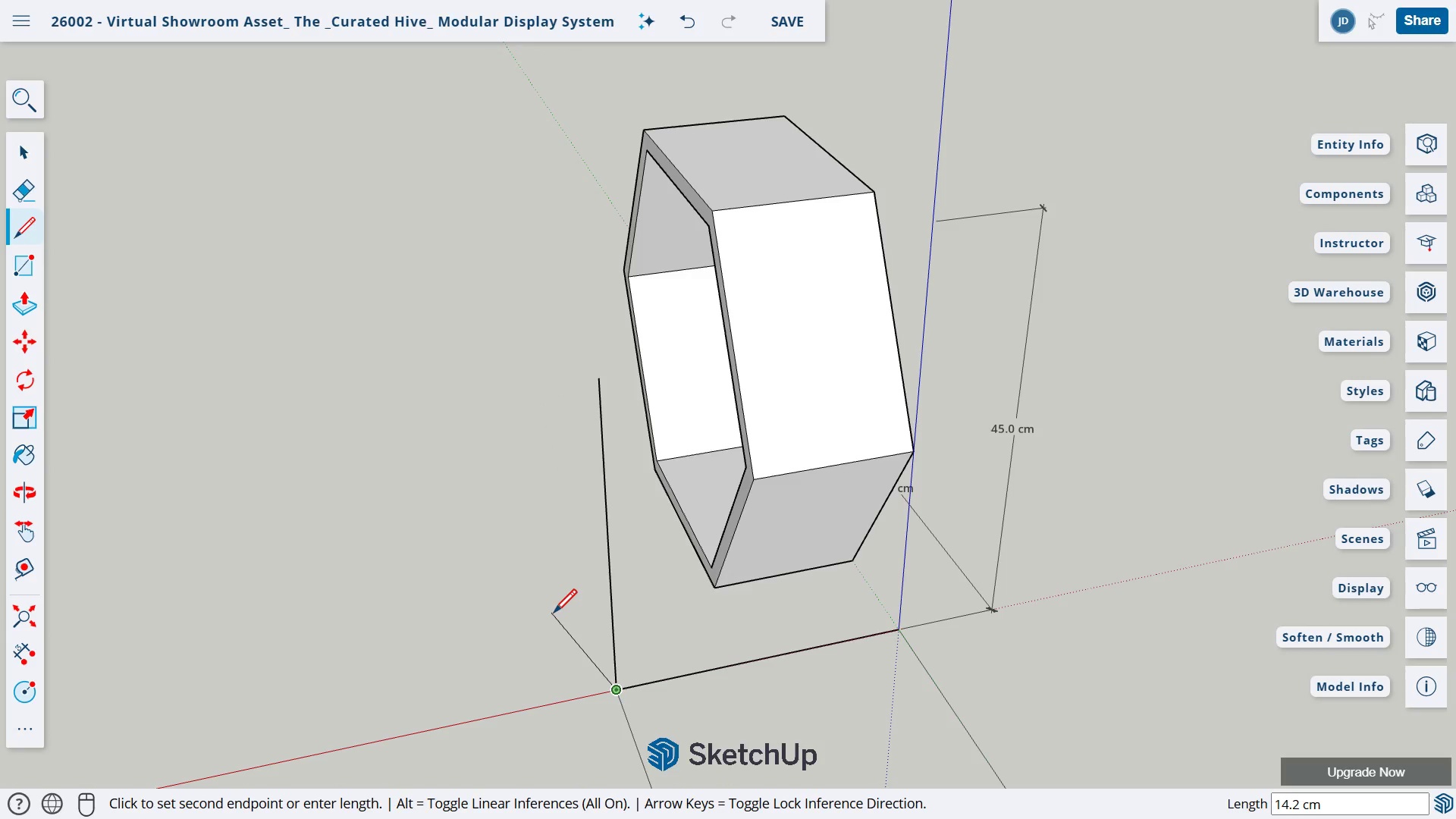 
left_click([492, 368])
 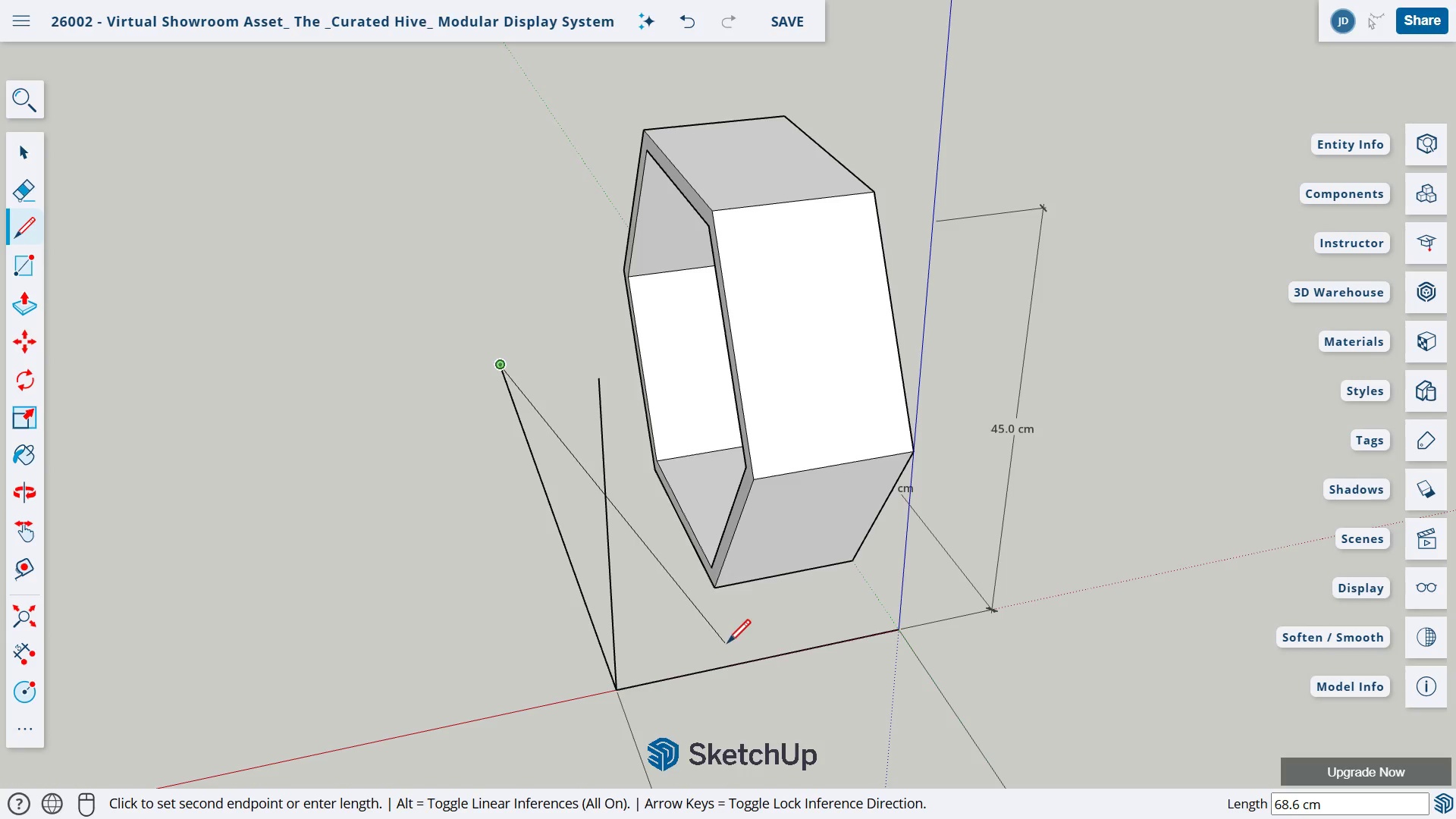 
key(O)
 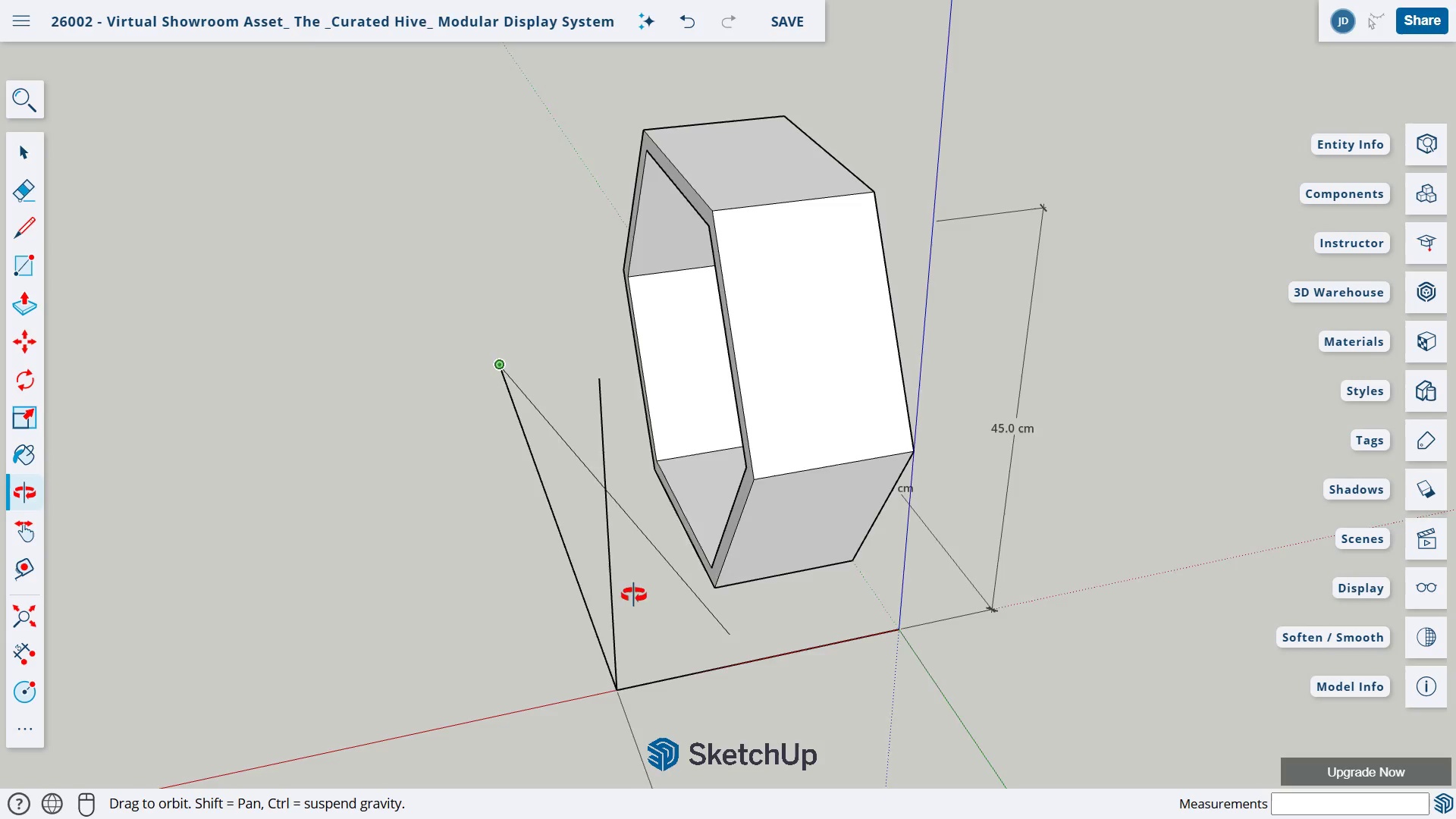 
left_click_drag(start_coordinate=[630, 596], to_coordinate=[833, 464])
 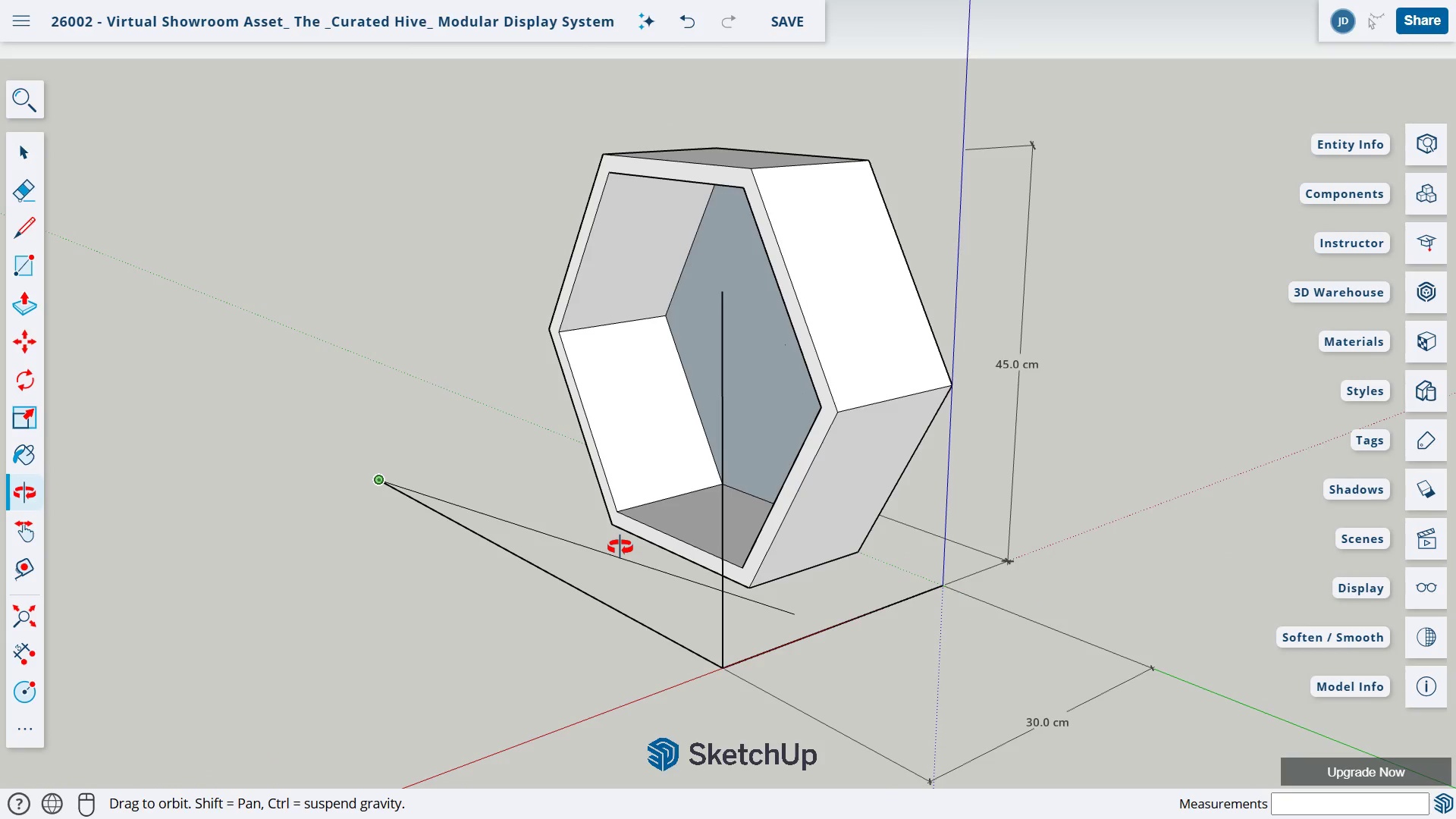 
type(ep)
 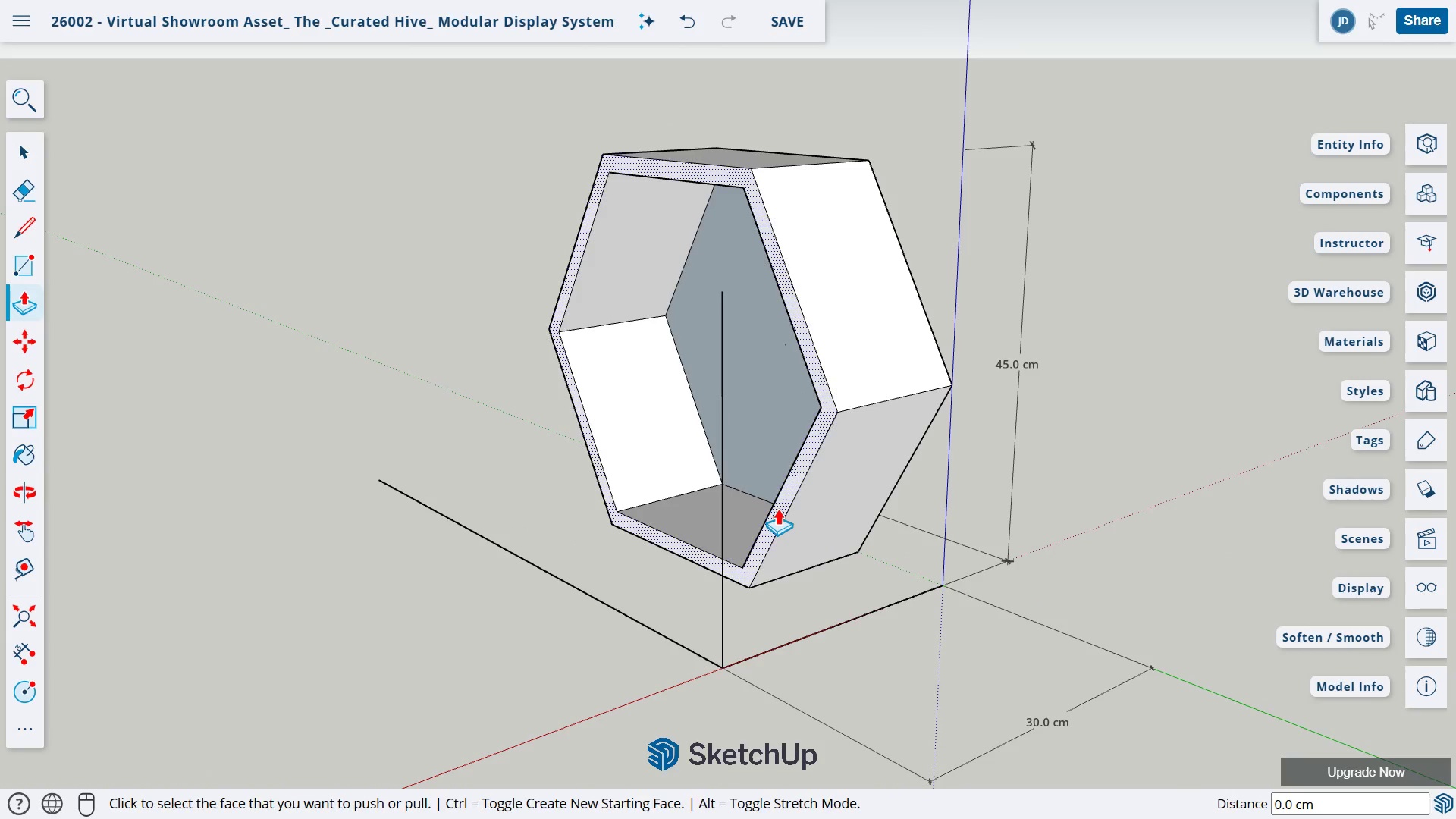 
left_click_drag(start_coordinate=[779, 509], to_coordinate=[795, 526])
 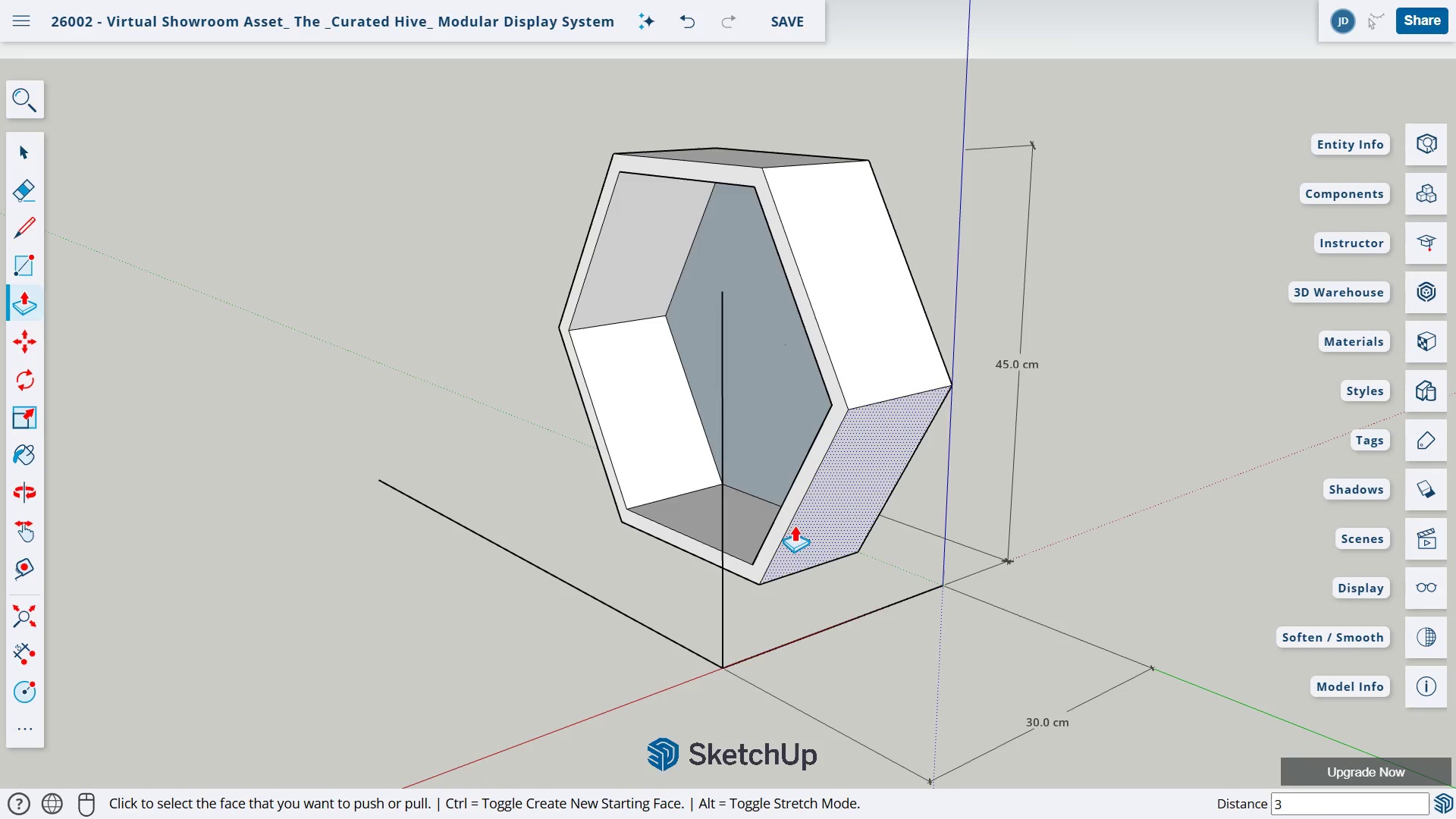 
key(Numpad3)
 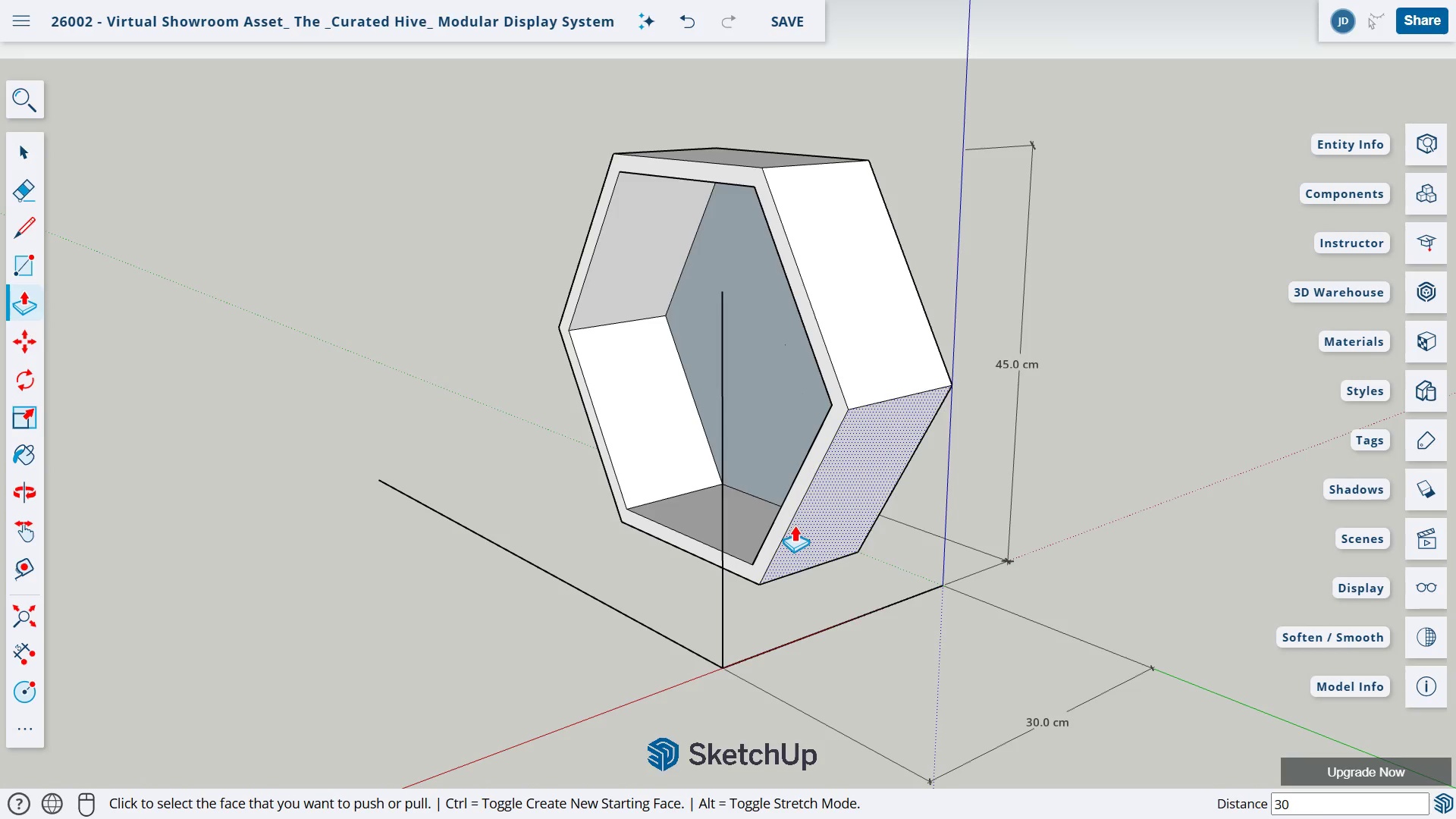 
key(Numpad0)
 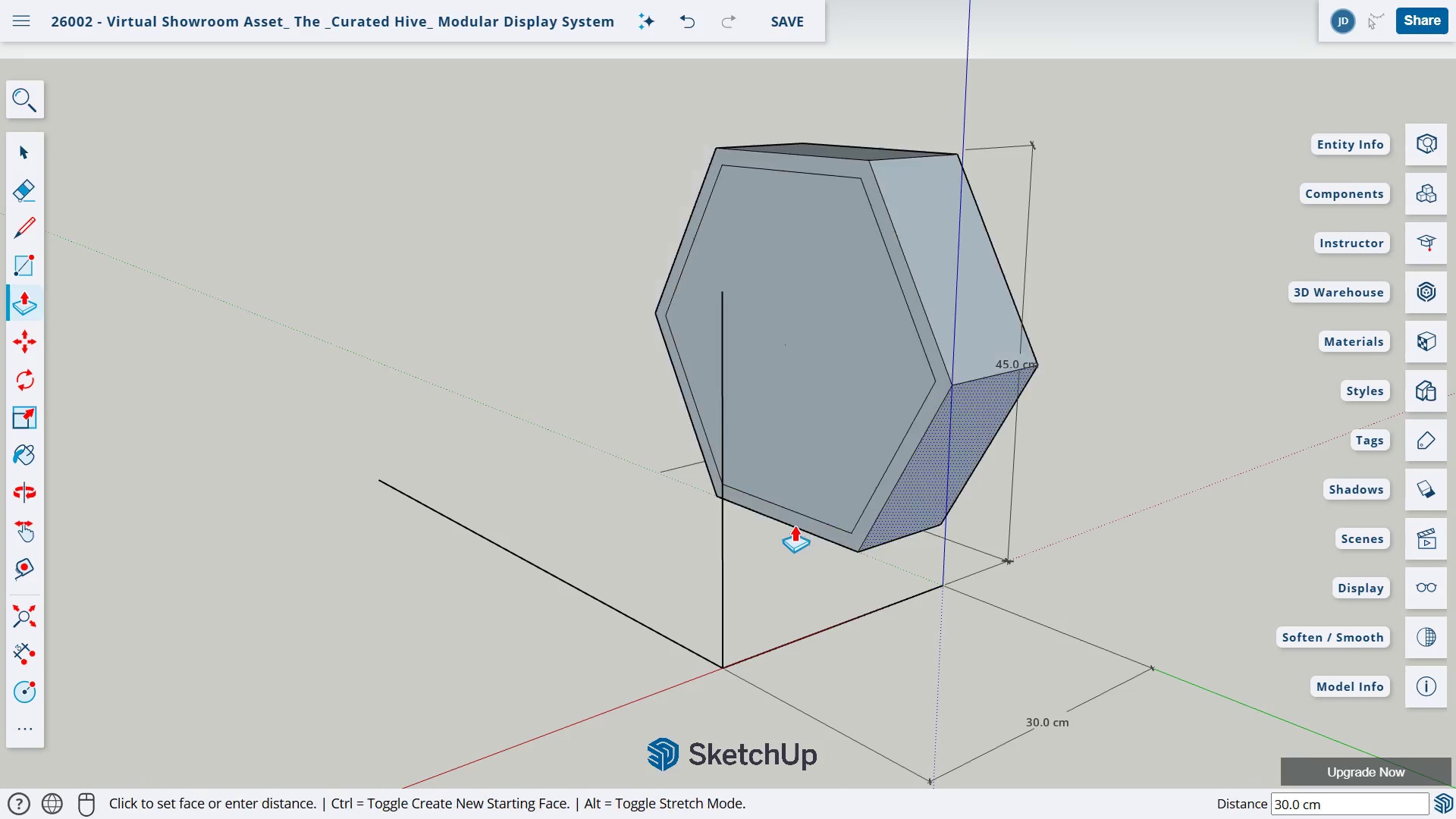 
key(NumpadEnter)
 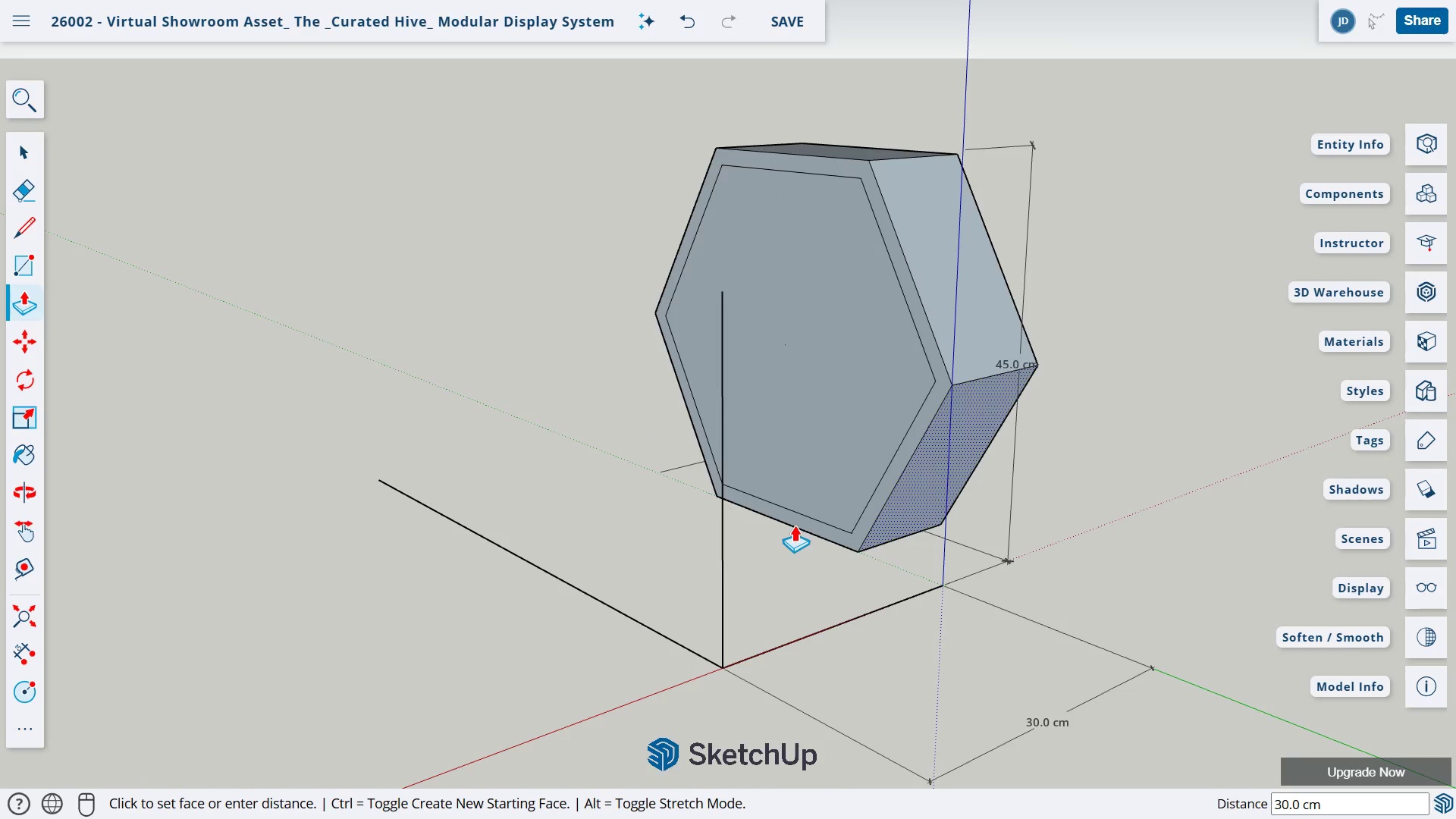 
wait(6.5)
 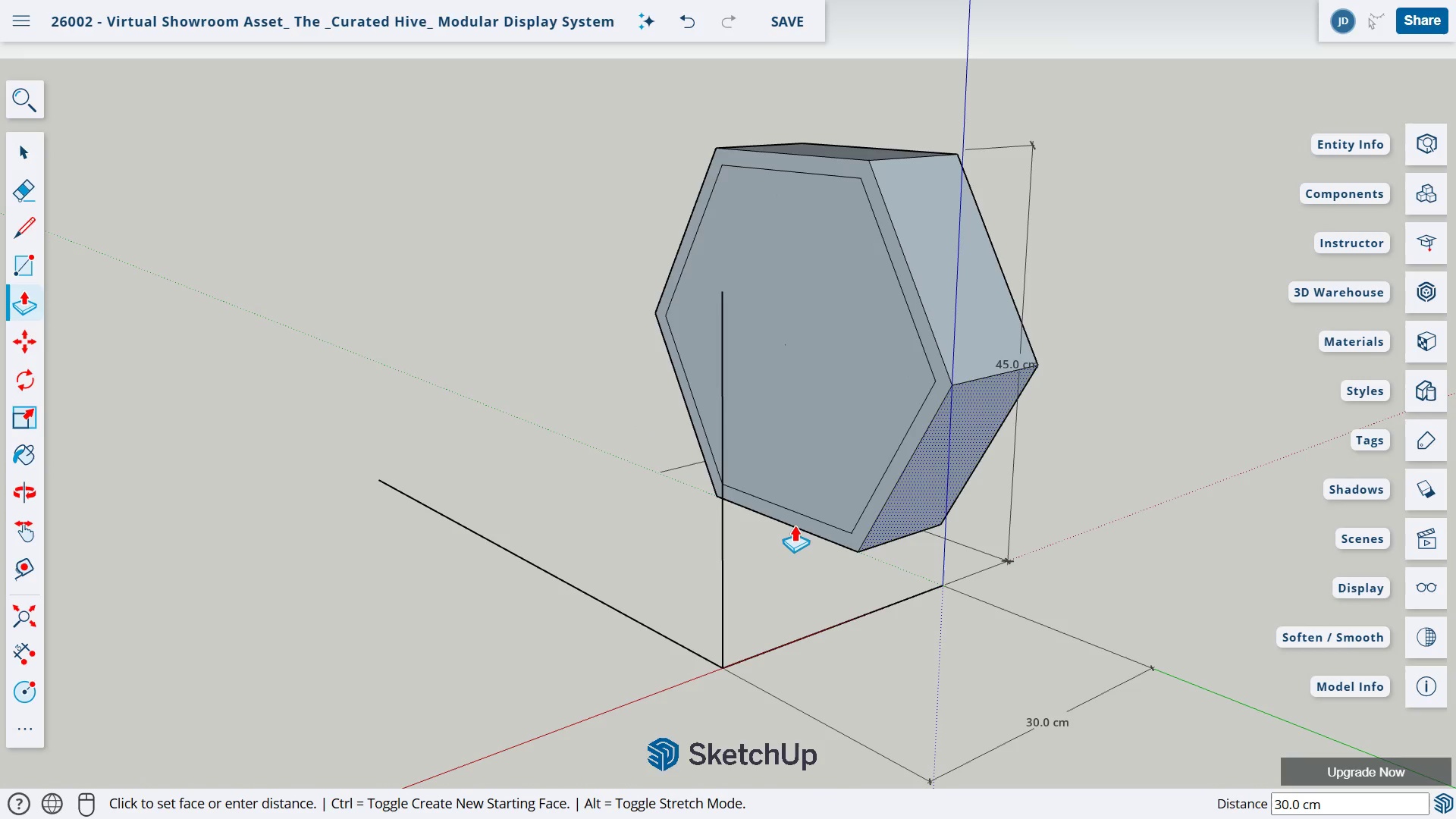 
hold_key(key=ControlLeft, duration=1.5)
 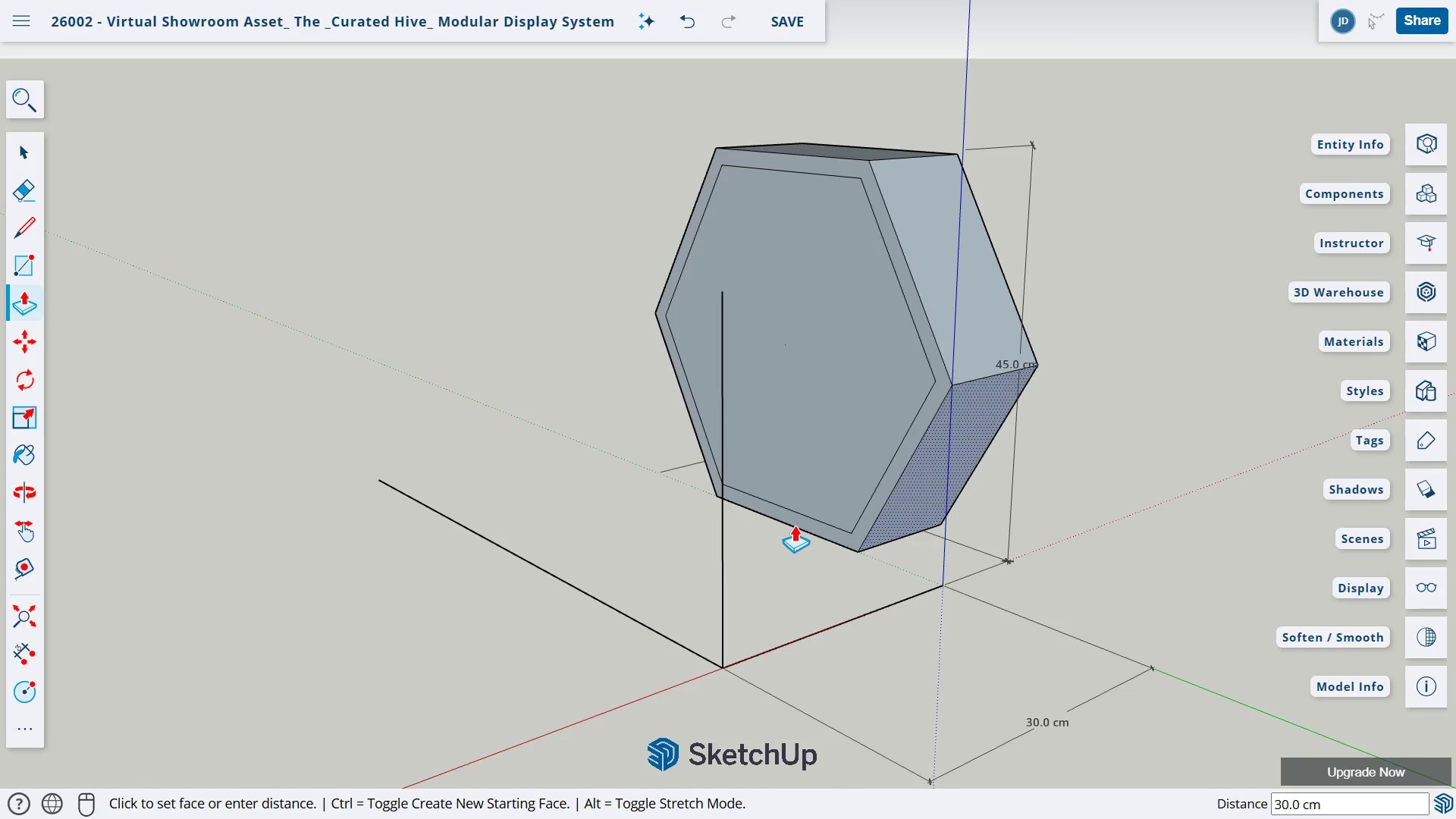 
key(Control+Z)
 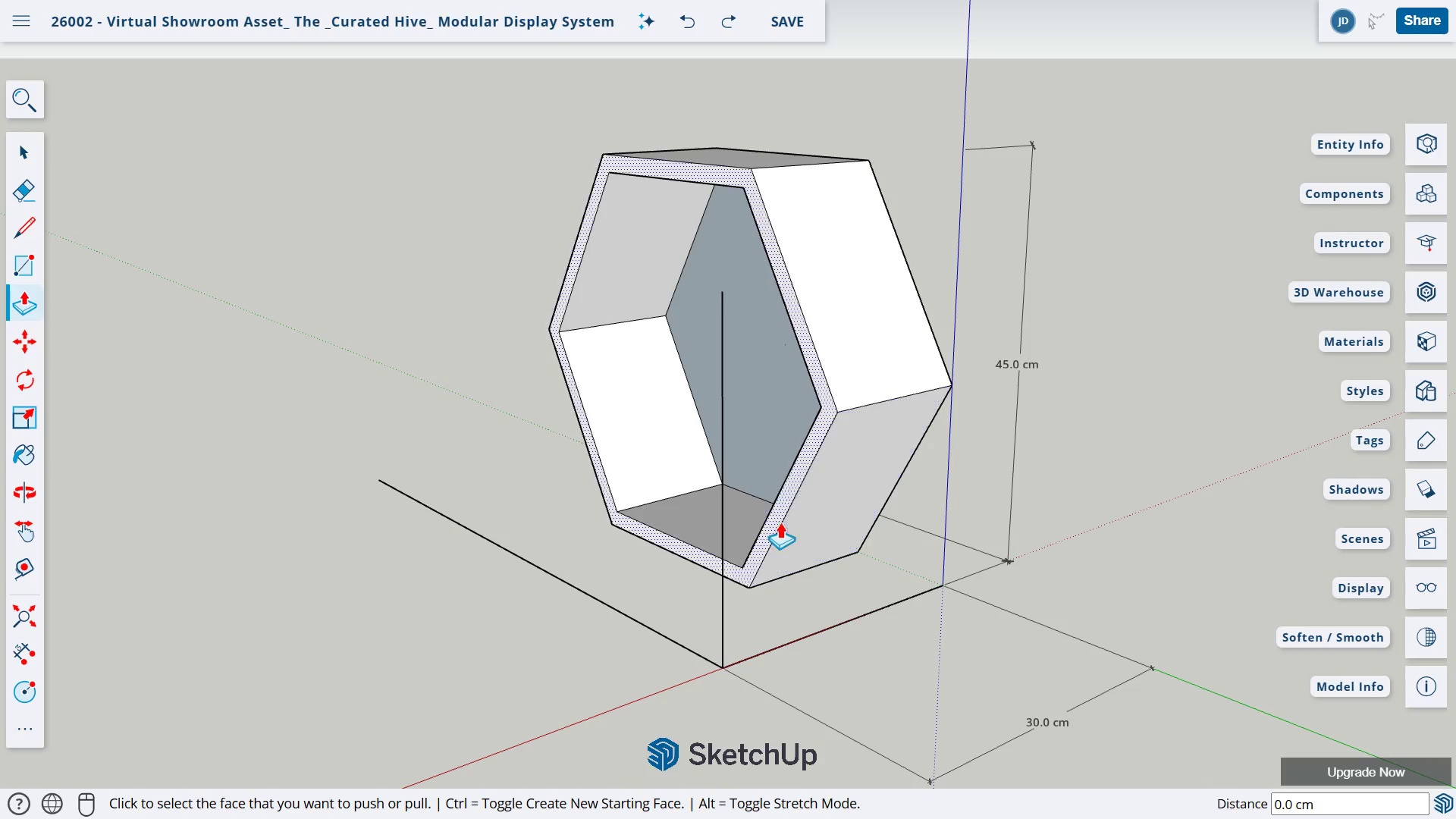 
left_click_drag(start_coordinate=[768, 526], to_coordinate=[655, 546])
 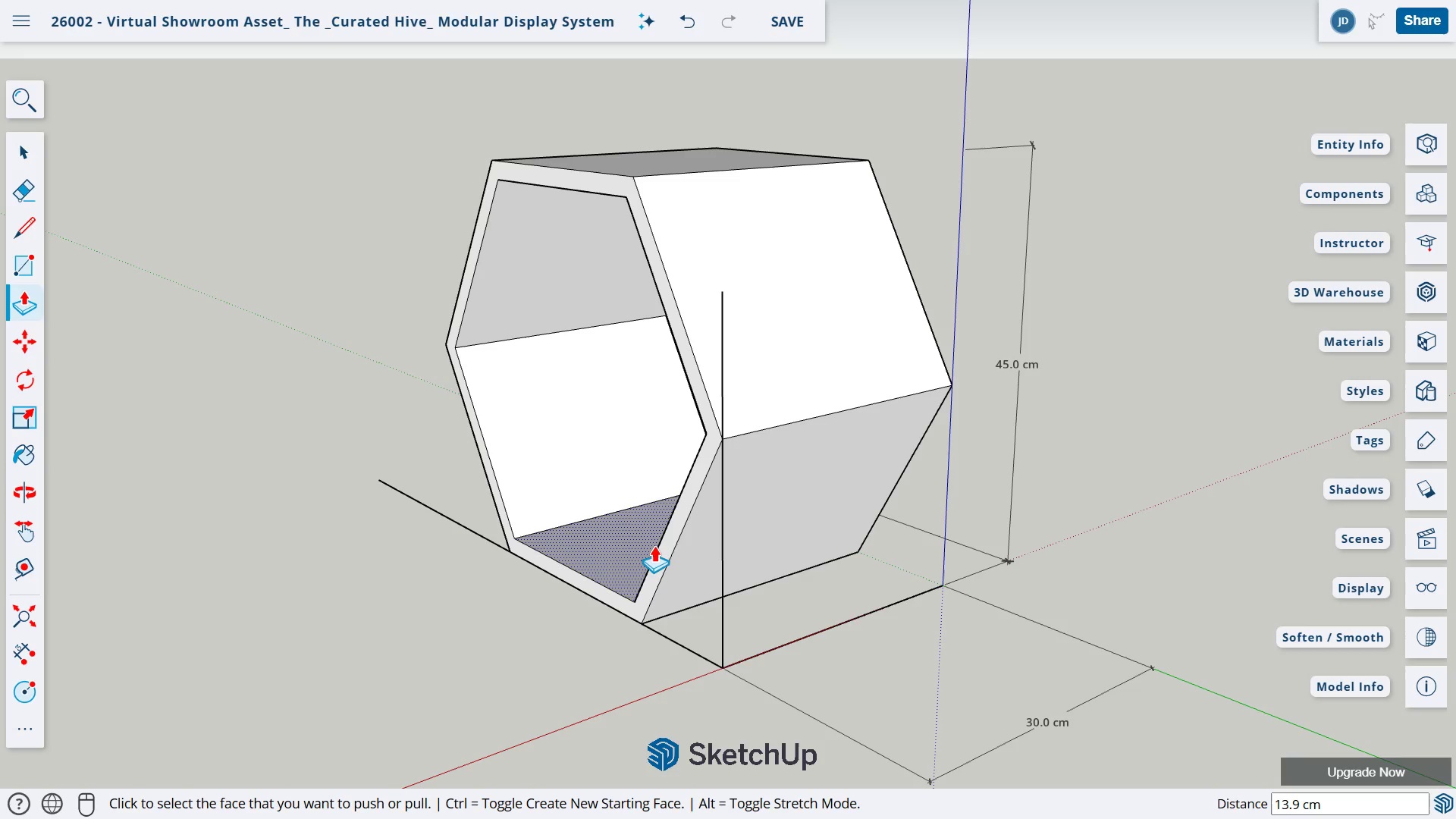 
key(Numpad3)
 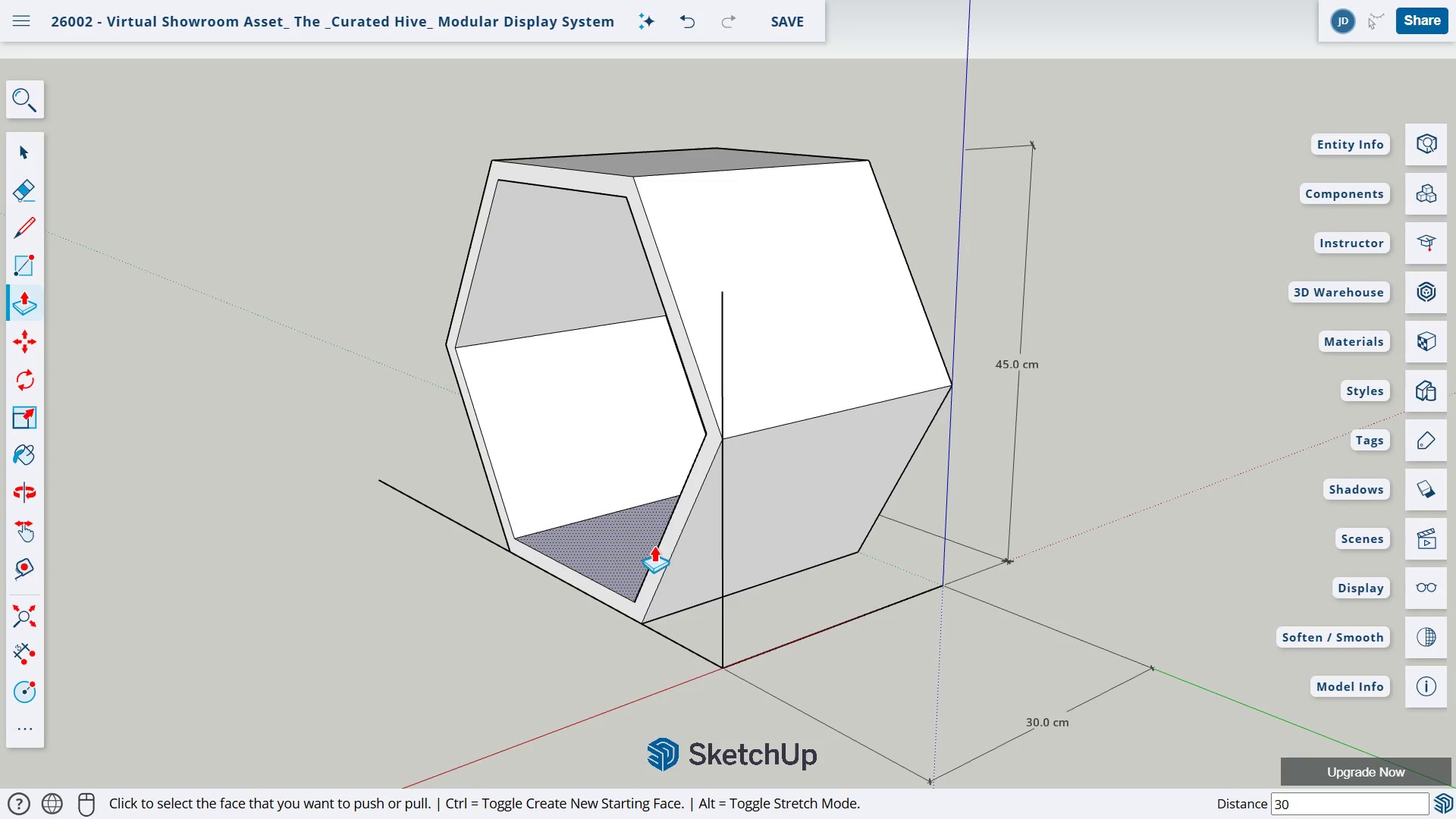 
key(Numpad0)
 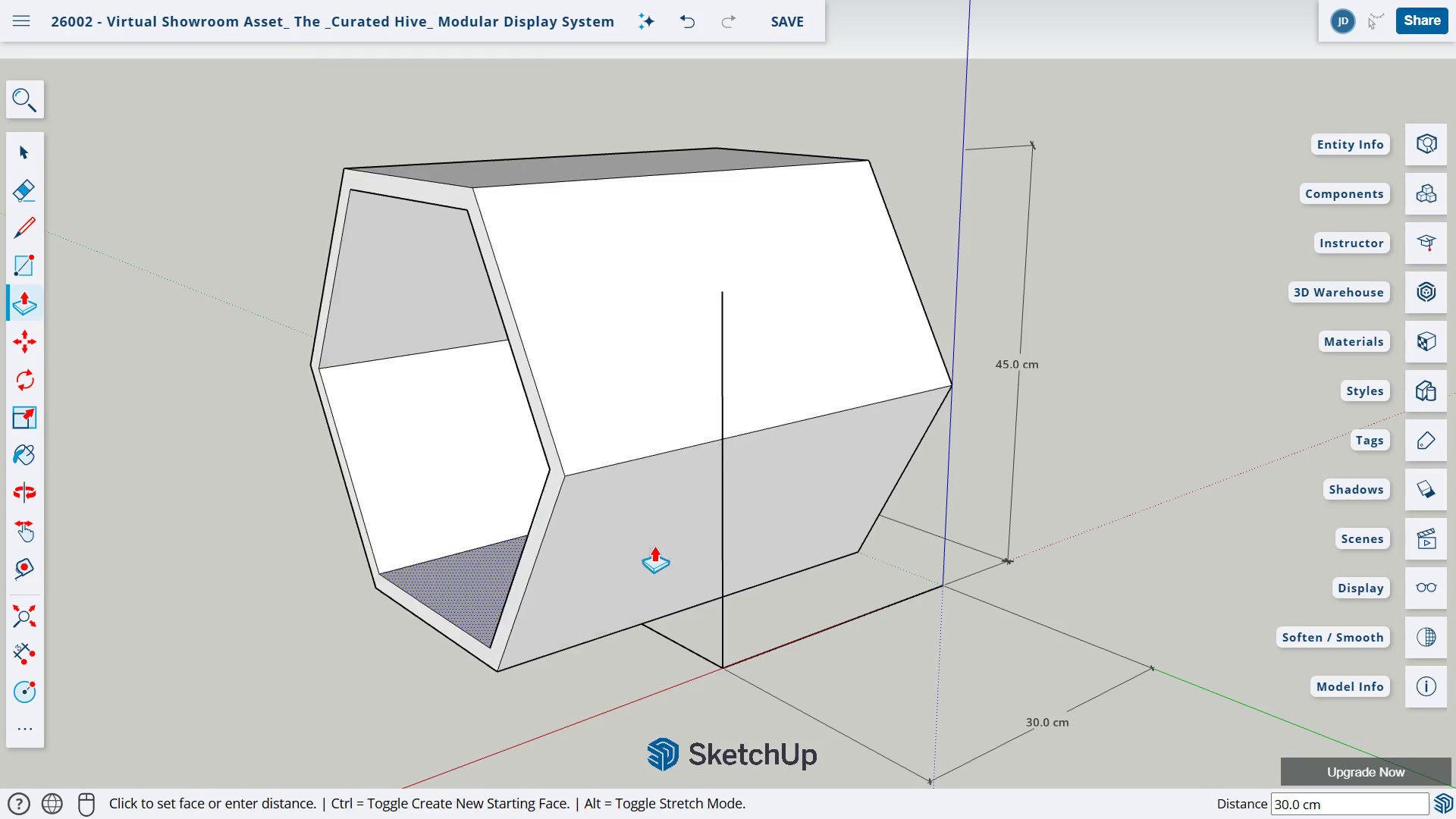 
key(NumpadEnter)
 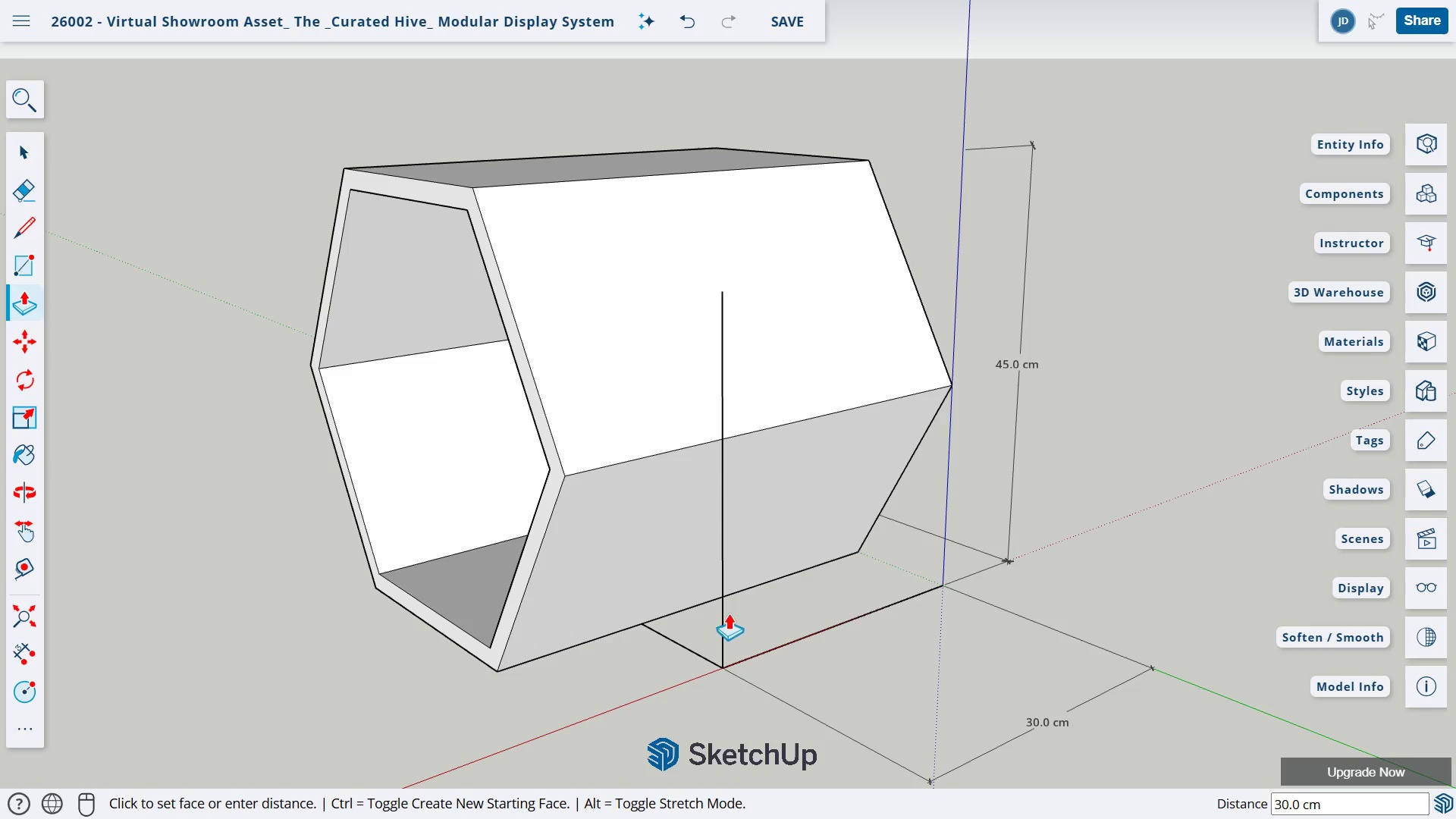 
wait(6.56)
 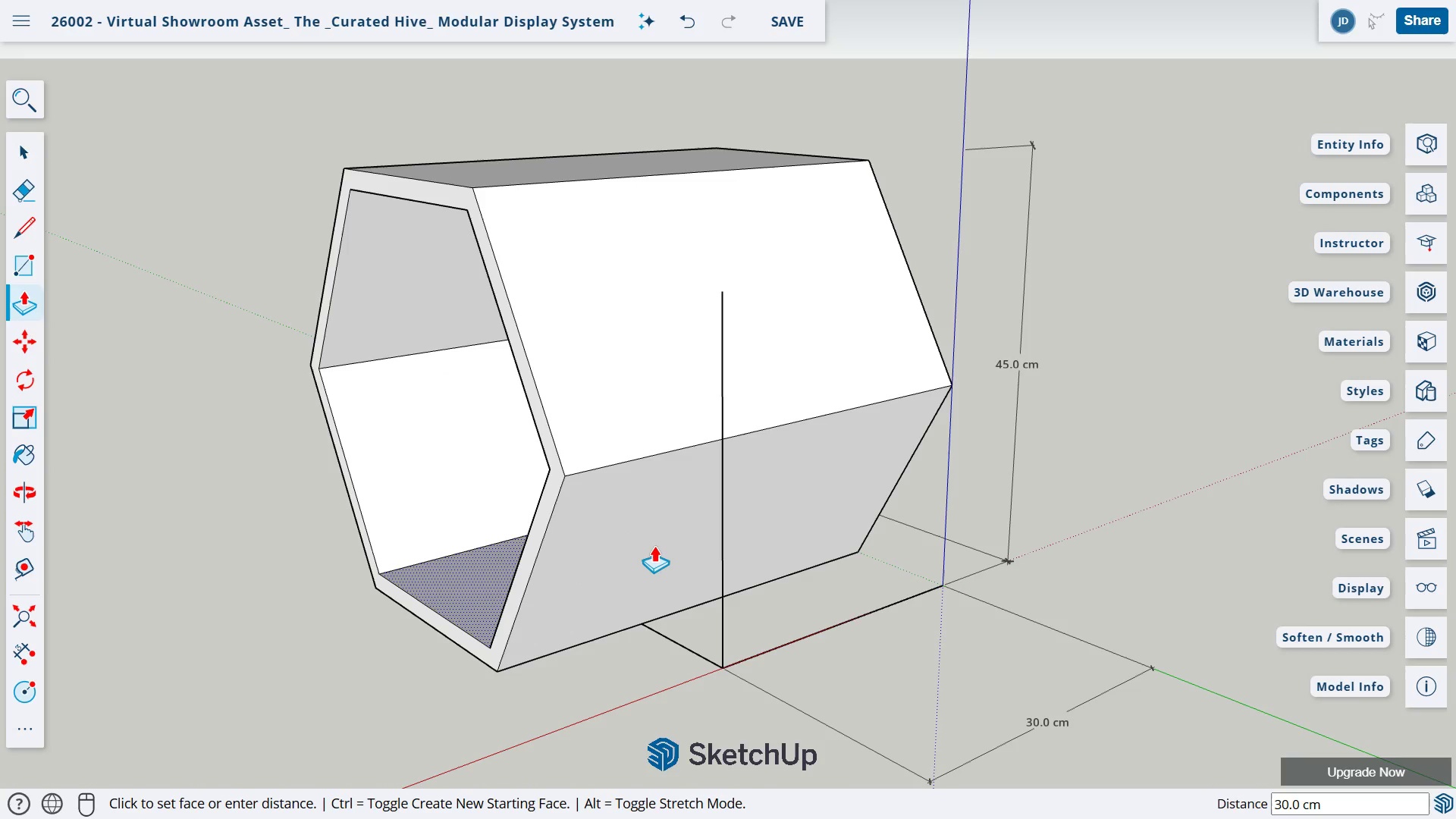 
key(Escape)
 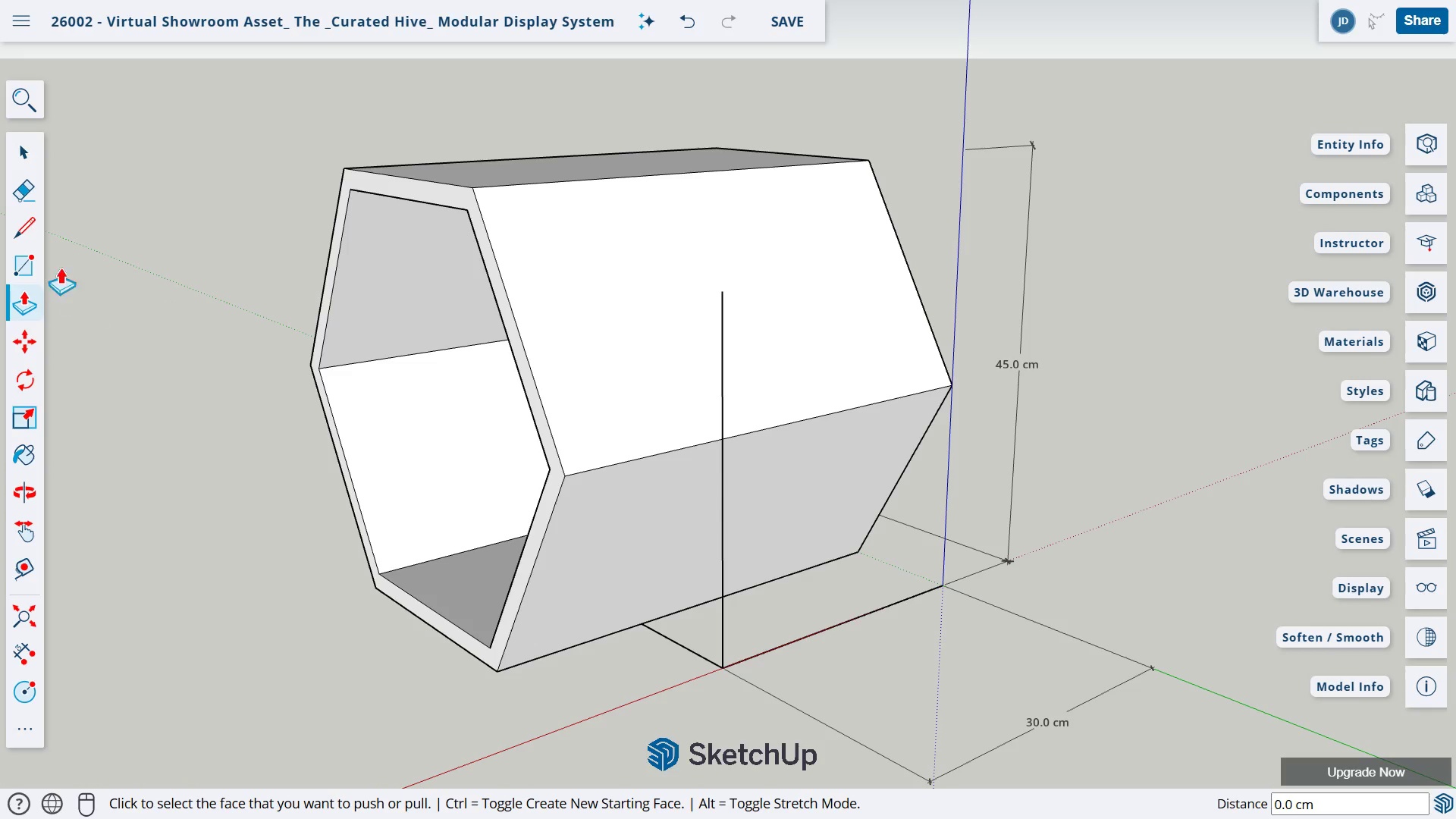 
left_click([28, 180])
 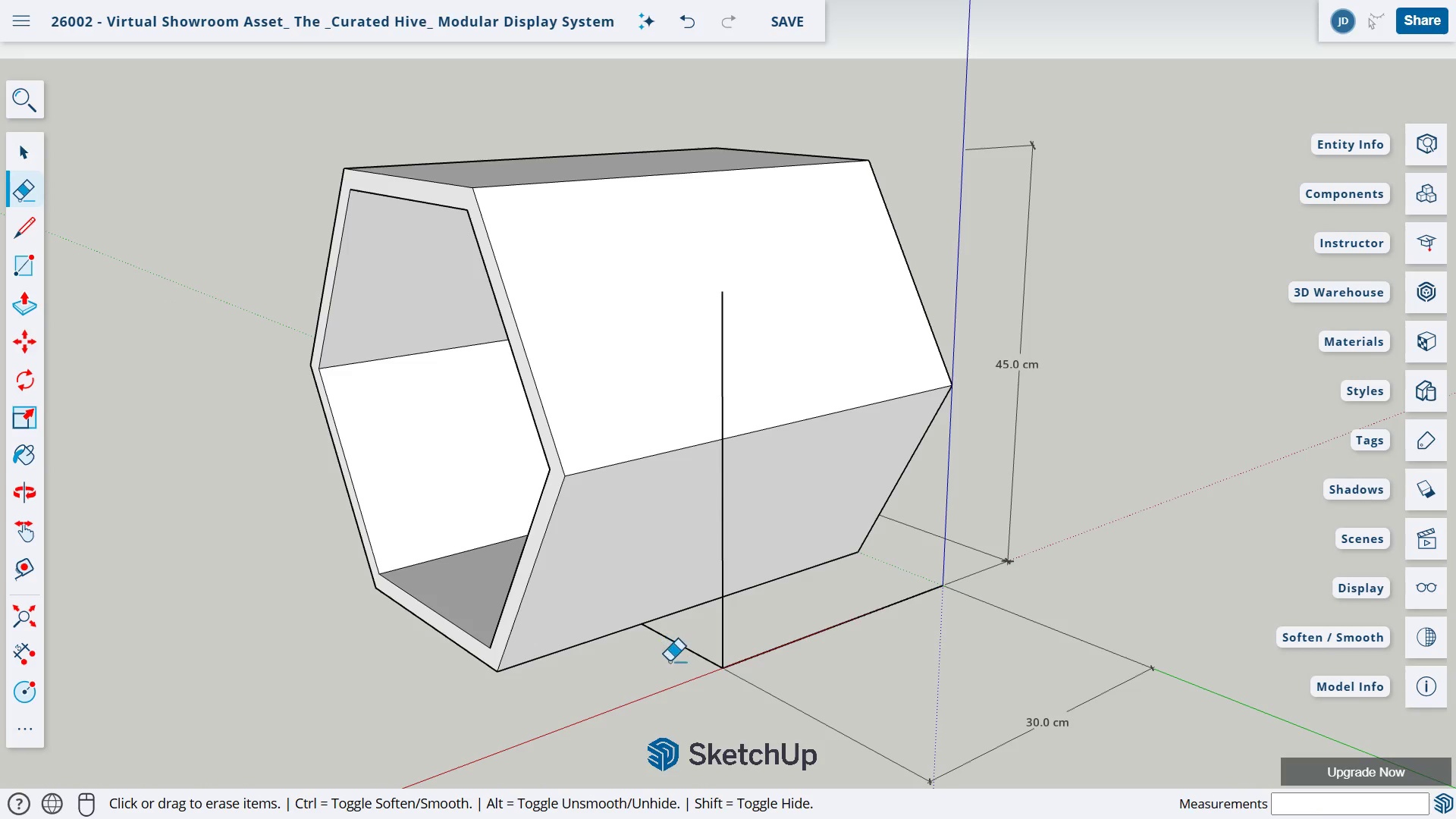 
left_click_drag(start_coordinate=[672, 662], to_coordinate=[740, 634])
 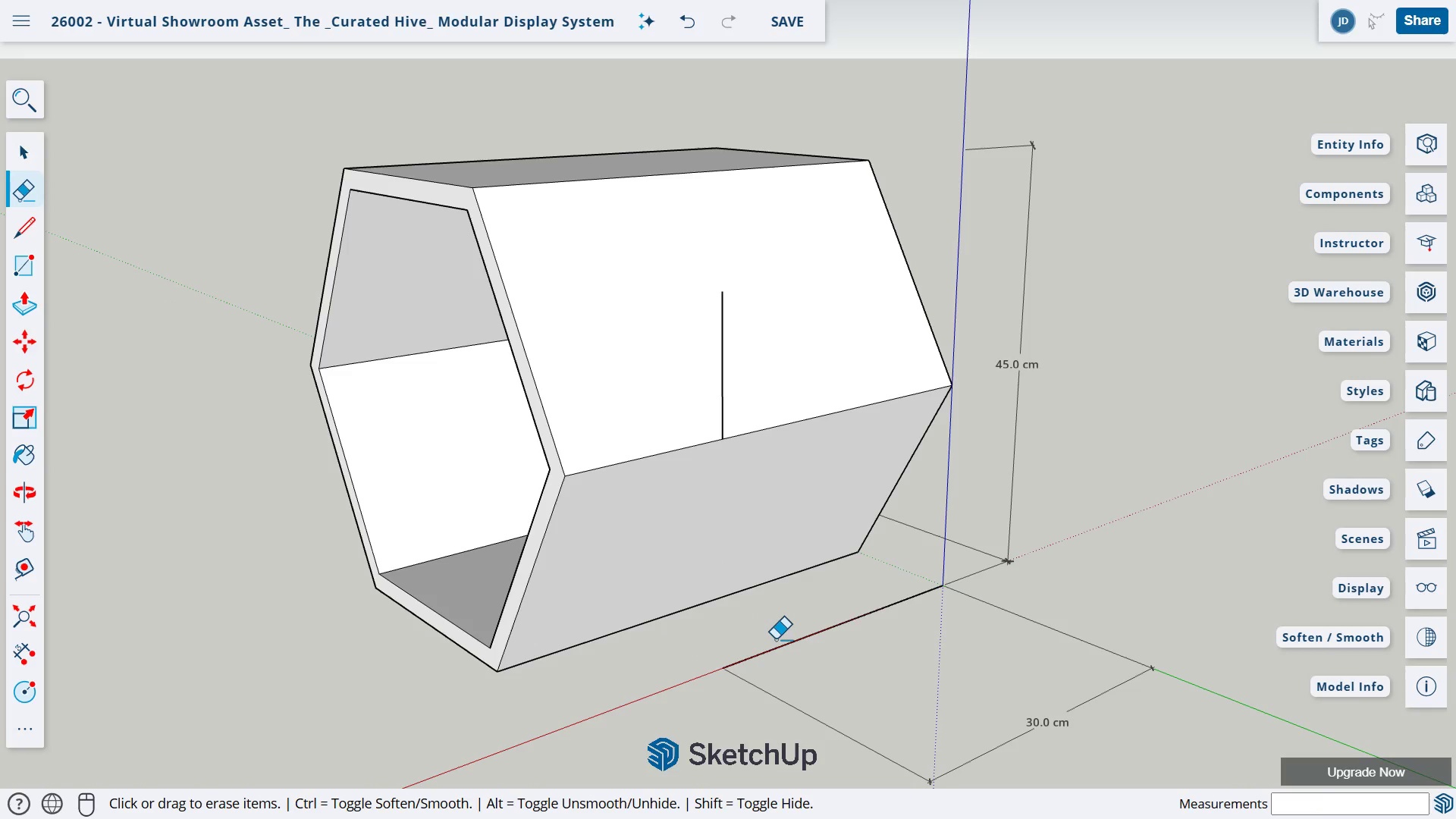 
key(Control+Z)
 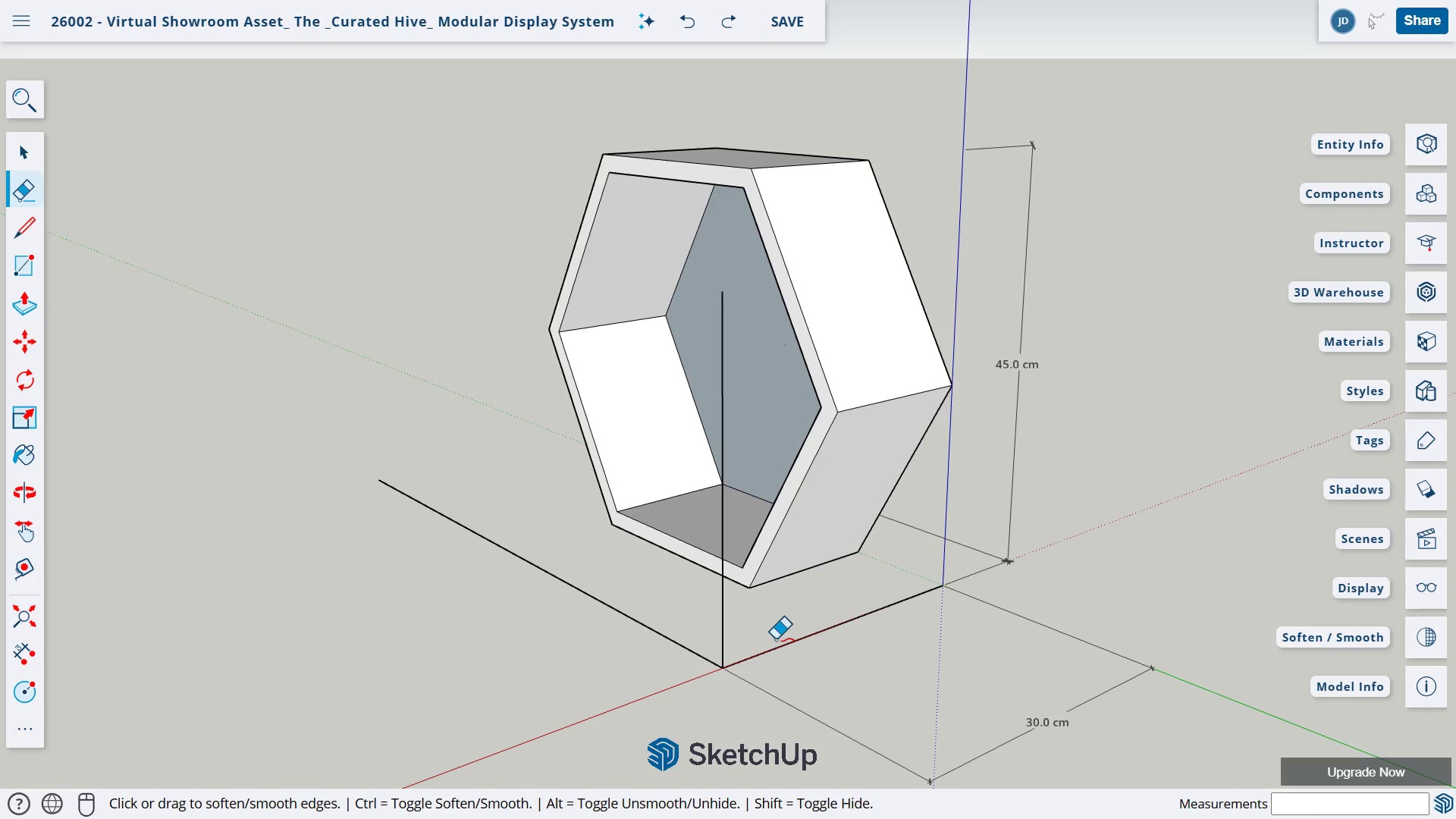 
key(Control+Z)
 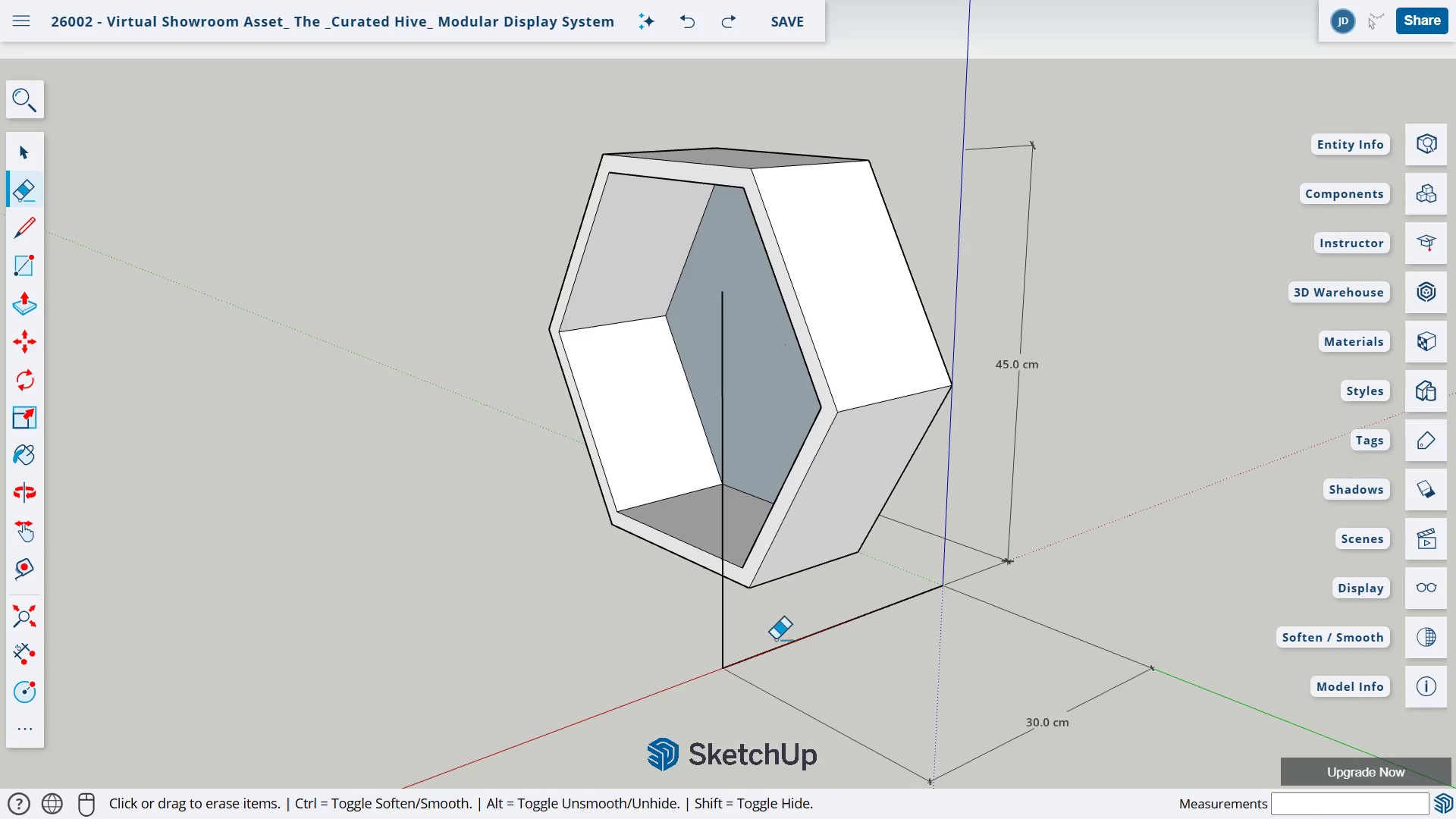 
key(Control+Z)
 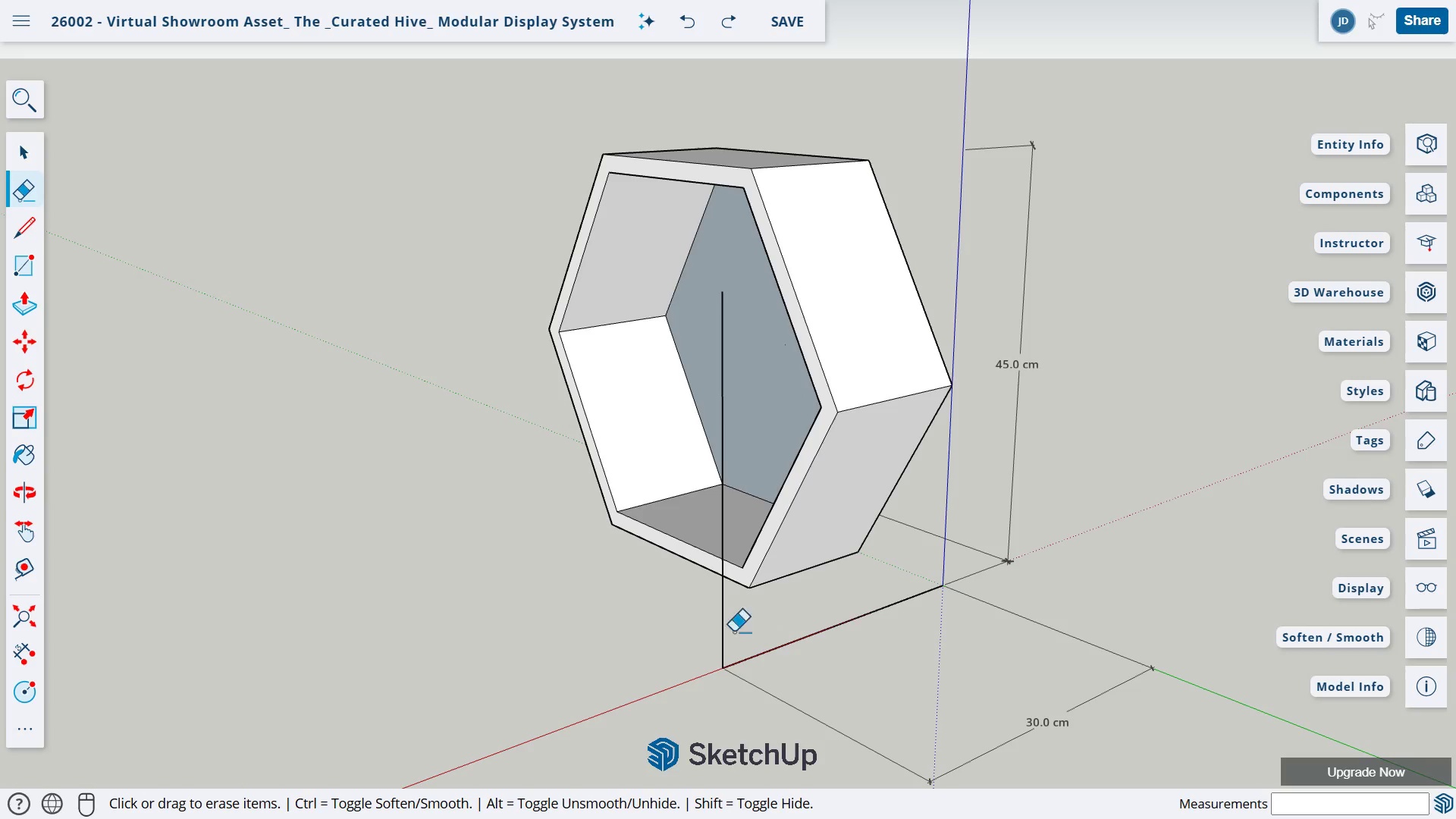 
left_click_drag(start_coordinate=[657, 611], to_coordinate=[799, 663])
 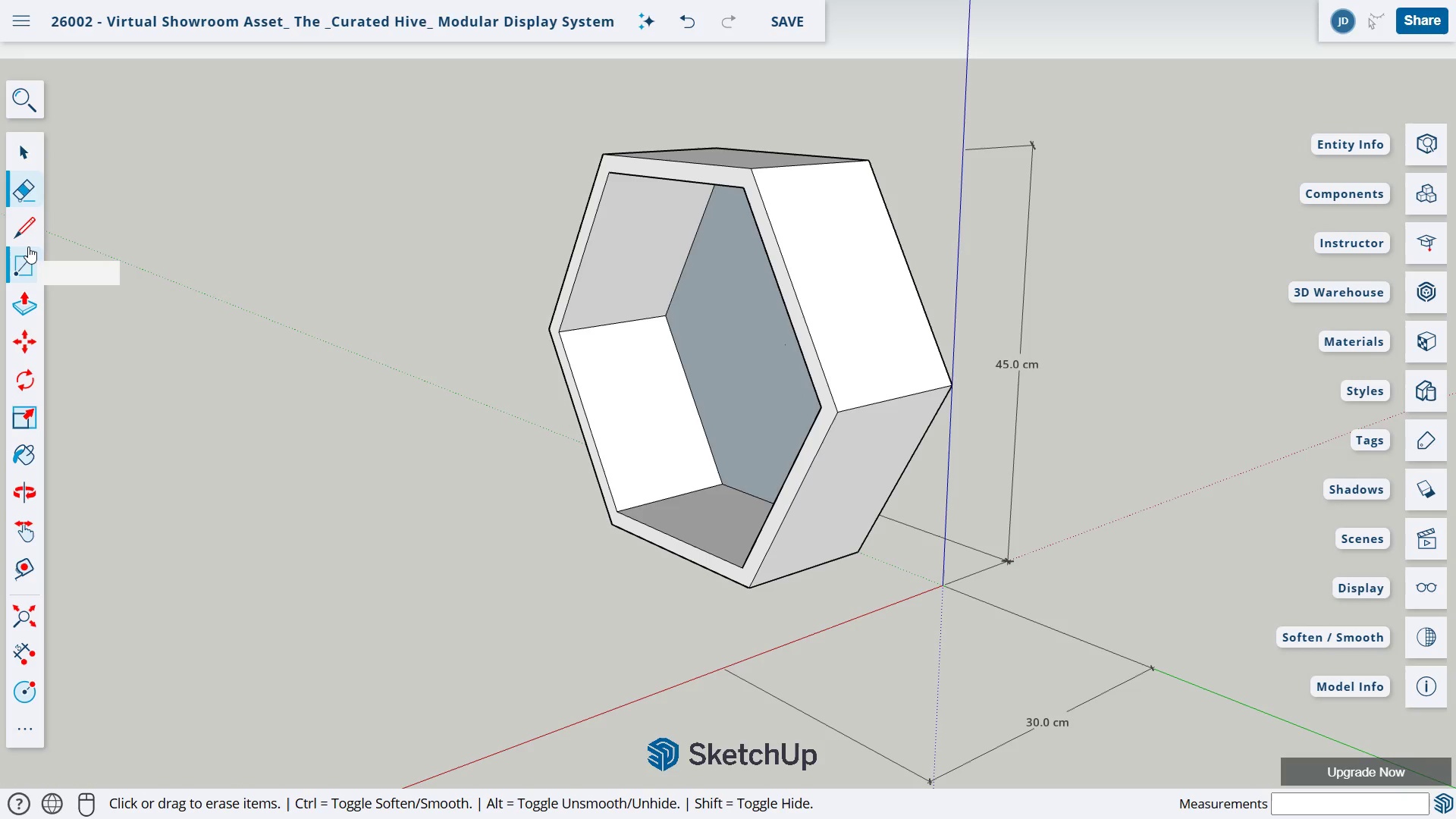 
key(Control+Z)
 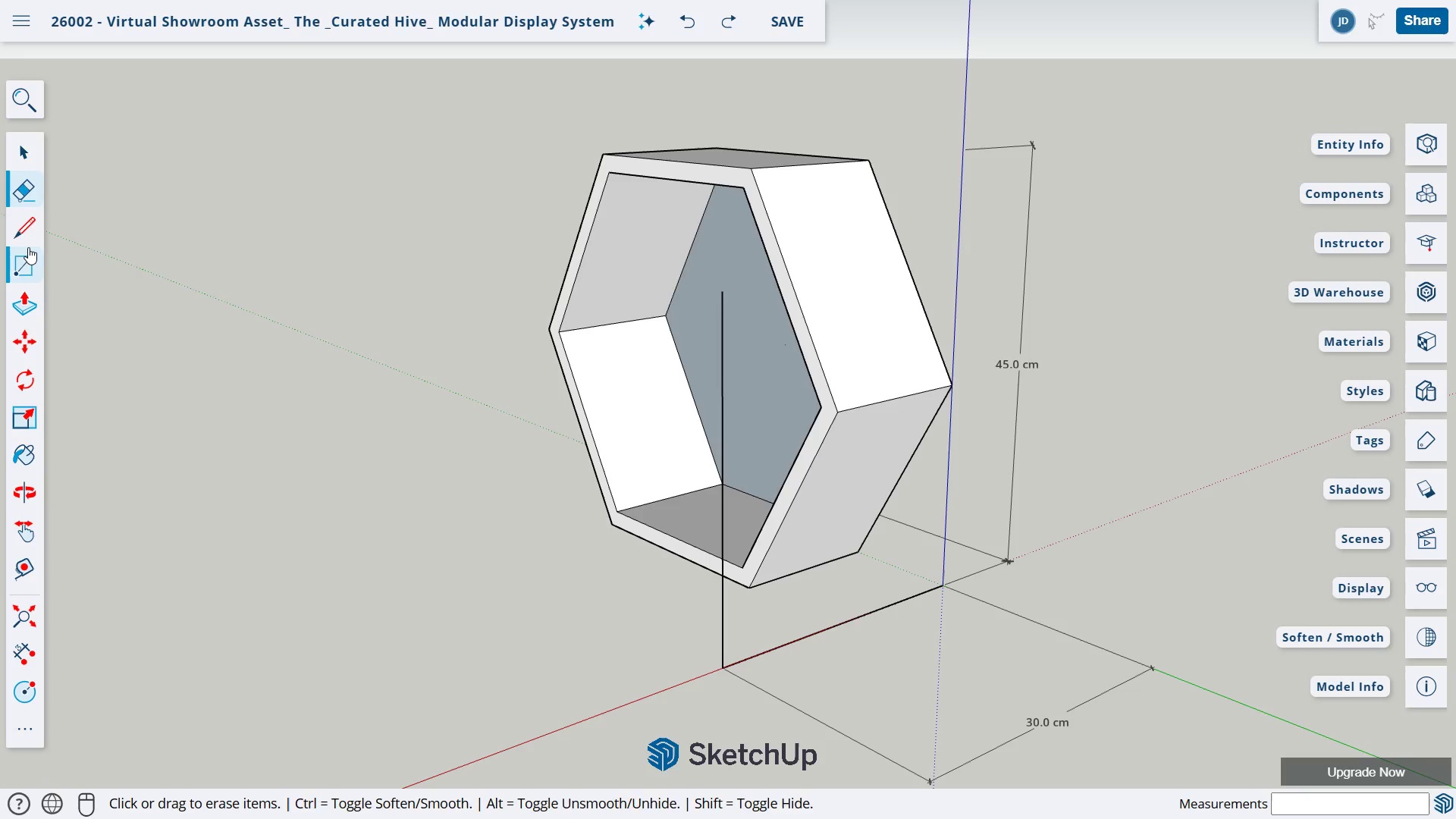 
key(Control+Z)
 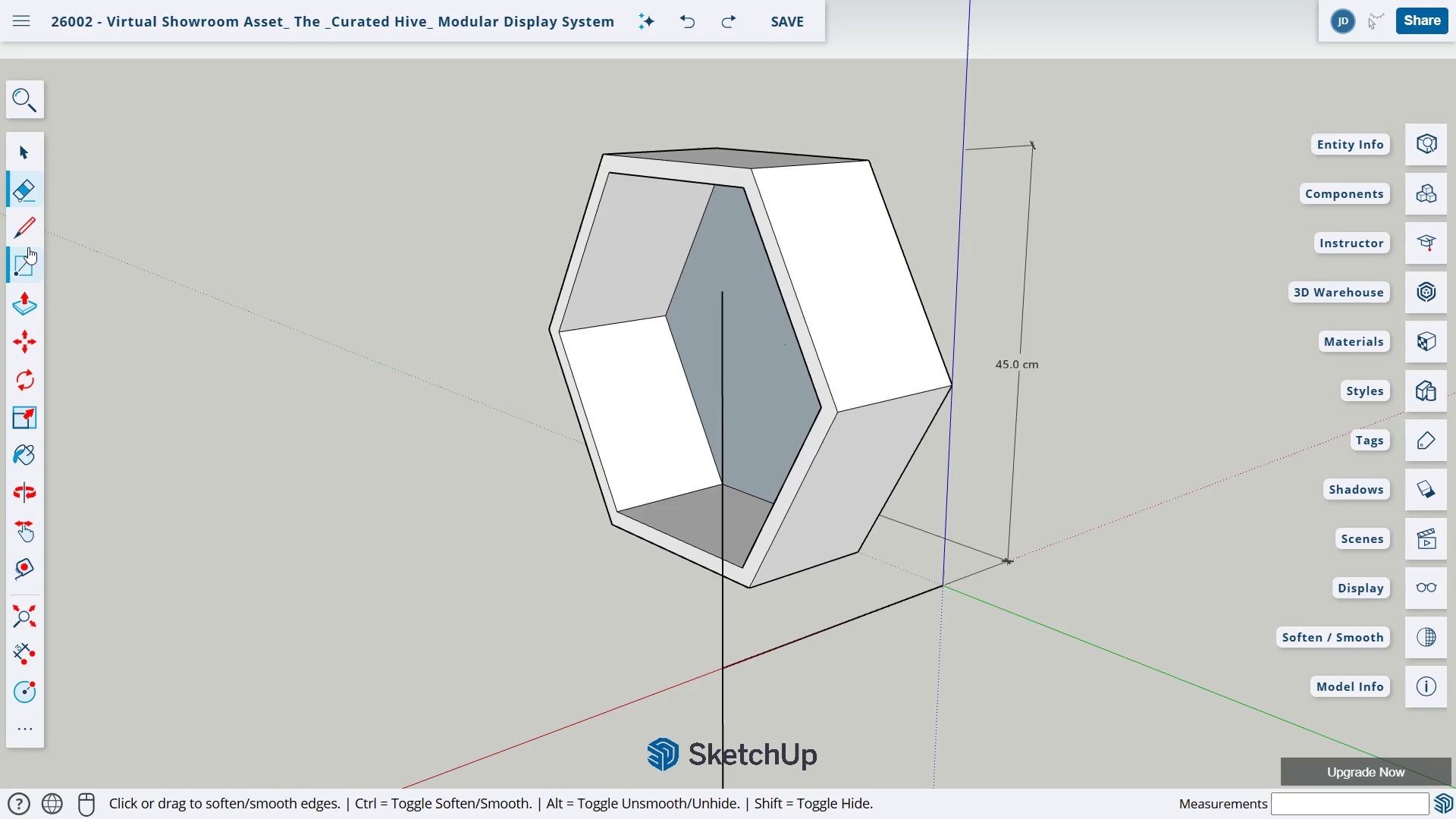 
key(Control+Z)
 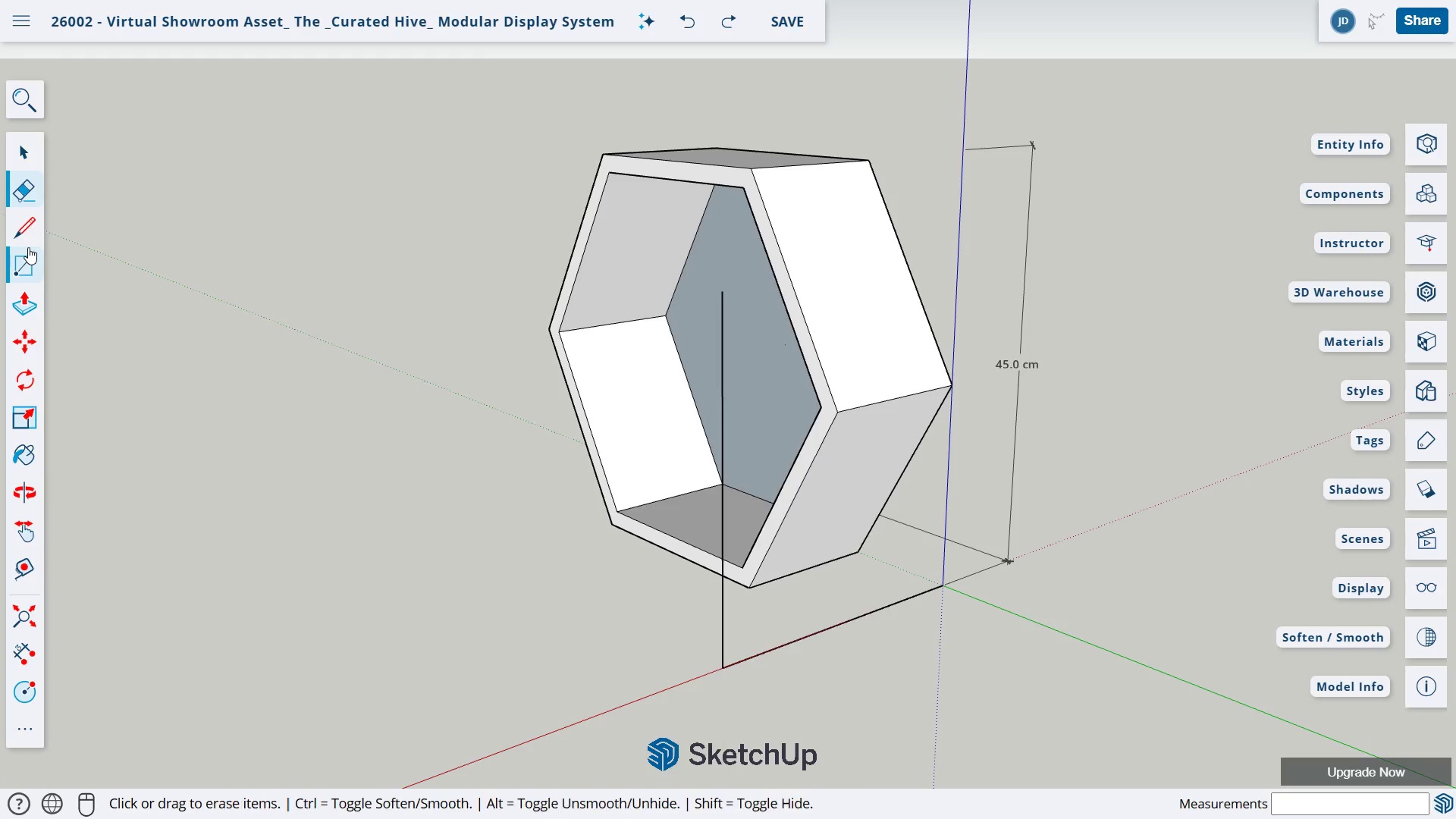 
key(Control+Z)
 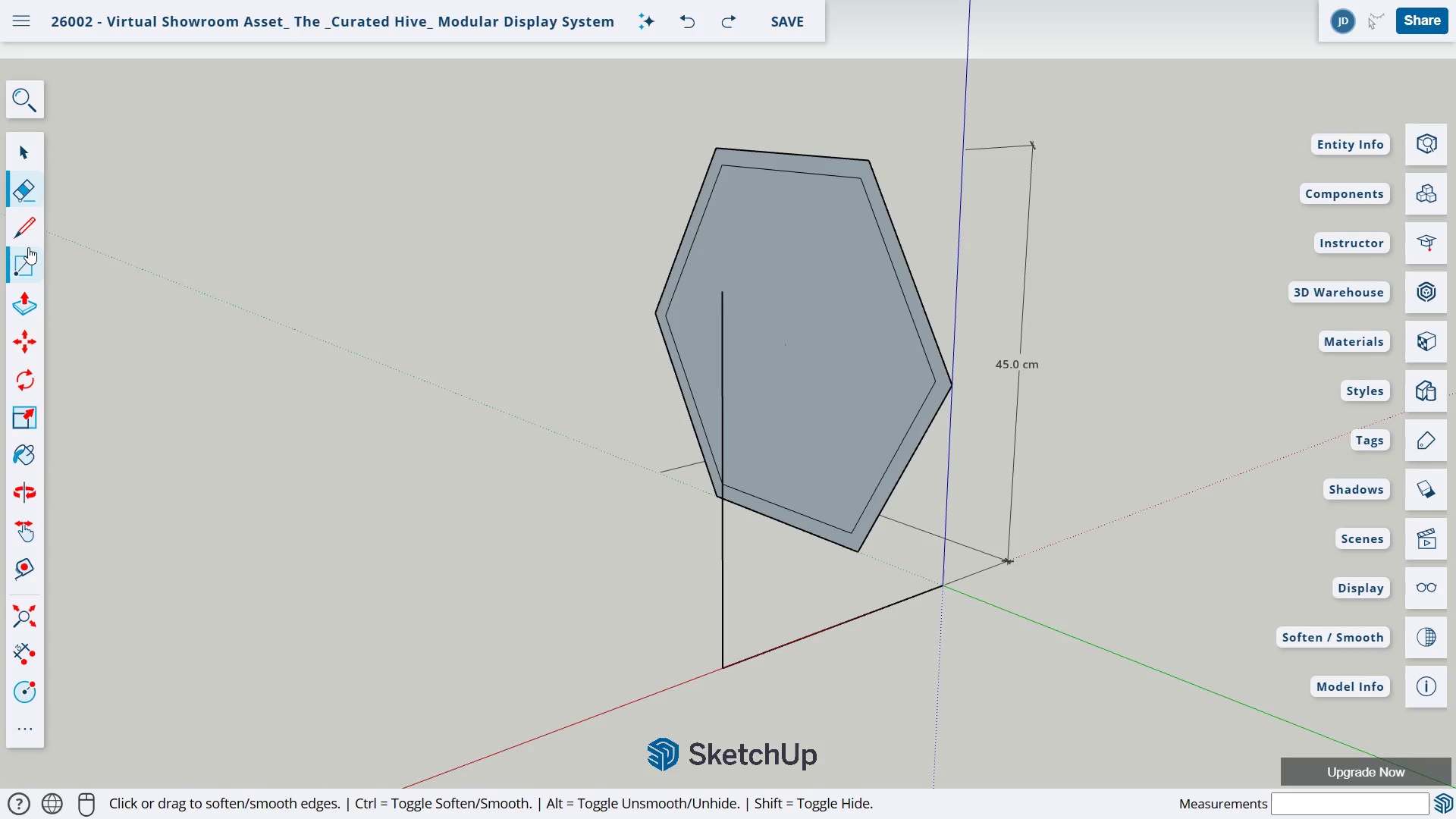 
key(Control+Z)
 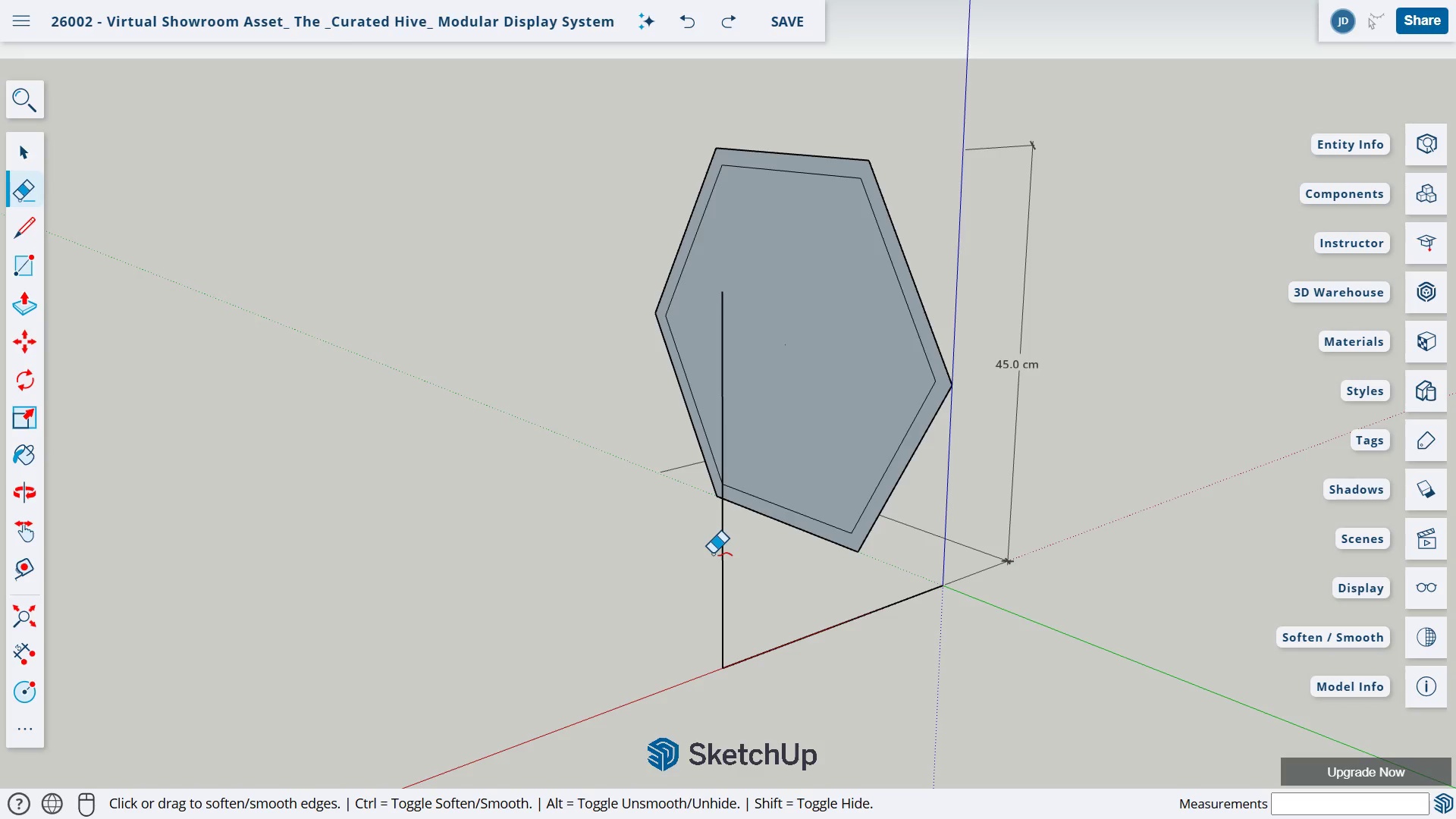 
key(E)
 